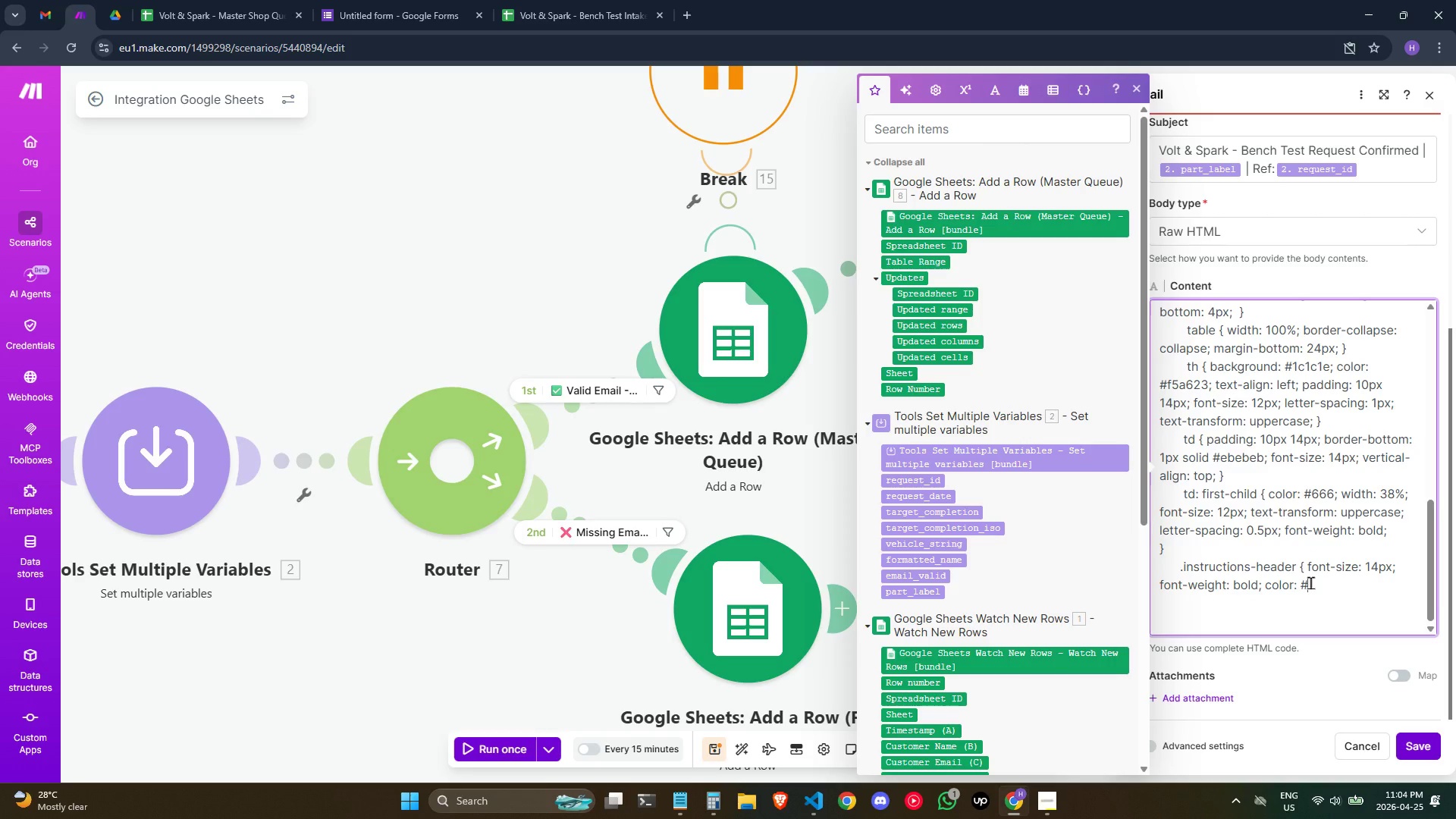 
key(1)
 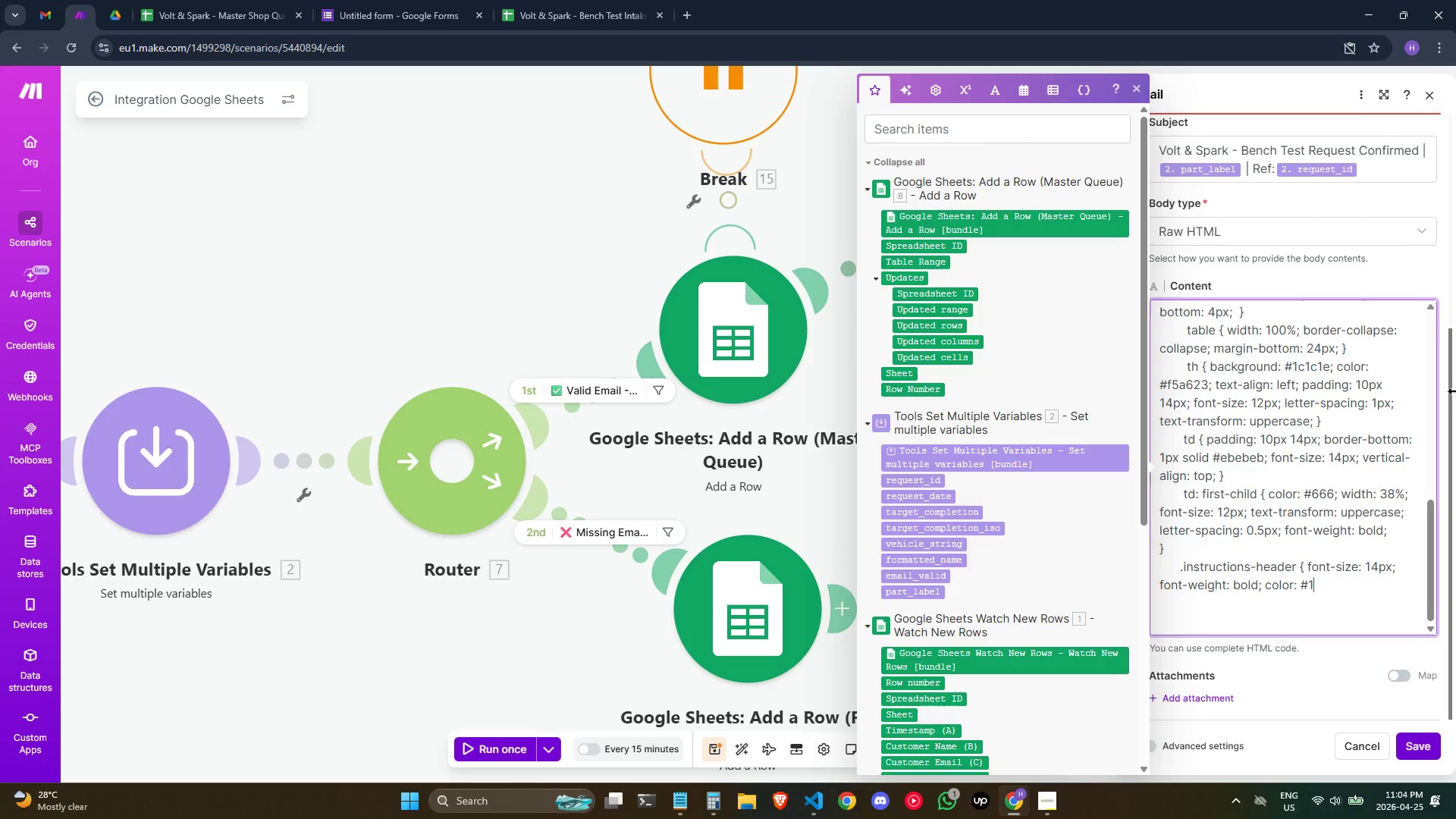 
type(c1c1e; margin: 24px 0 12px; border-bottom: 6px; })
 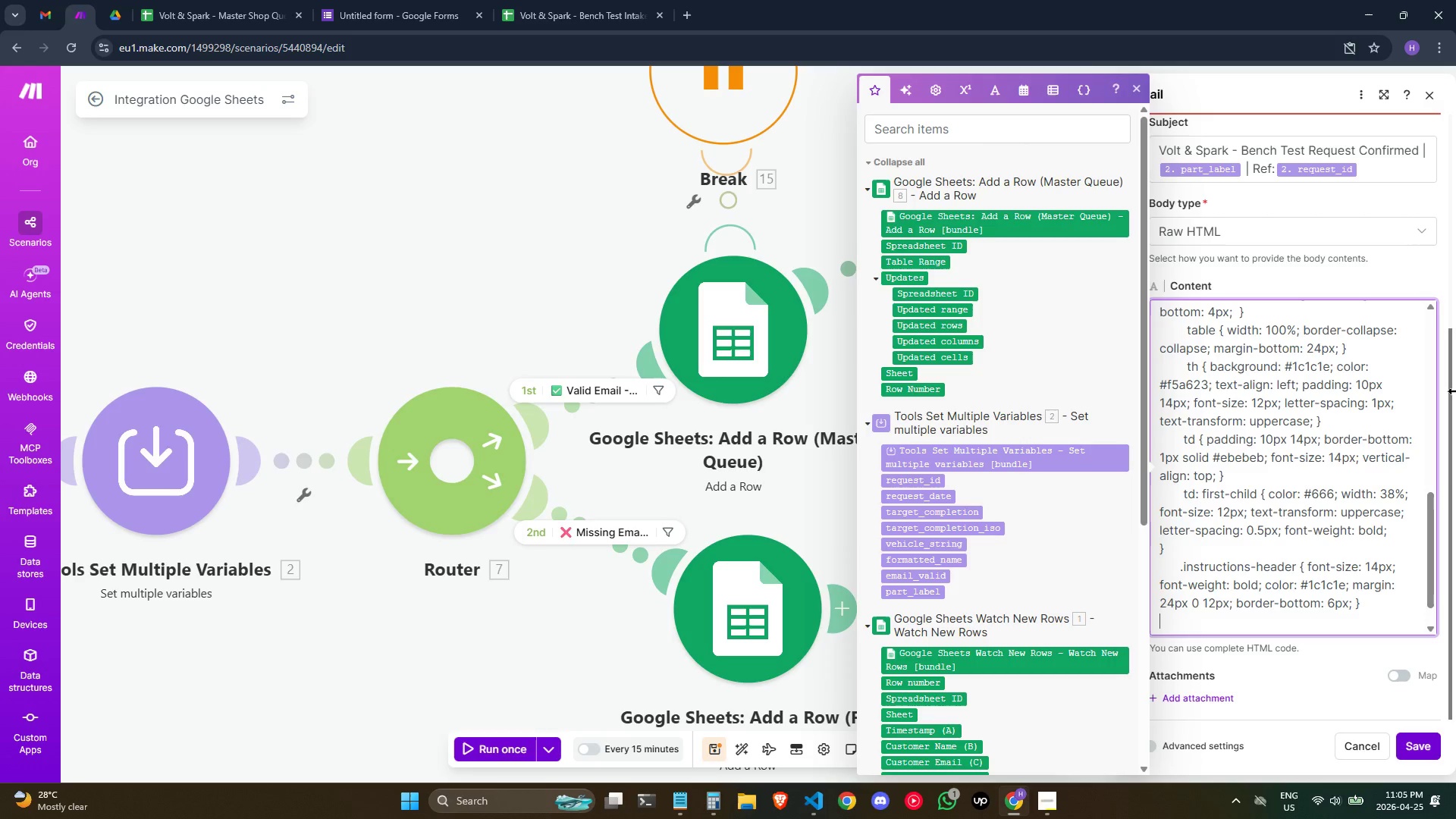 
key(Enter)
 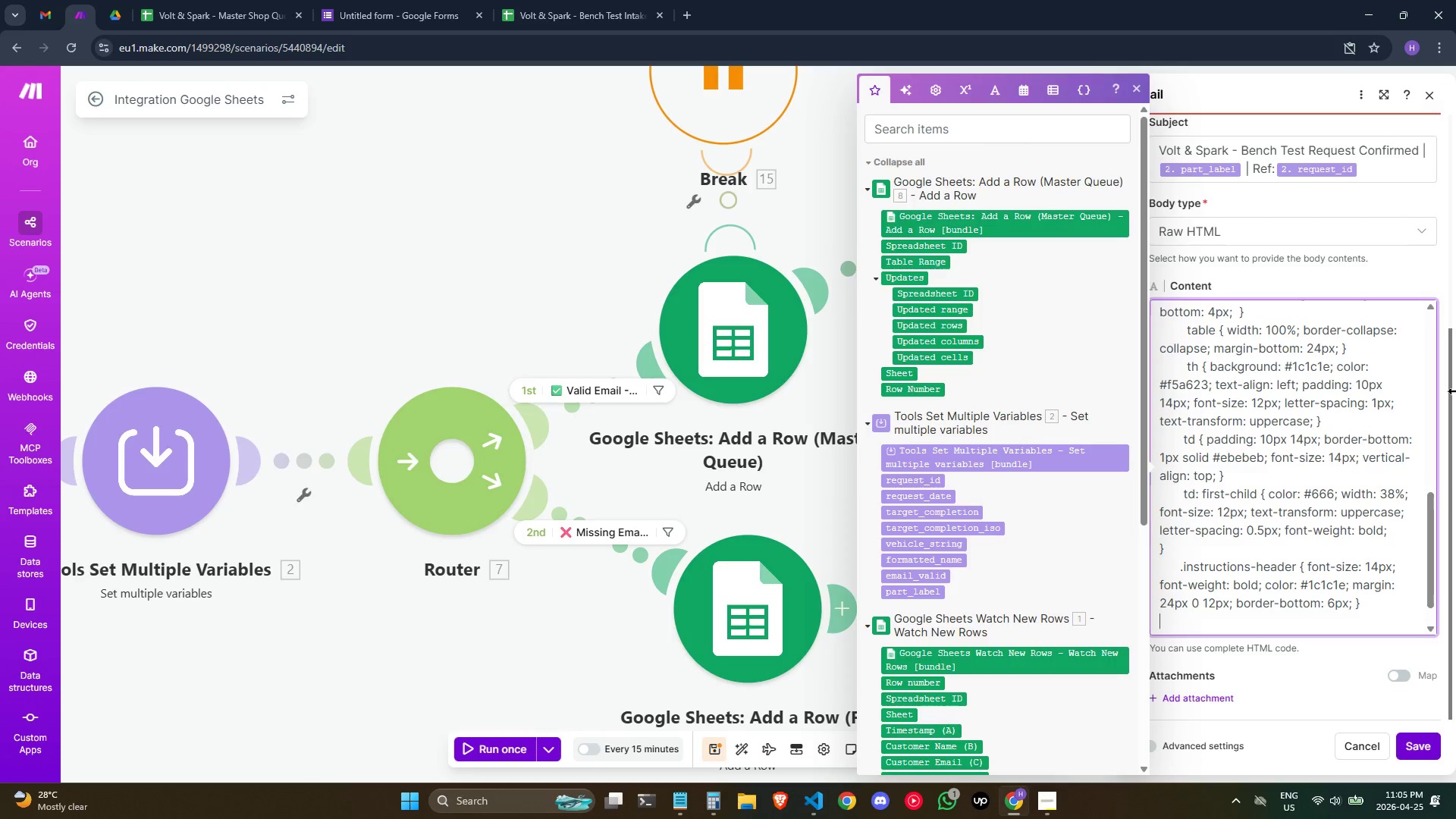 
hold_key(key=Space, duration=0.58)
 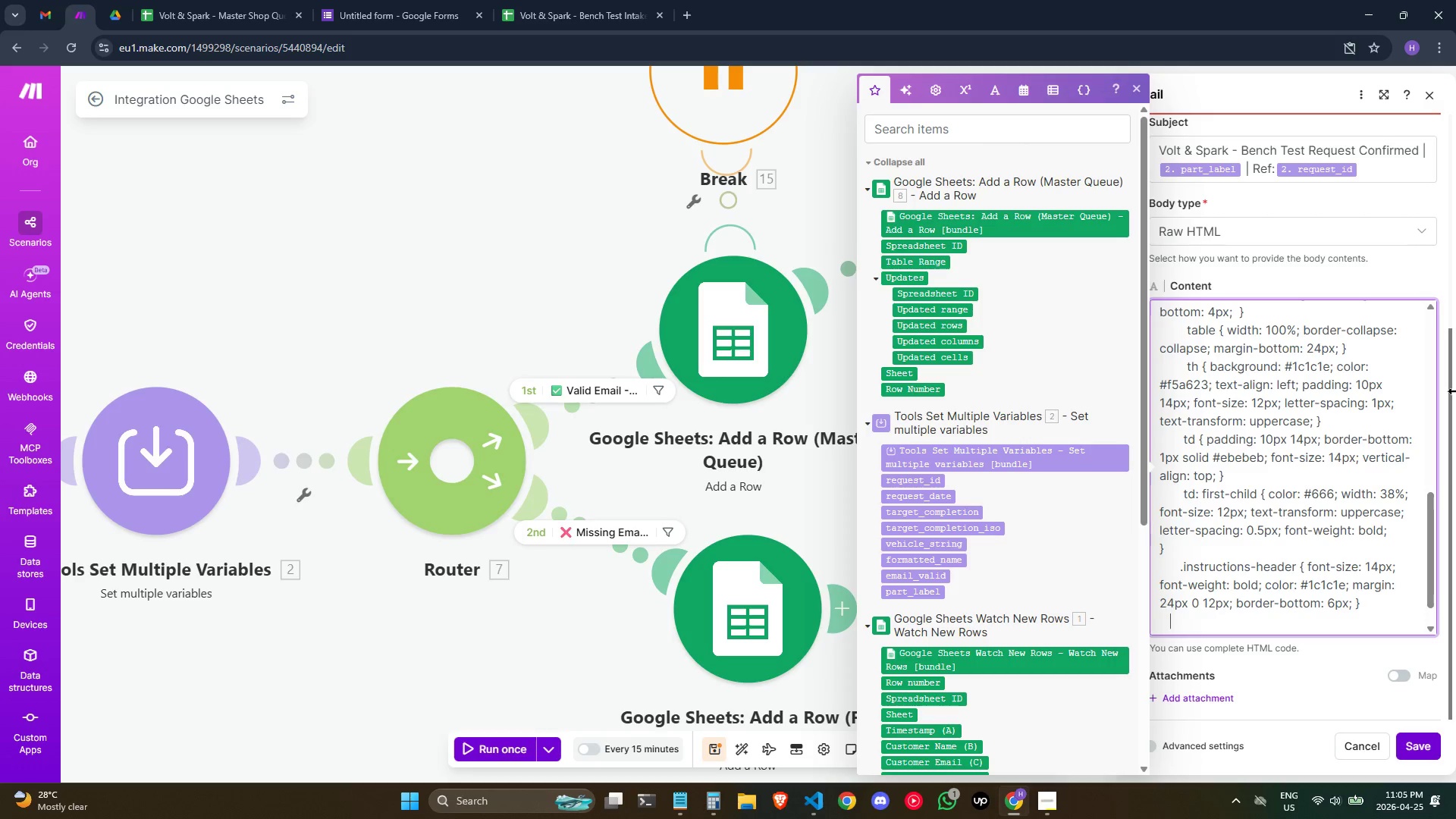 
key(Space)
 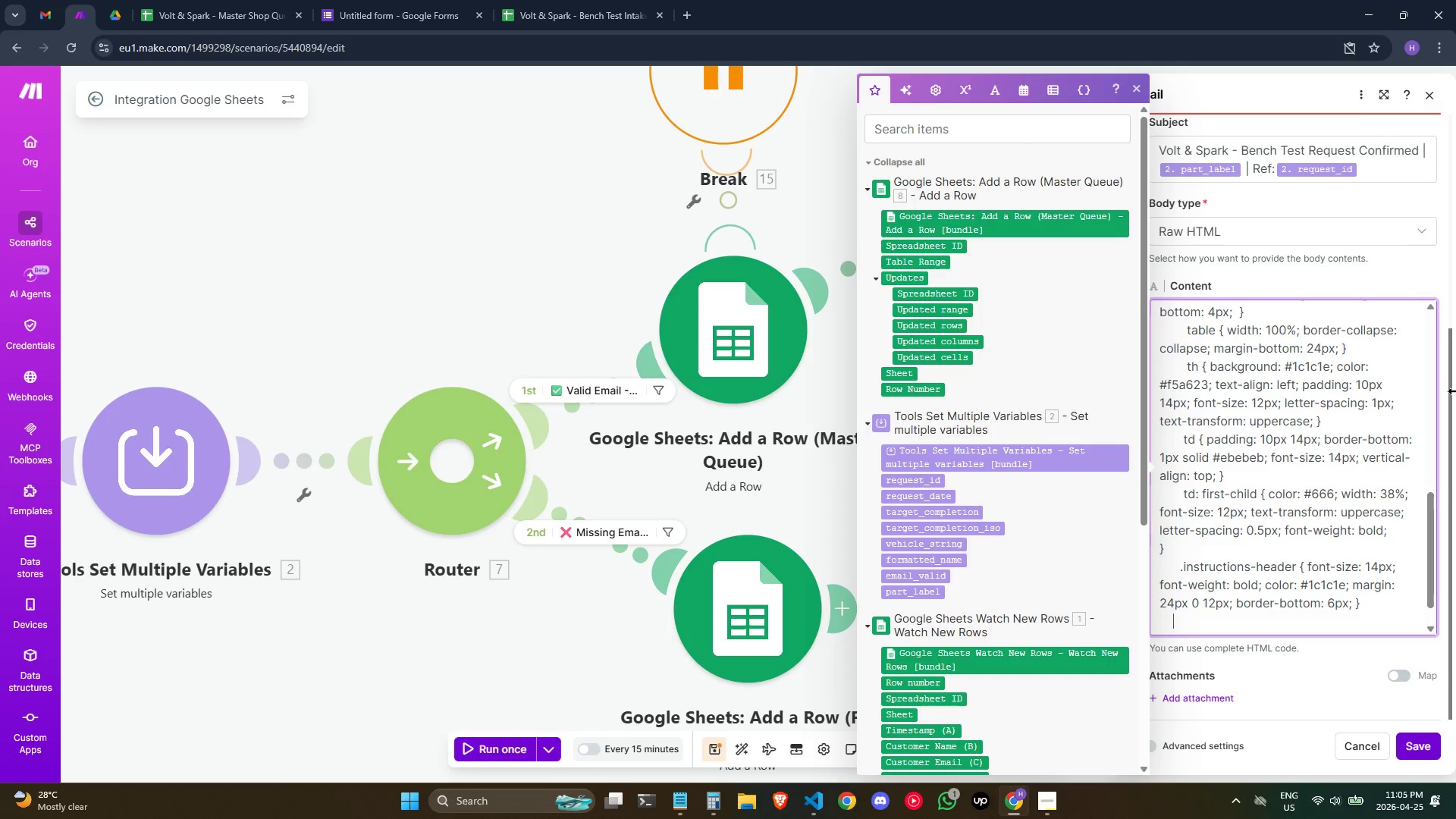 
key(Space)
 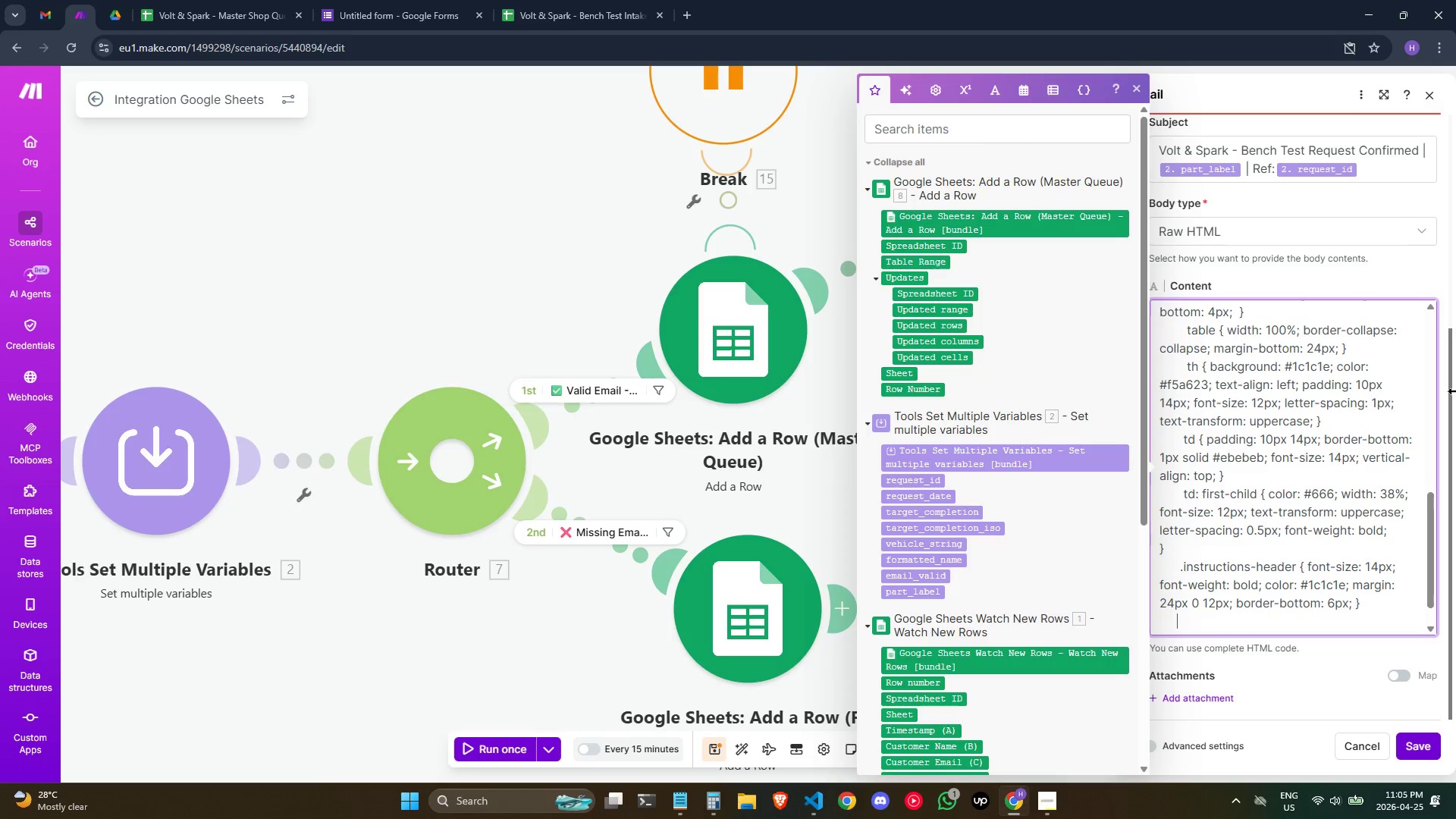 
key(Space)
 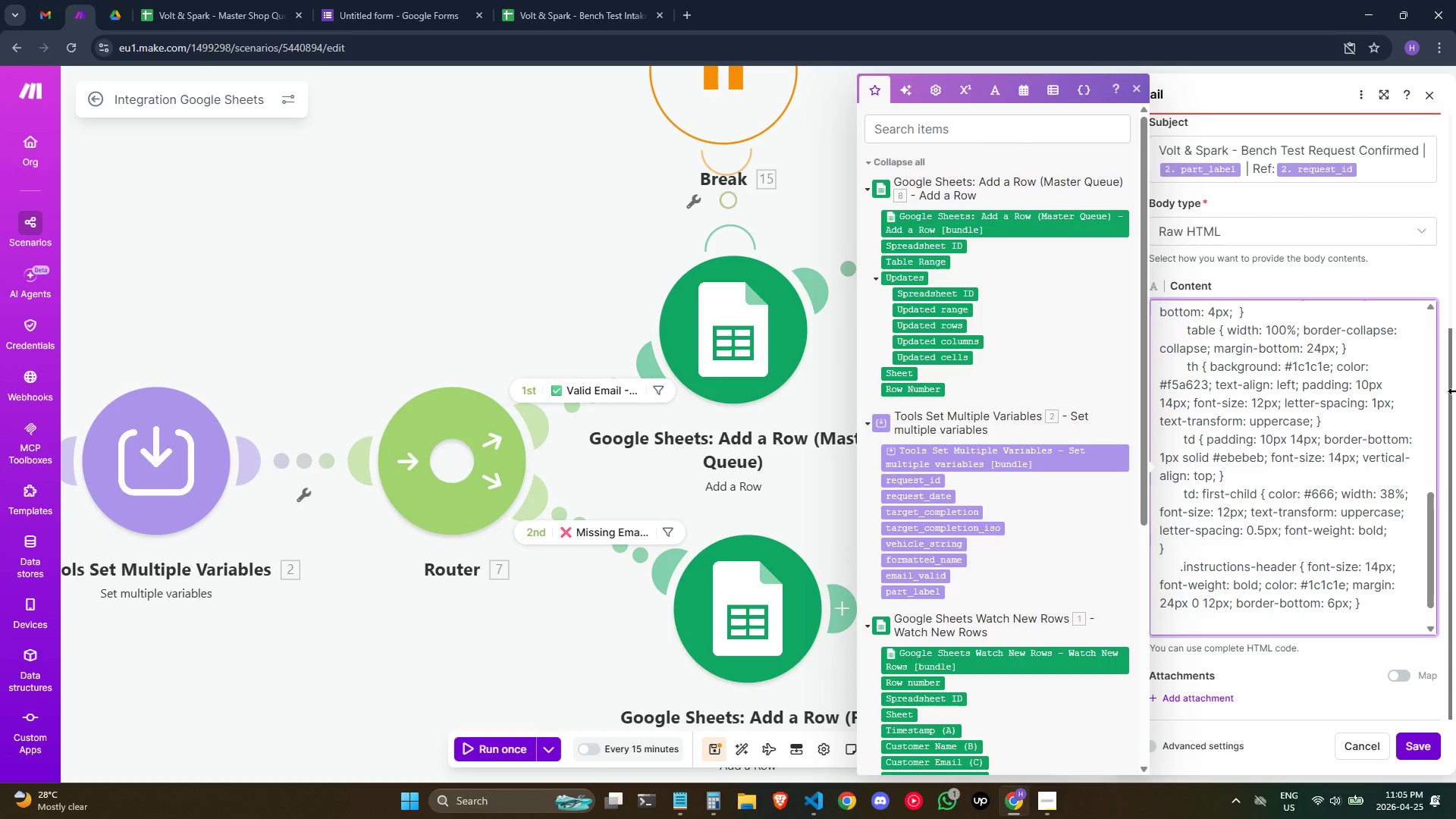 
key(Period)
 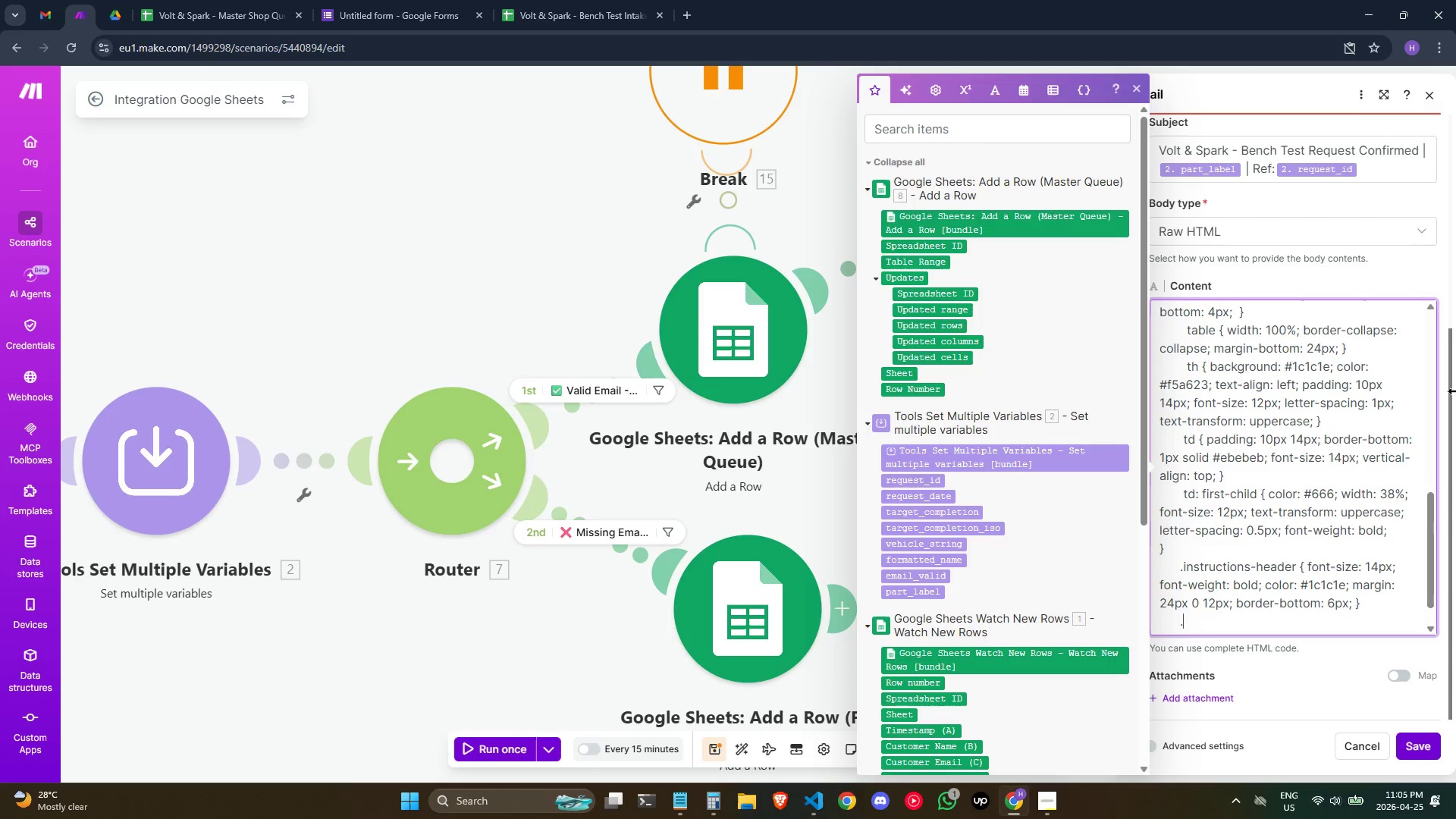 
wait(8.59)
 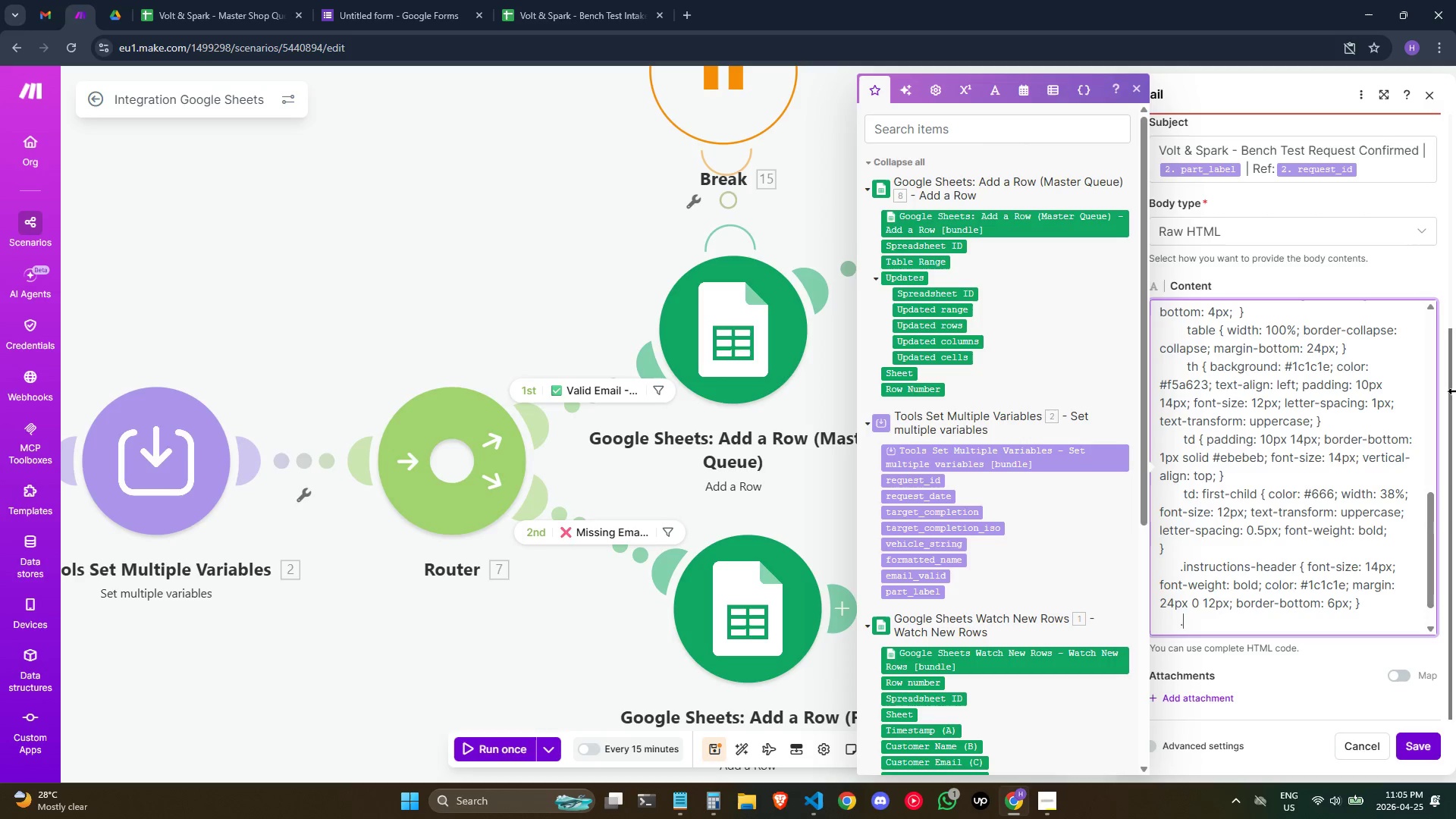 
type(instruction-box { background : #fafafa; boder)
key(Backspace)
key(Backspace)
key(Backspace)
type(rder: 1px solid #e0e0e0; border-radius: 6px; [a)
key(Backspace)
key(Backspace)
 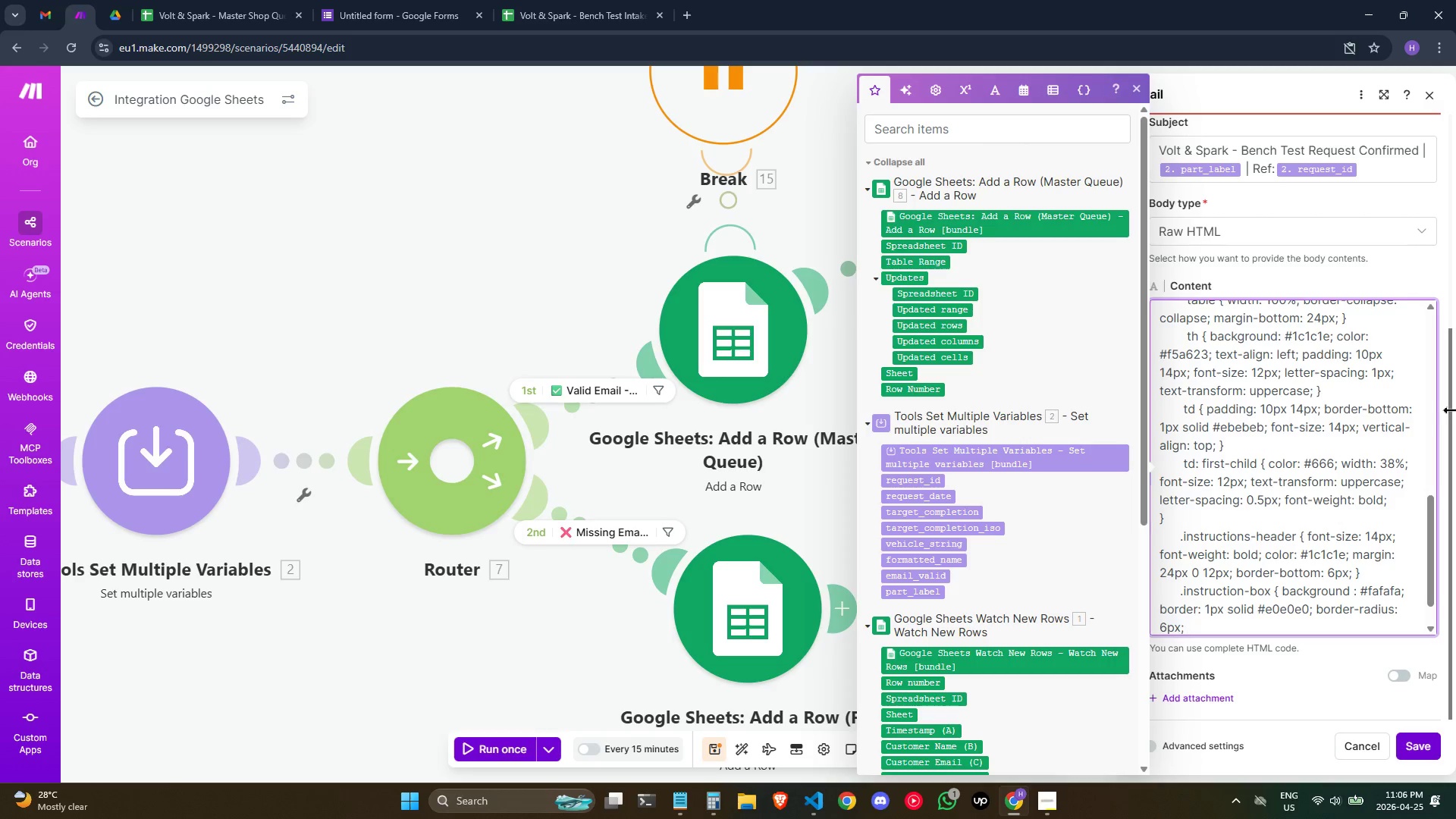 
type(padding: 16px 20px; margin-botoo)
key(Backspace)
key(Backspace)
type(tom: 20px; font-size: 14; line-)
 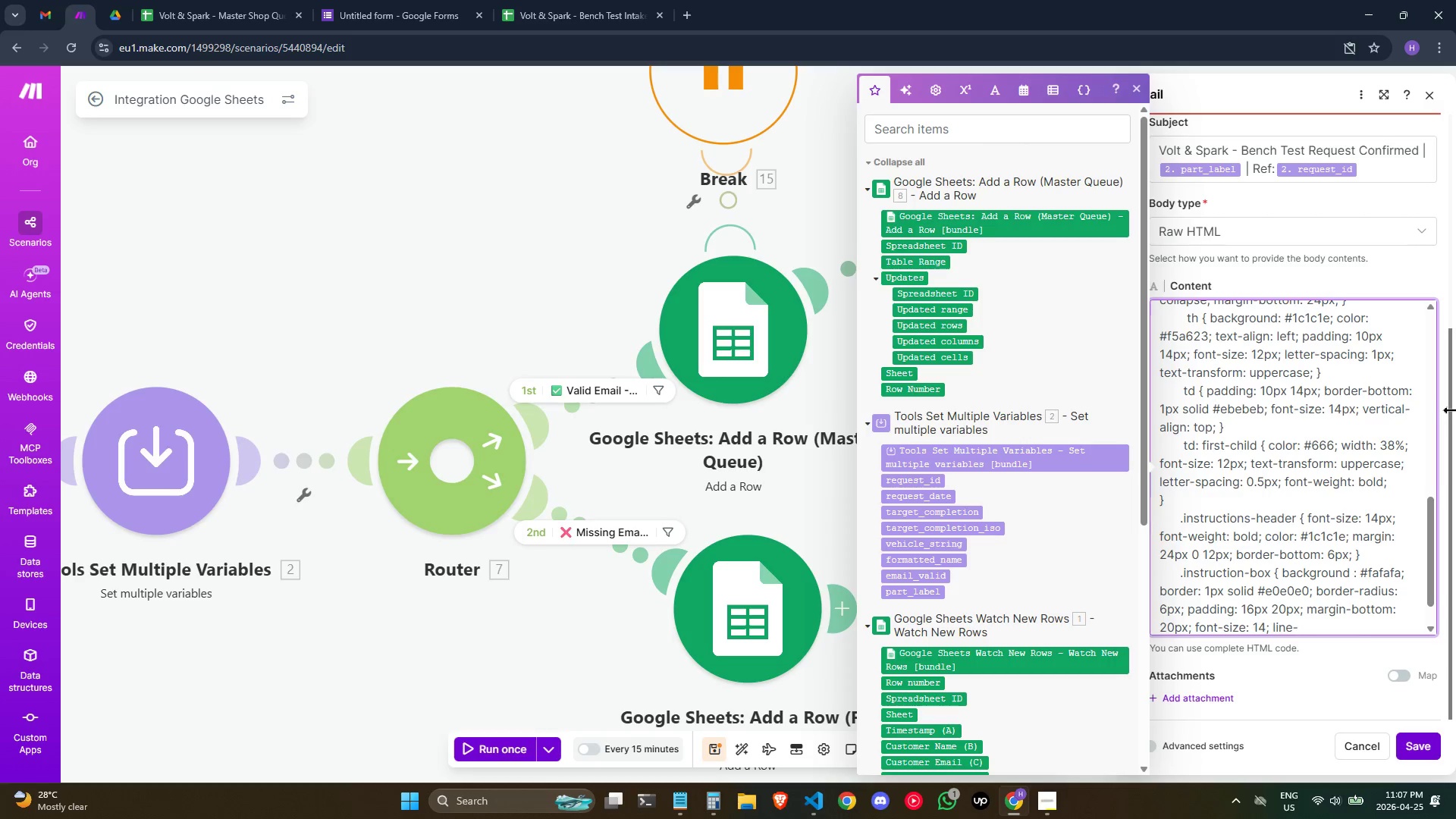 
type(height: 1.7; })
 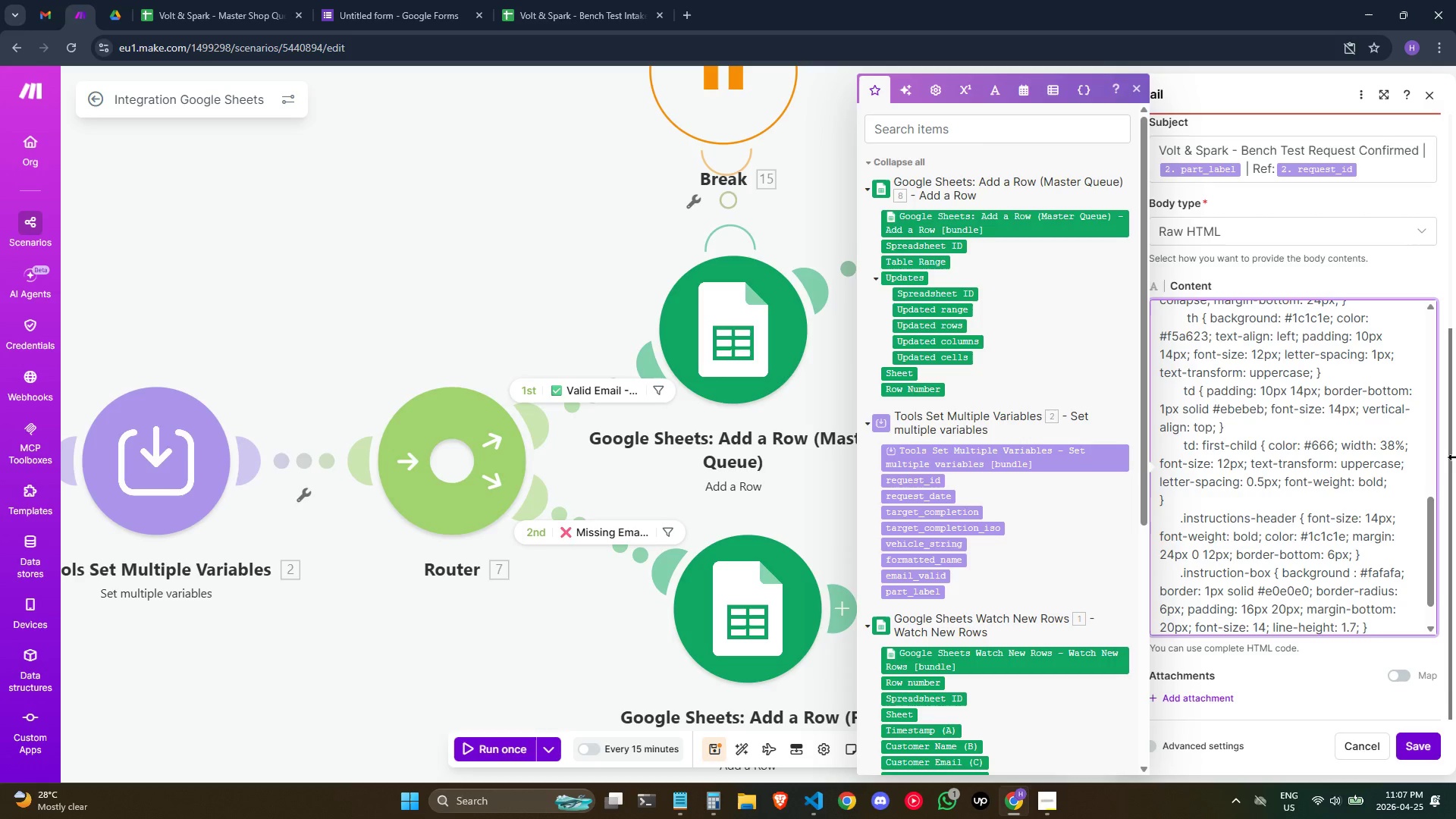 
key(Enter)
 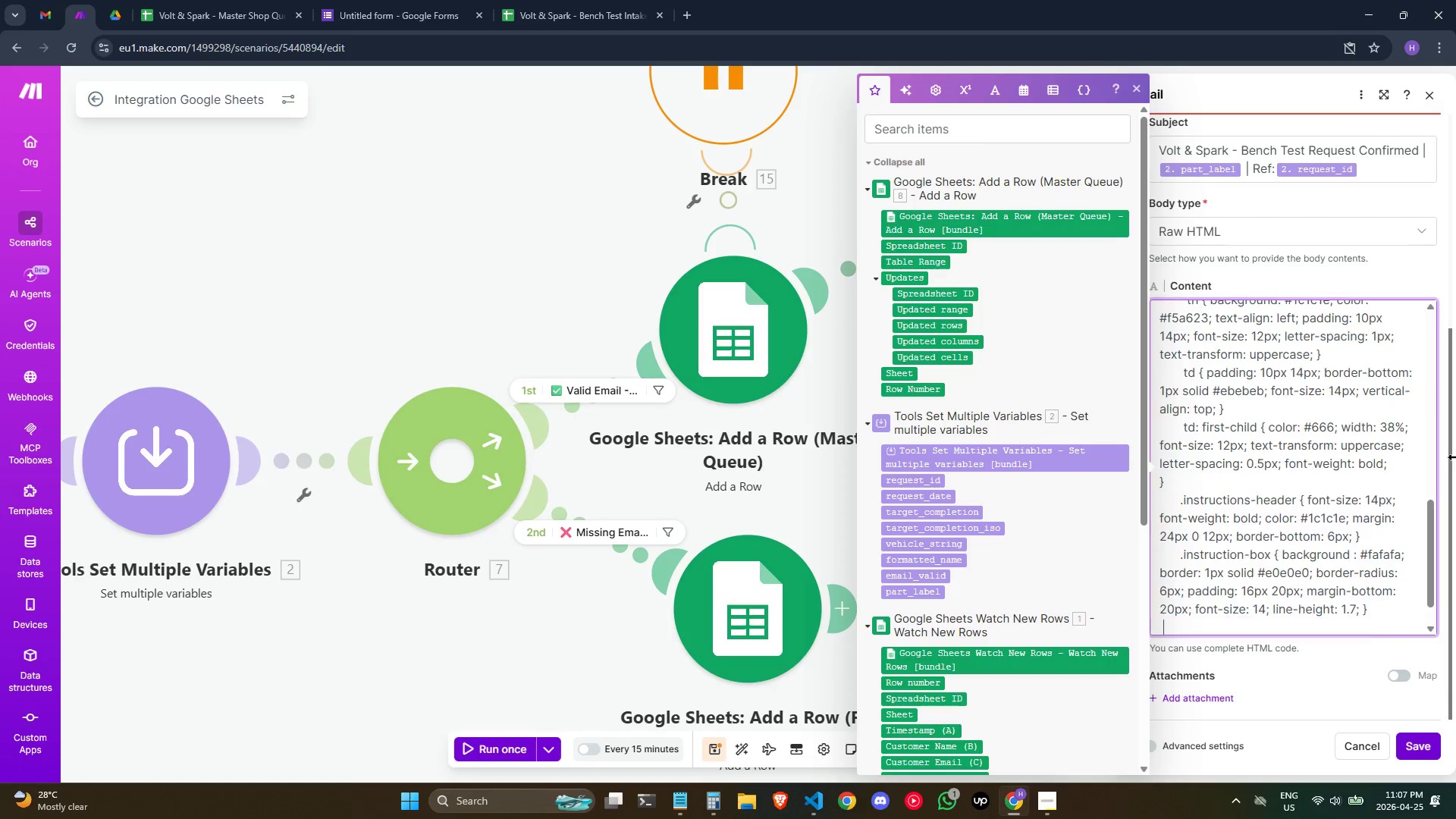 
hold_key(key=Space, duration=0.62)
 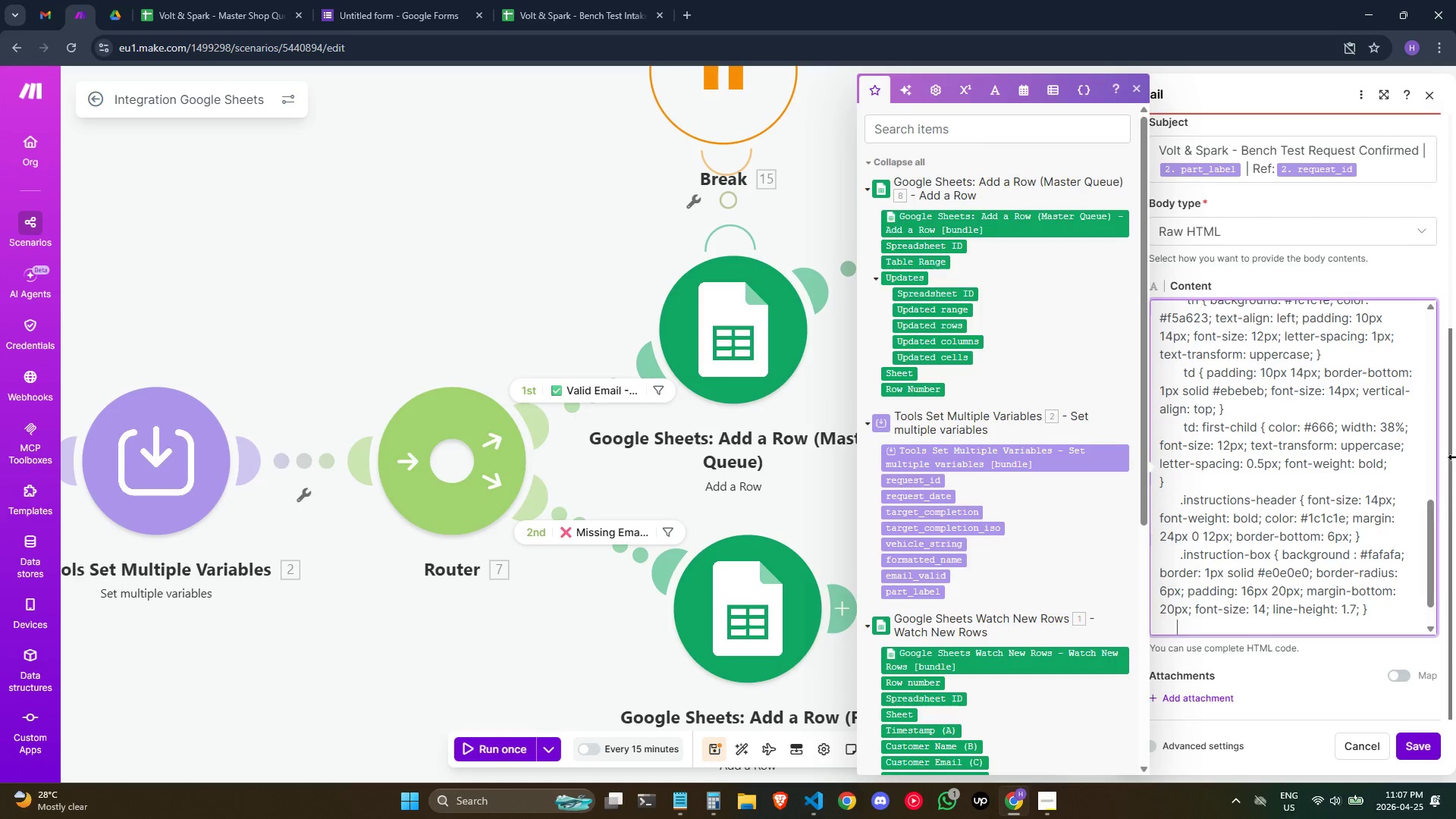 
key(Space)
 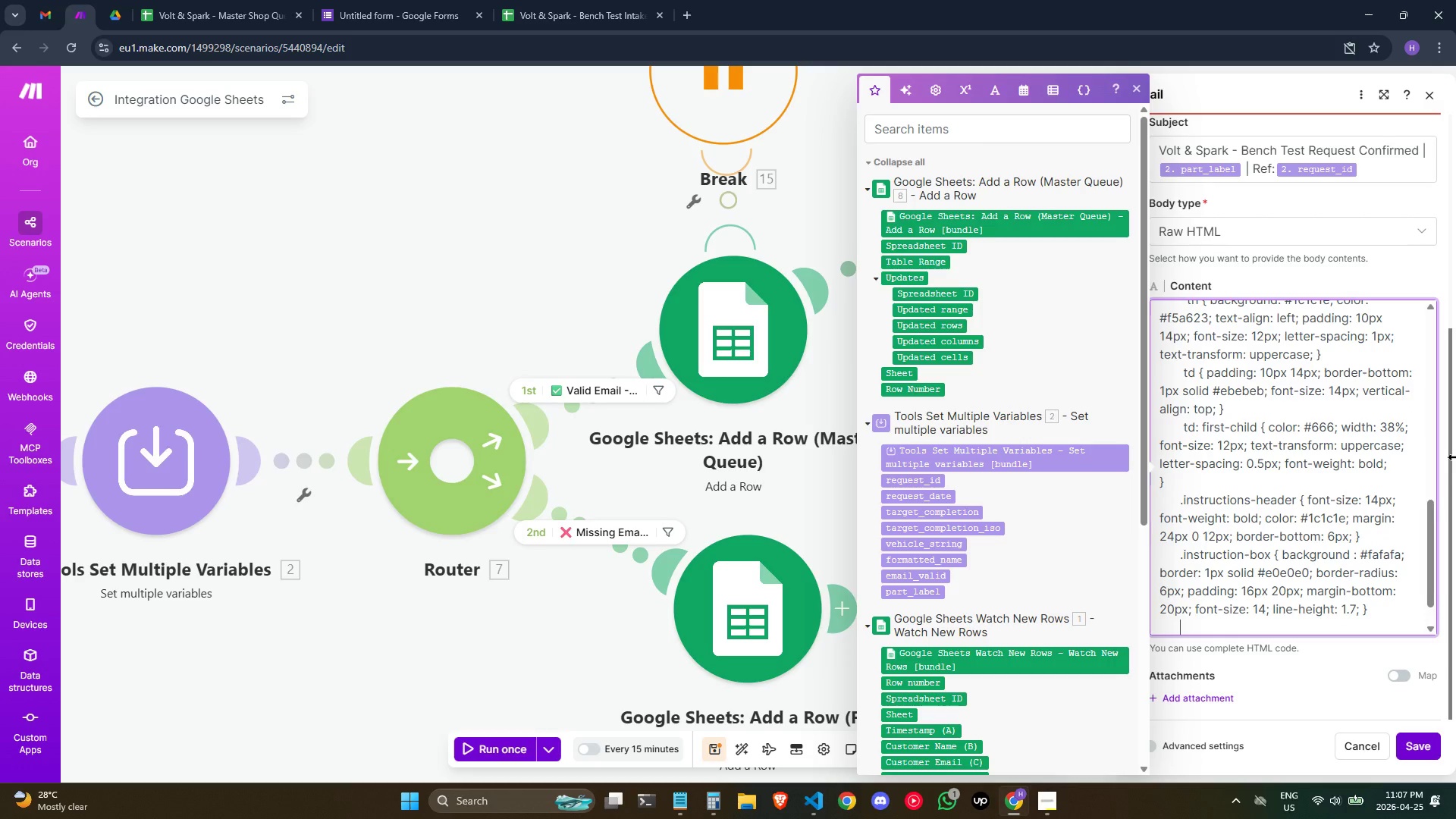 
key(Space)
 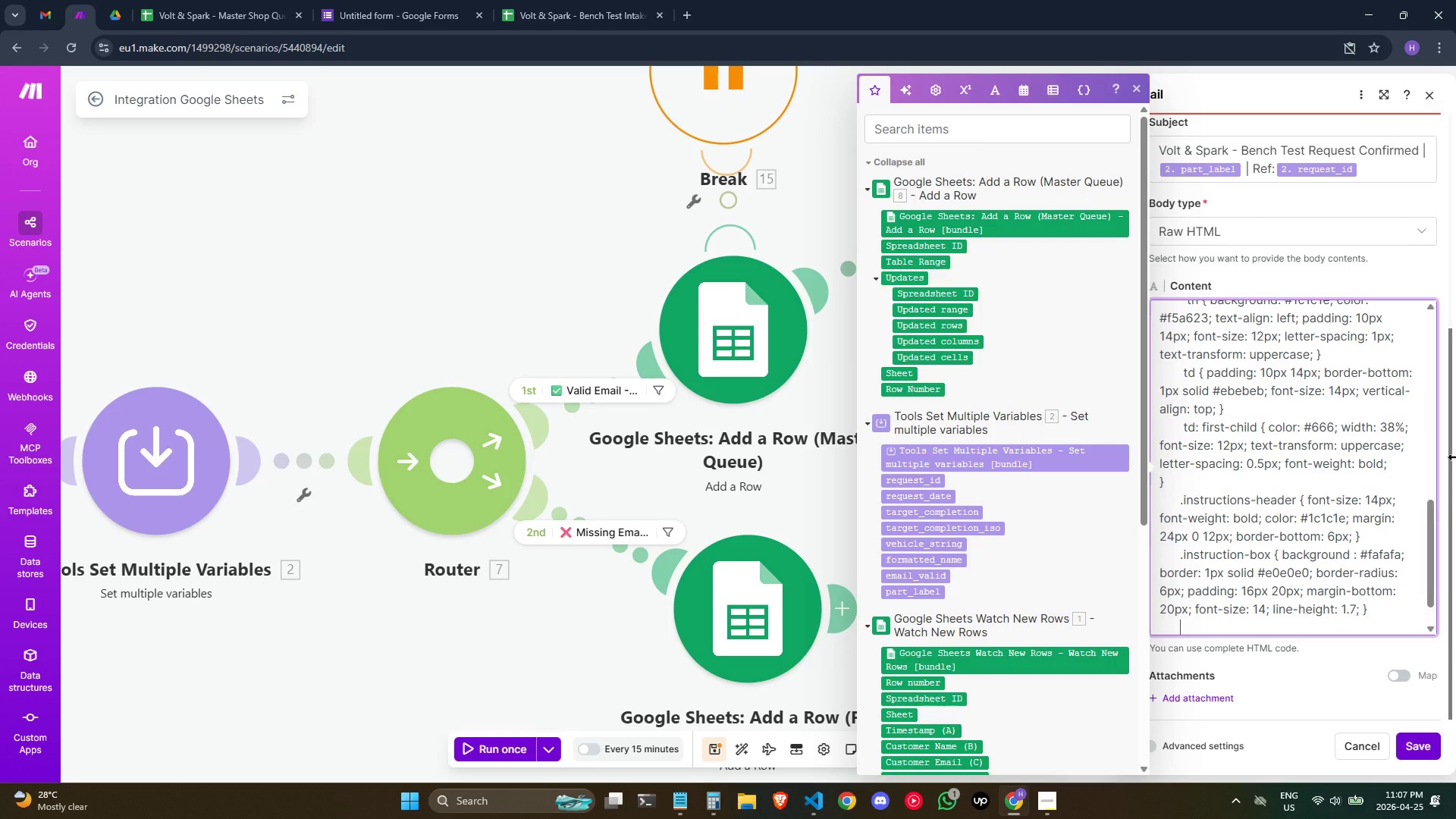 
key(Space)
 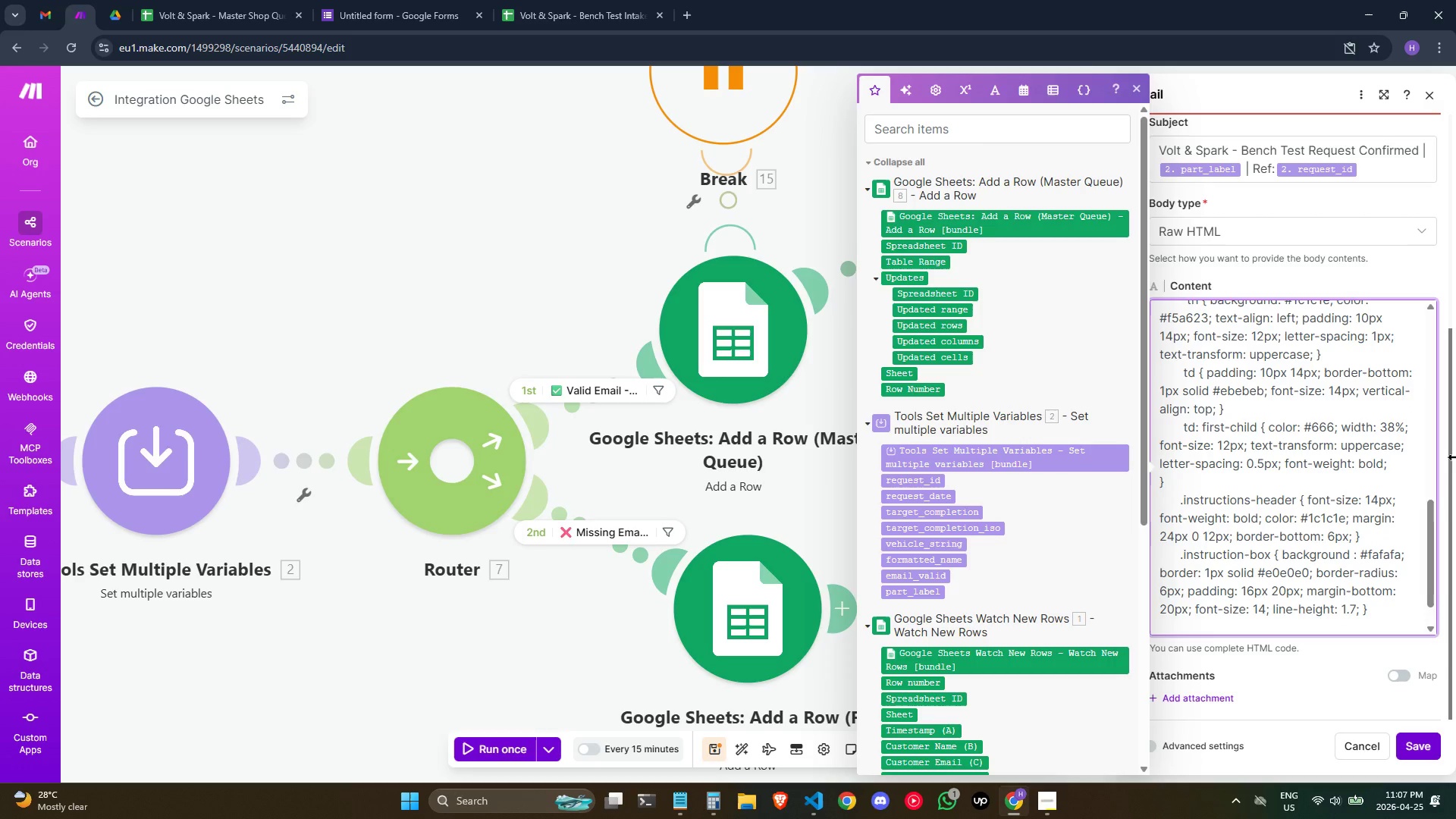 
key(Backspace)
 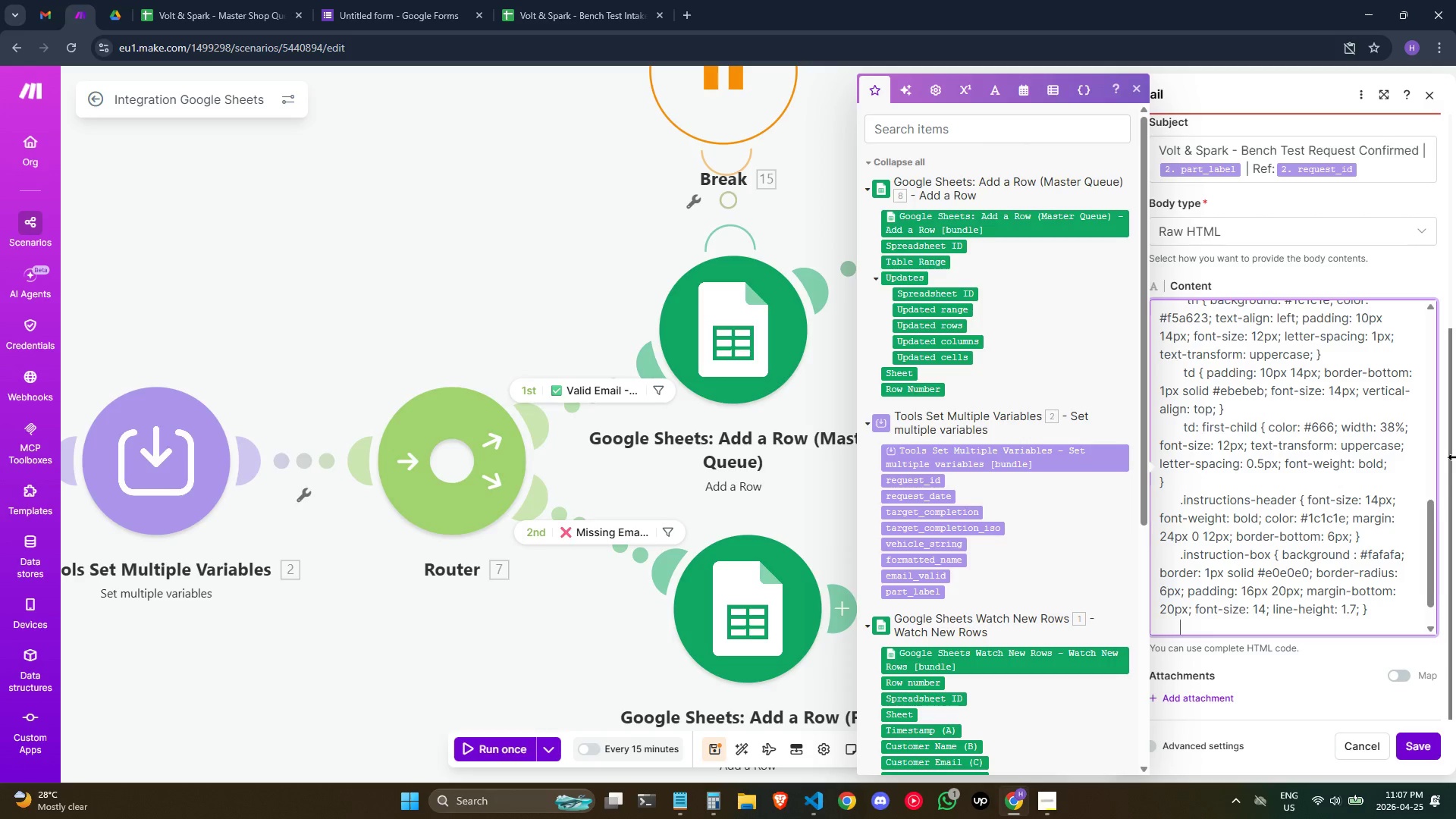 
key(Period)
 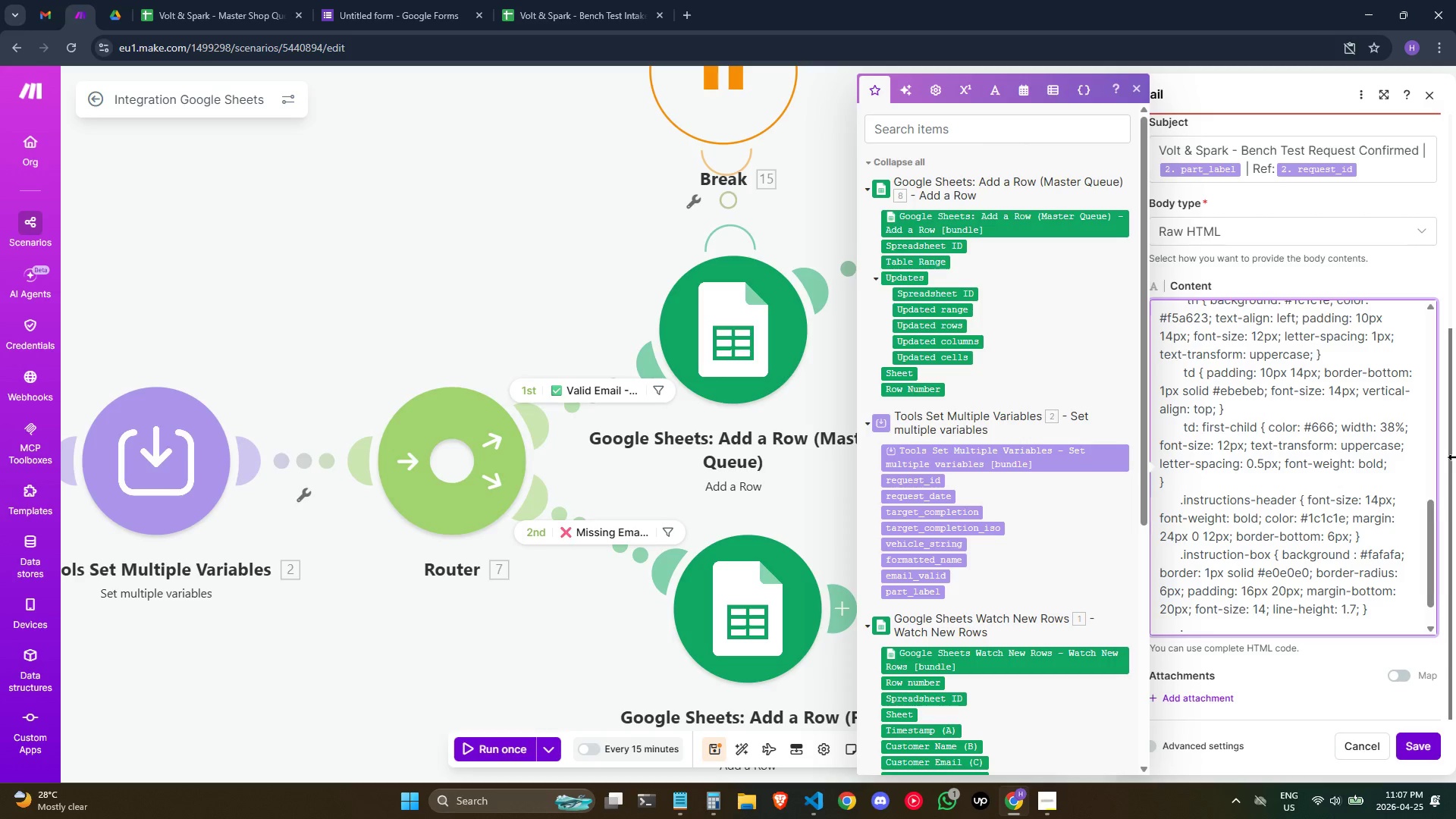 
type(instruction-box u1 { margin:)
 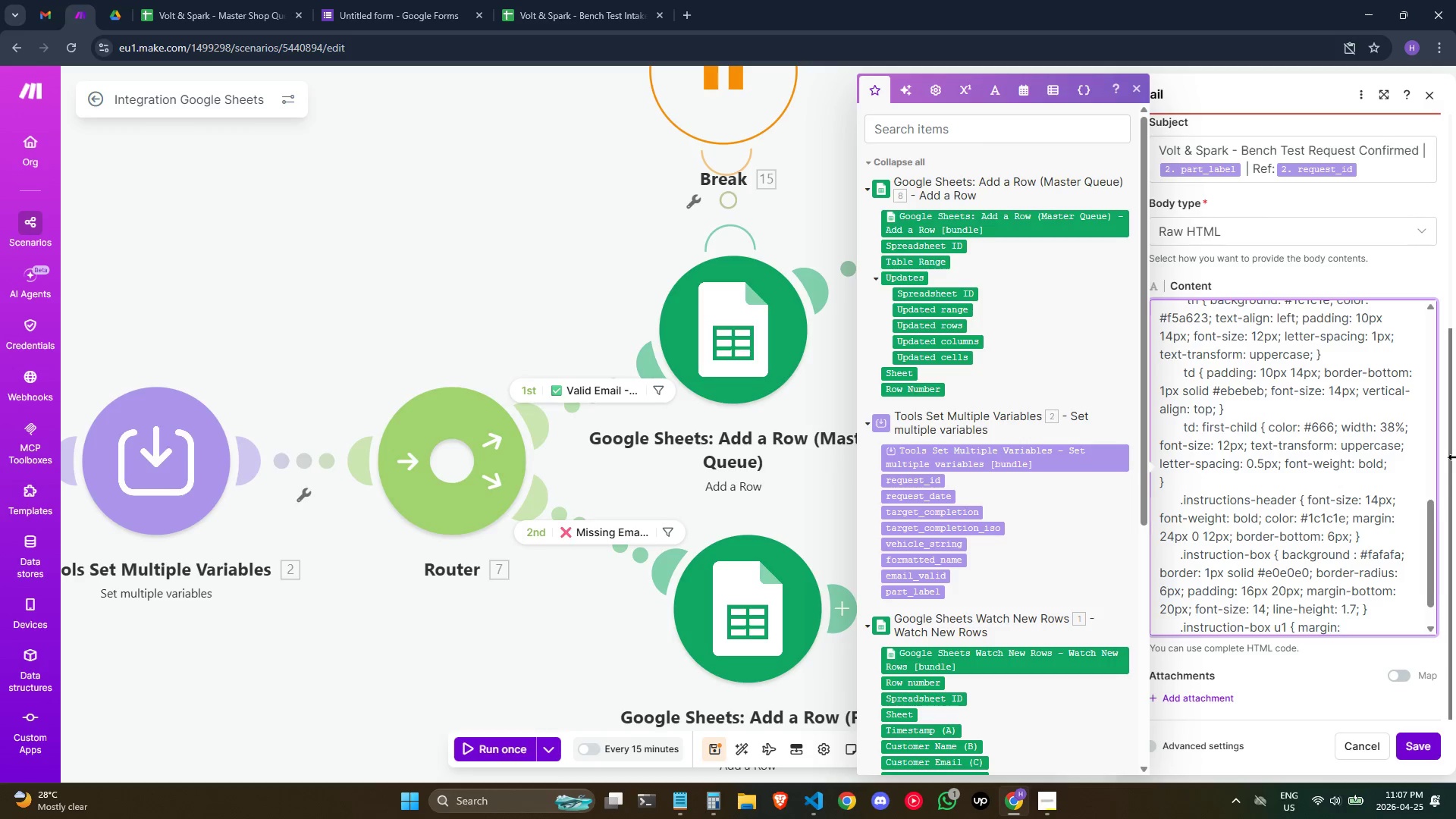 
type(10px 0 0 0; padding-left: 18)
 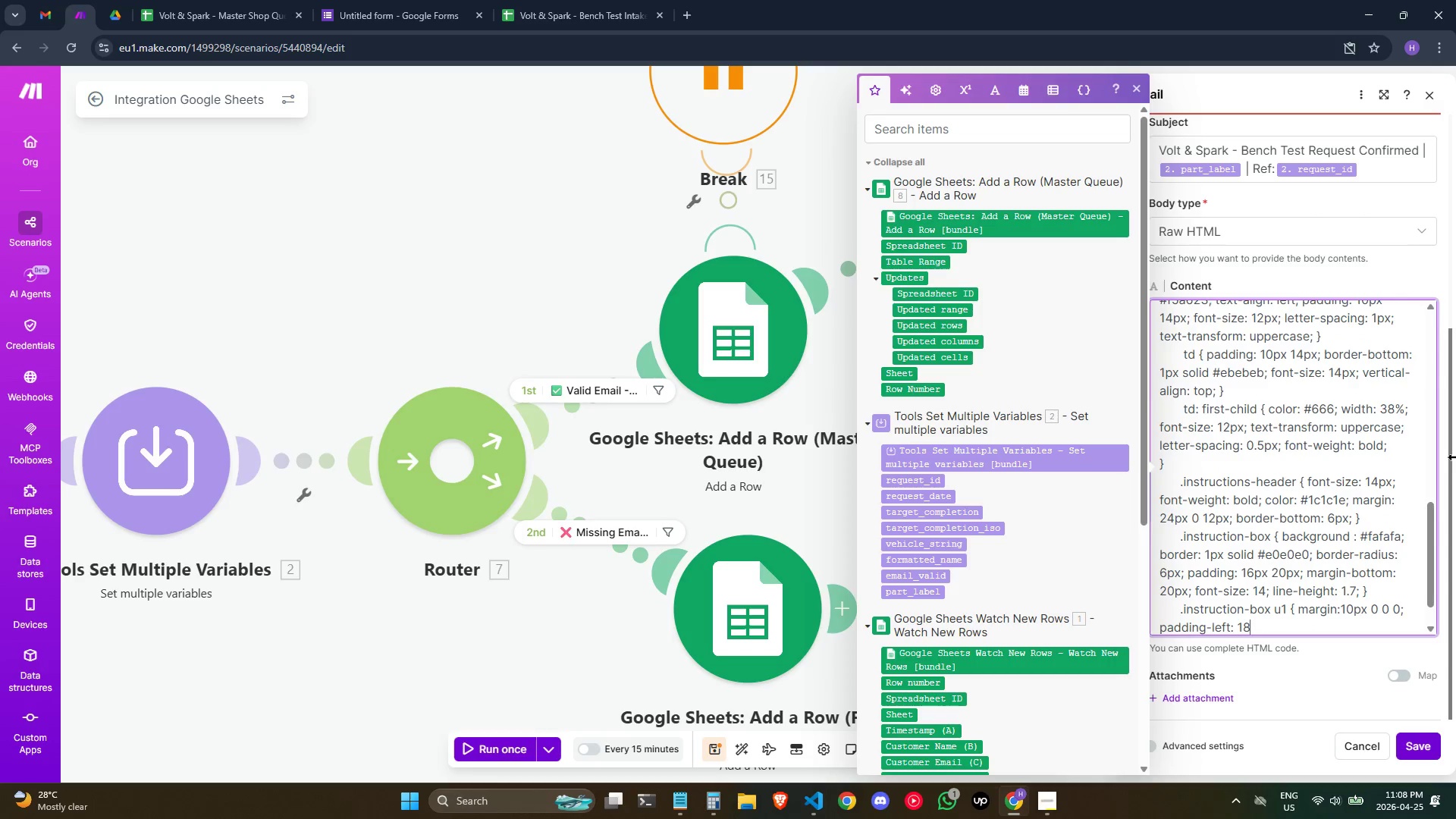 
type(px; })
 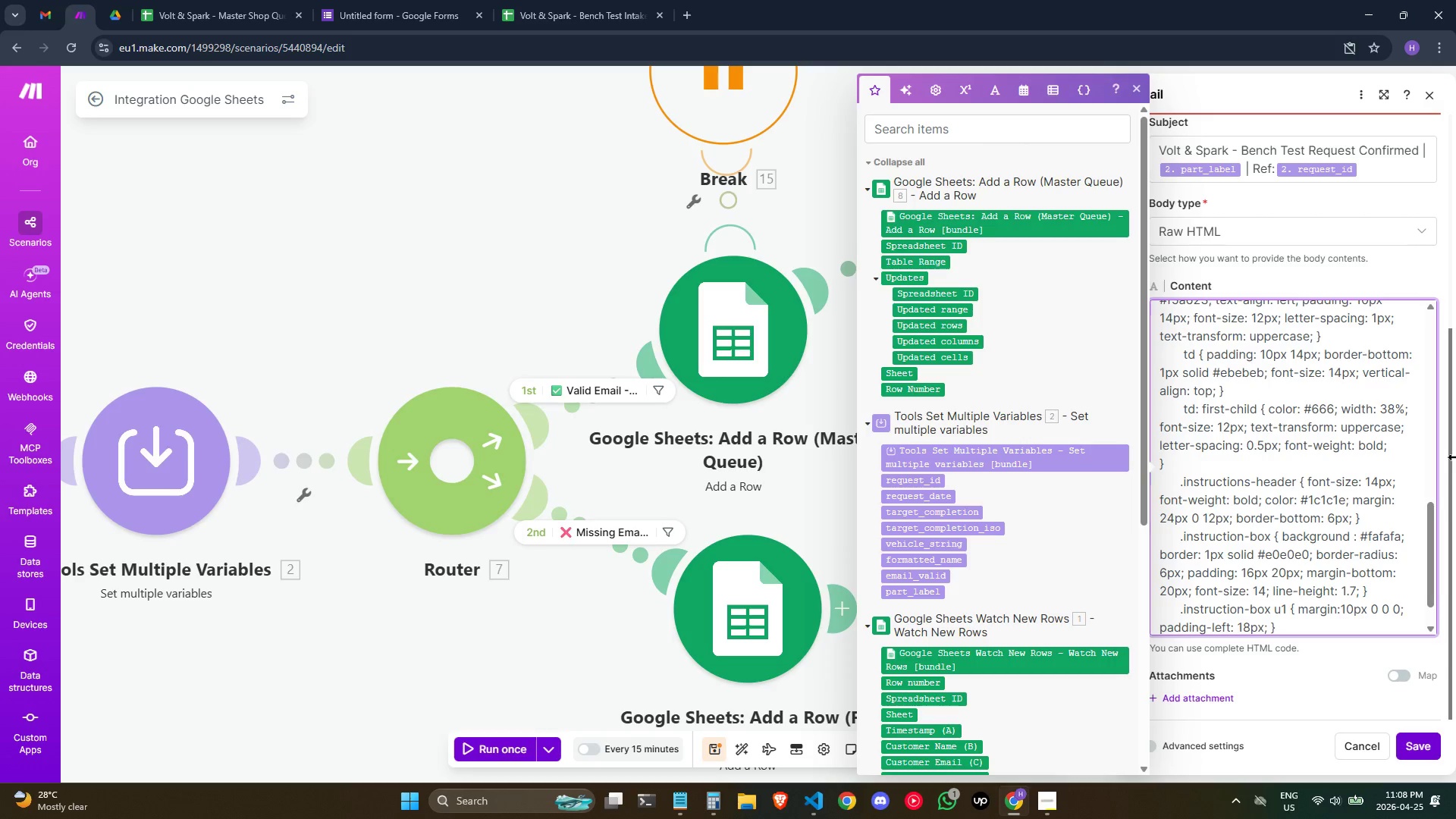 
key(Enter)
 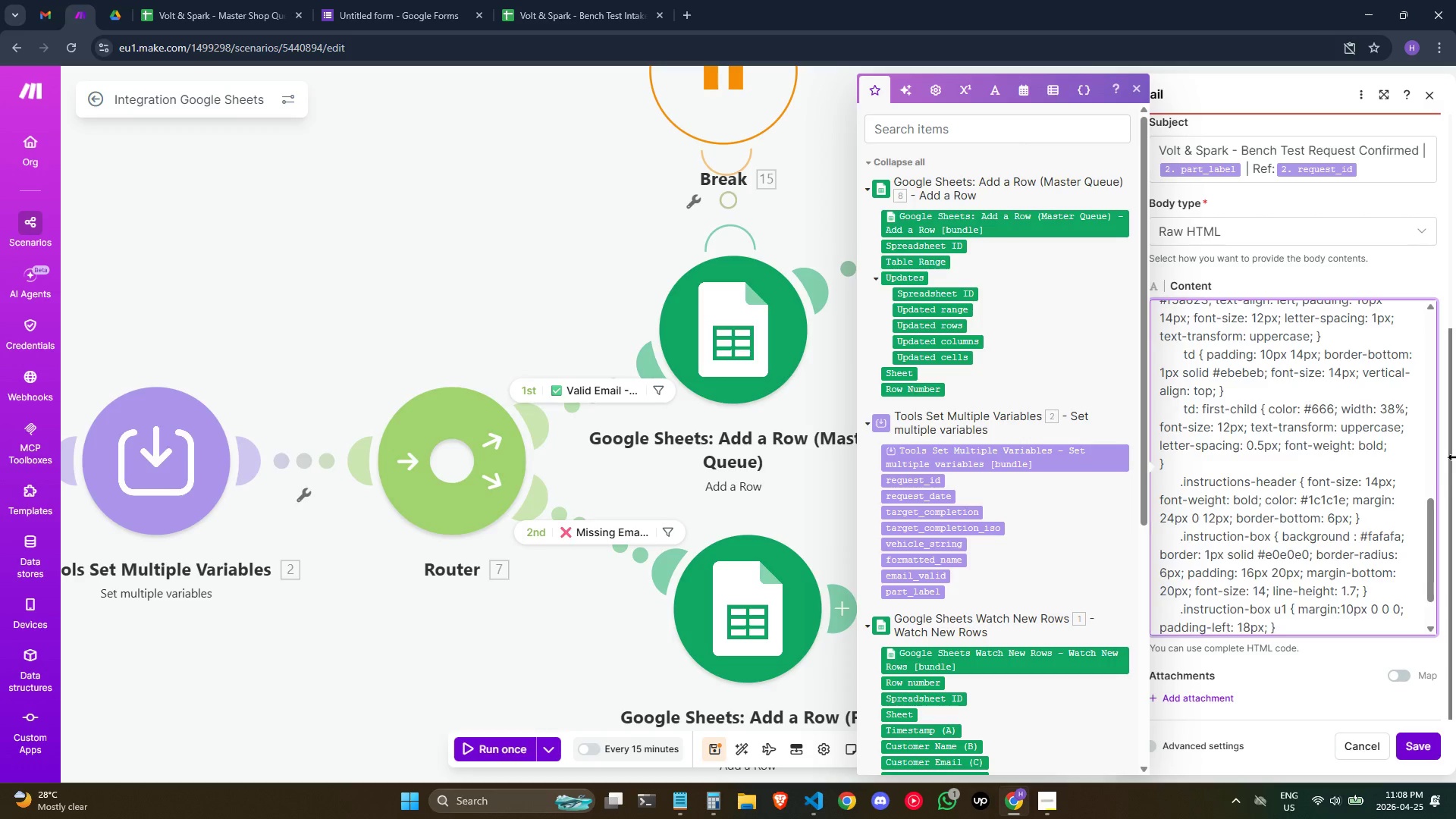 
key(Space)
 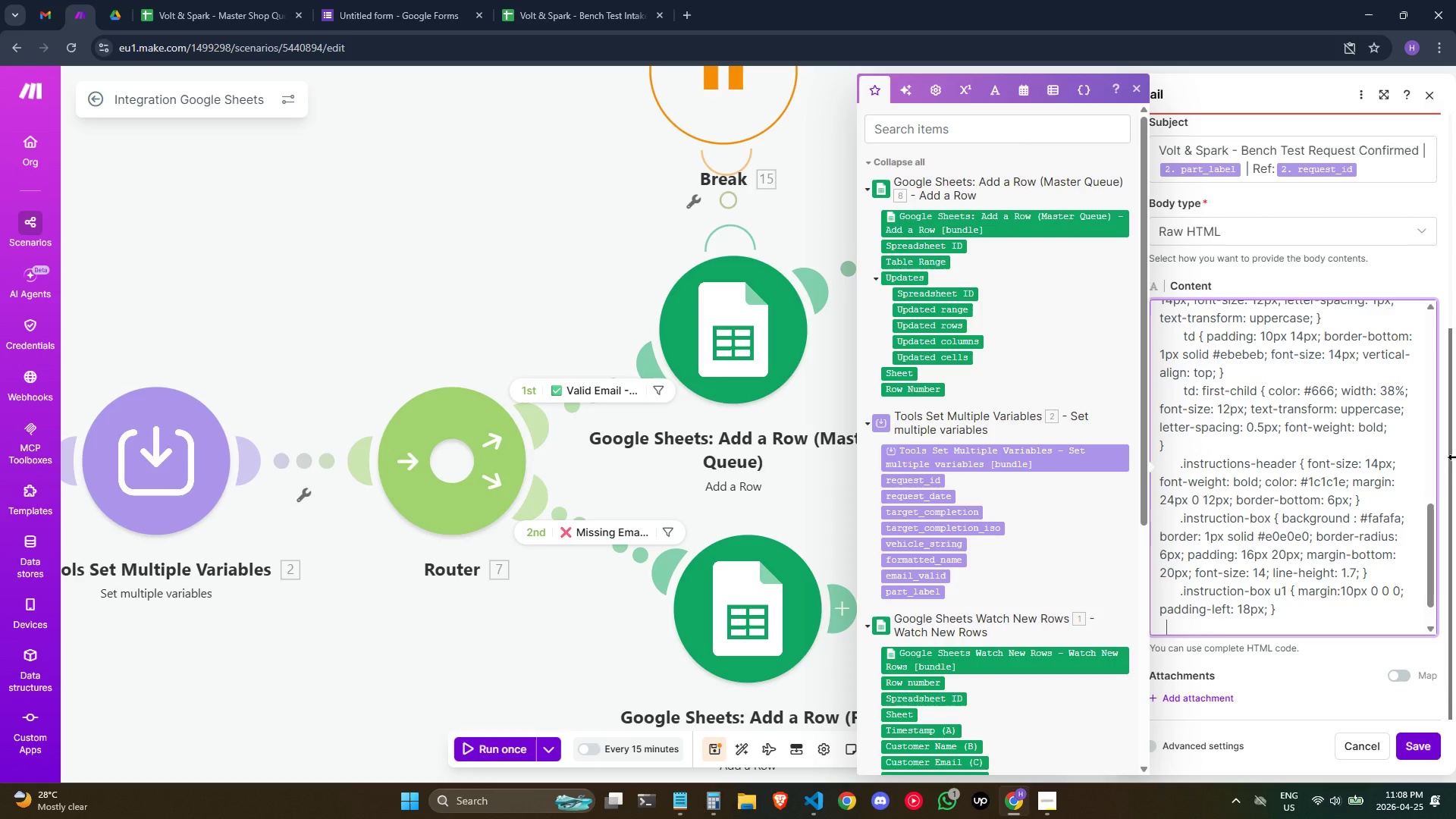 
key(Space)
 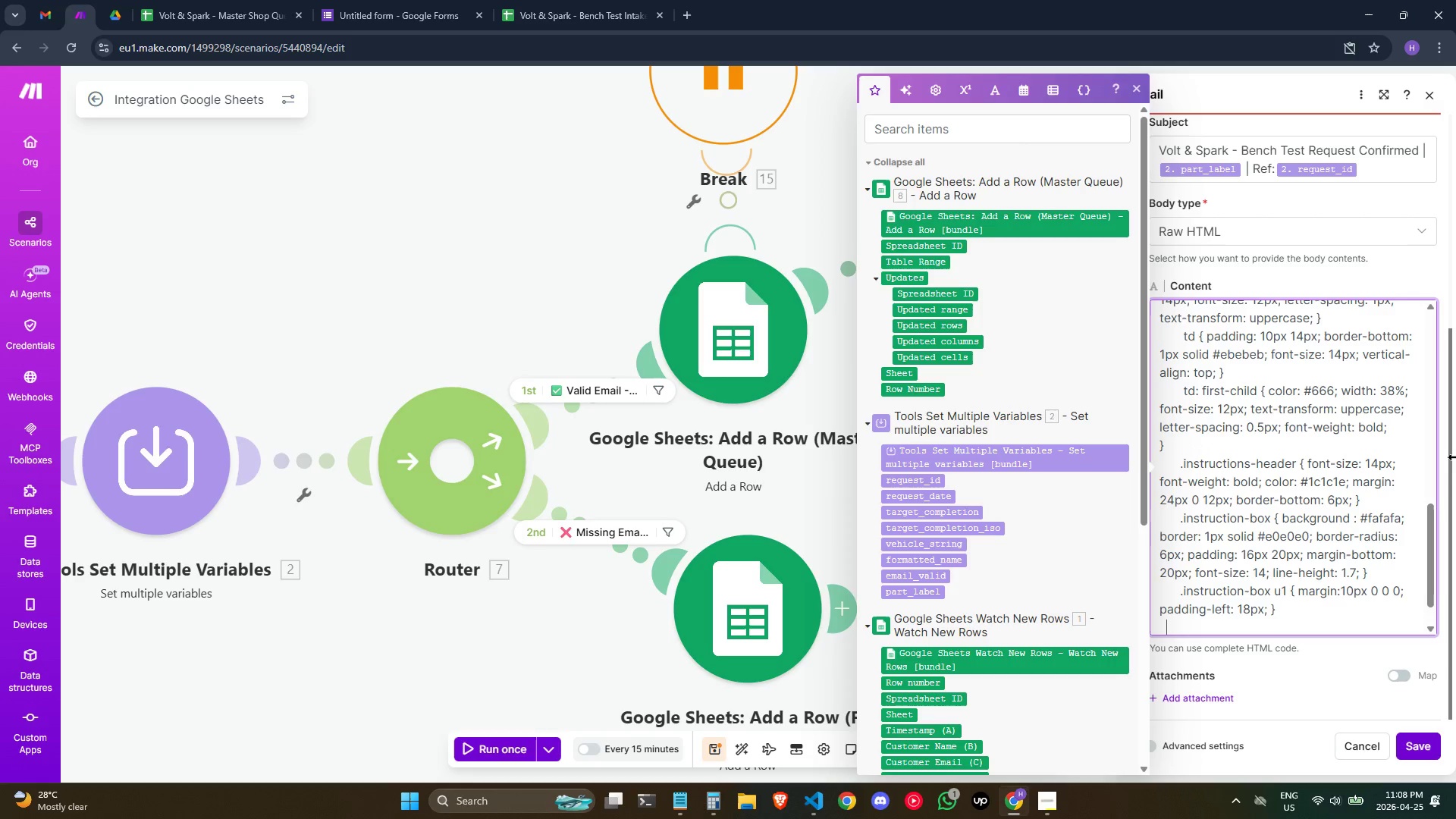 
key(Space)
 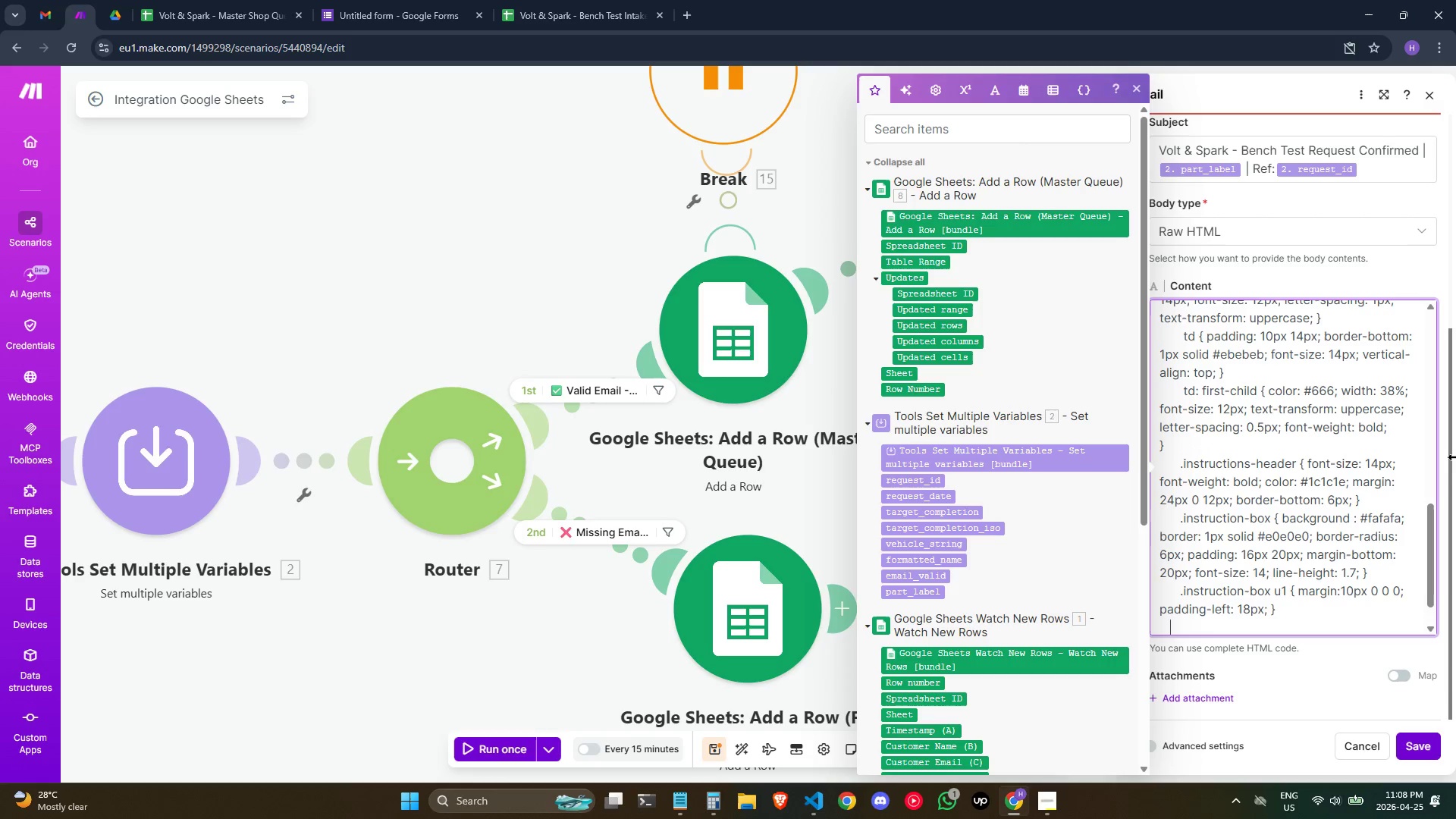 
key(Space)
 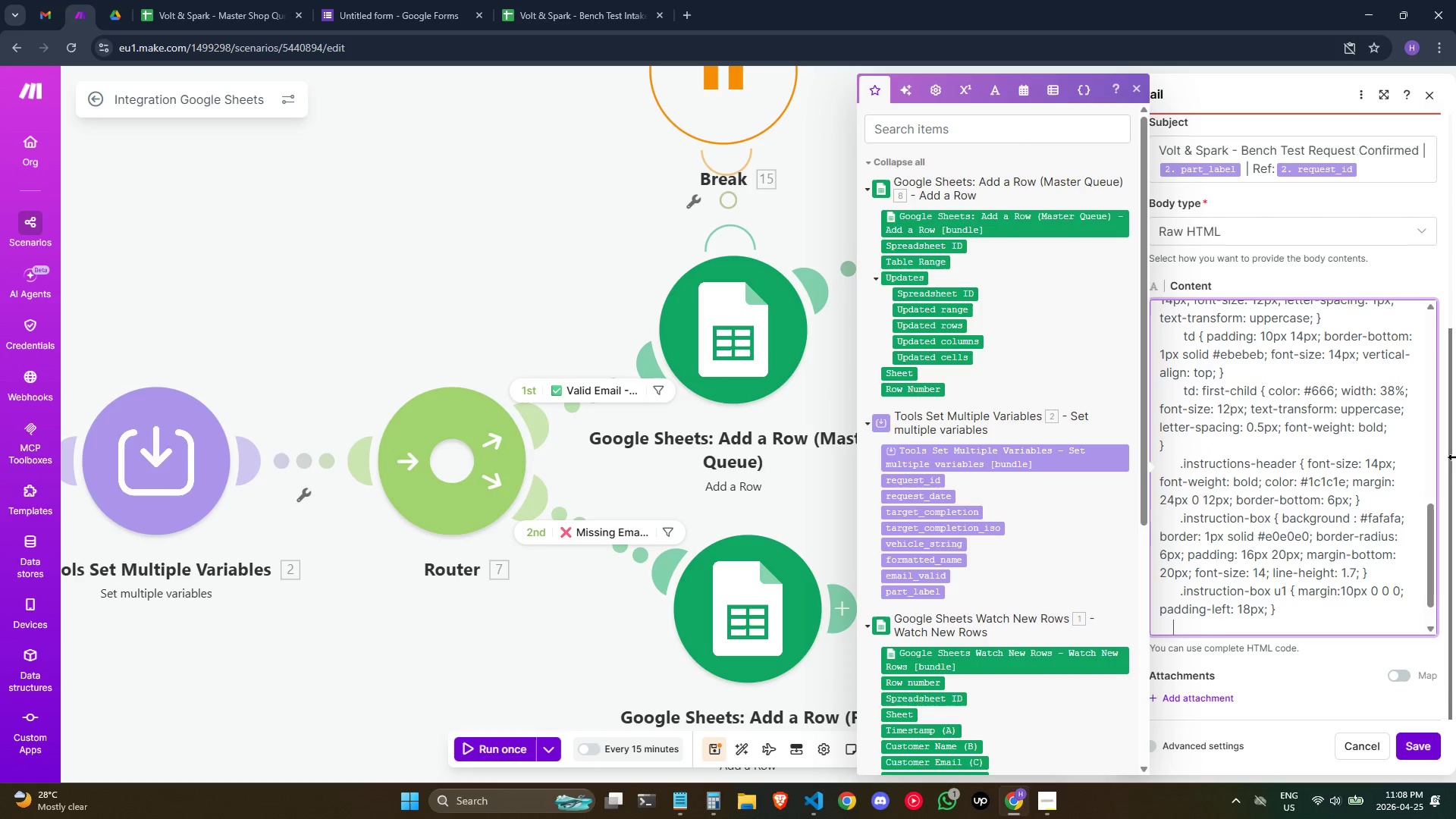 
key(Space)
 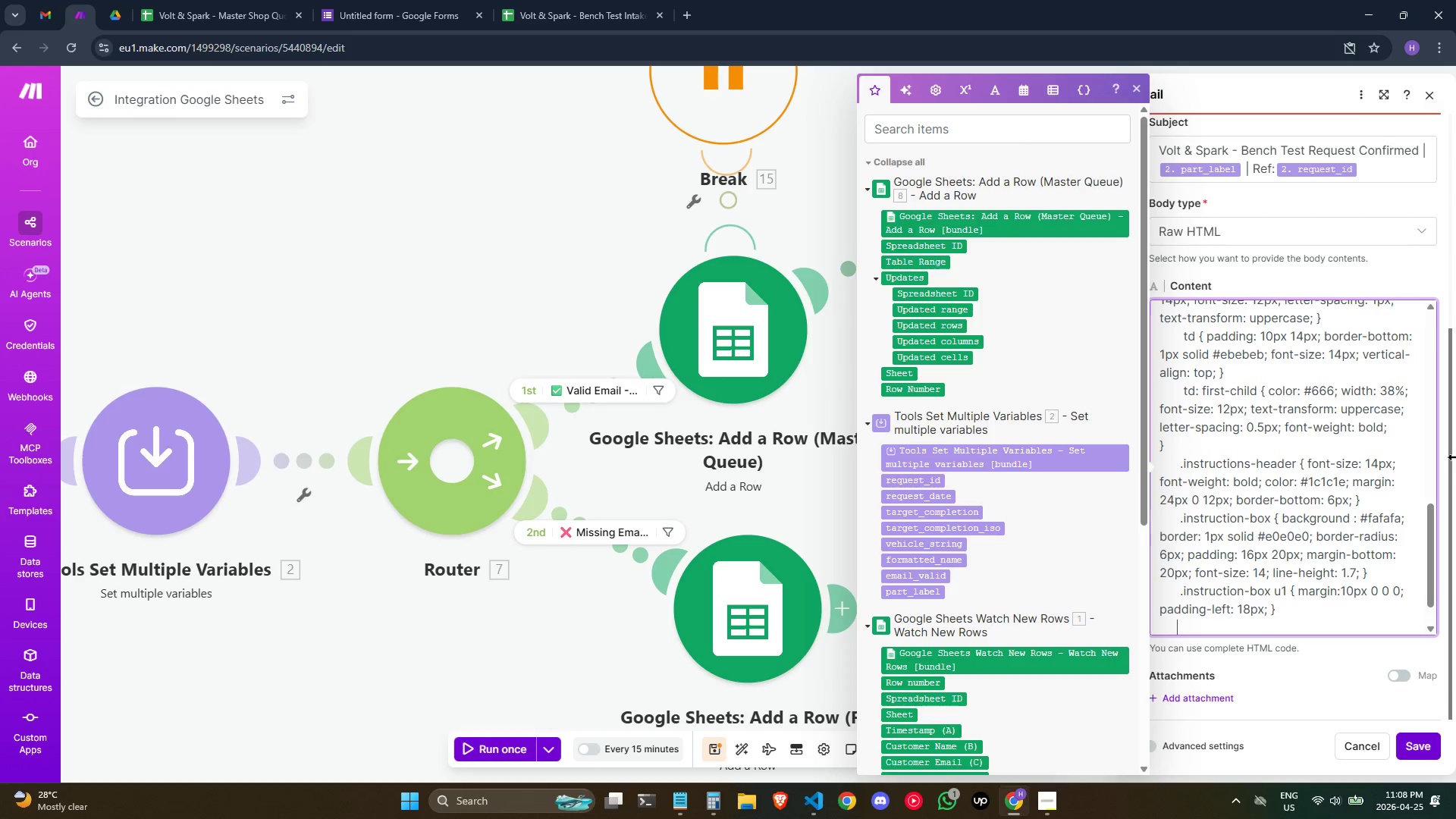 
key(Space)
 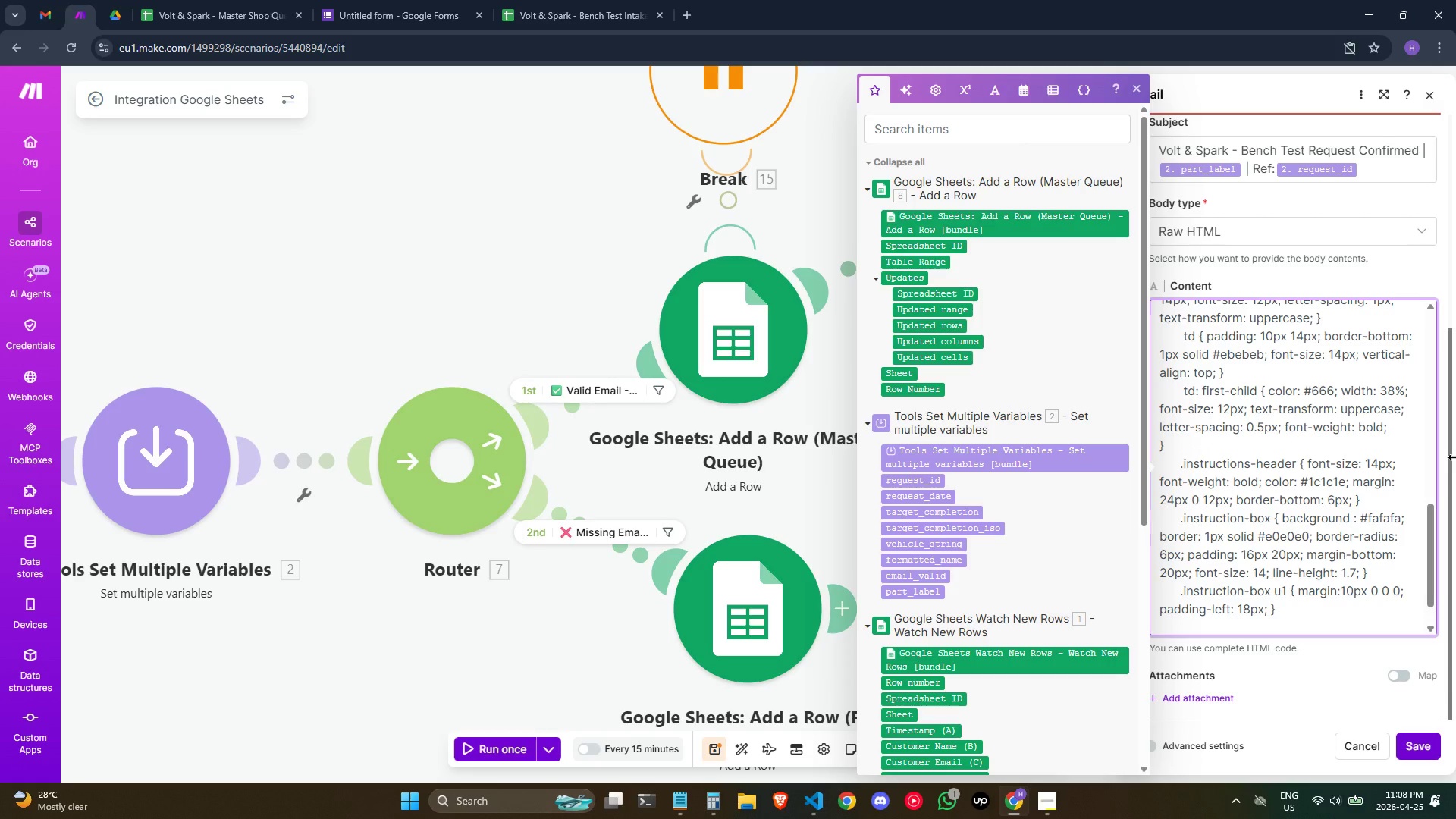 
key(Quote)
 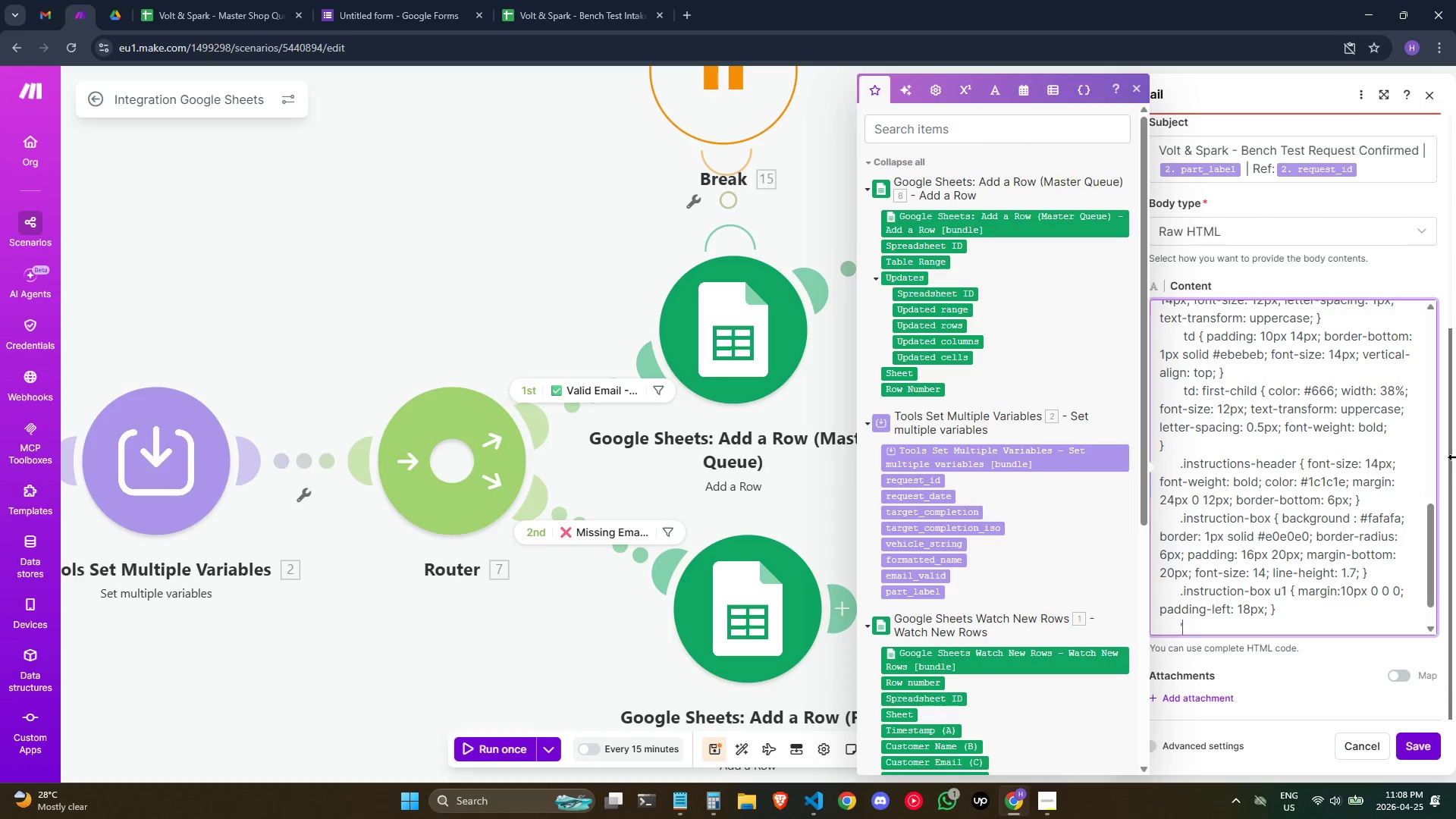 
key(Backspace)
 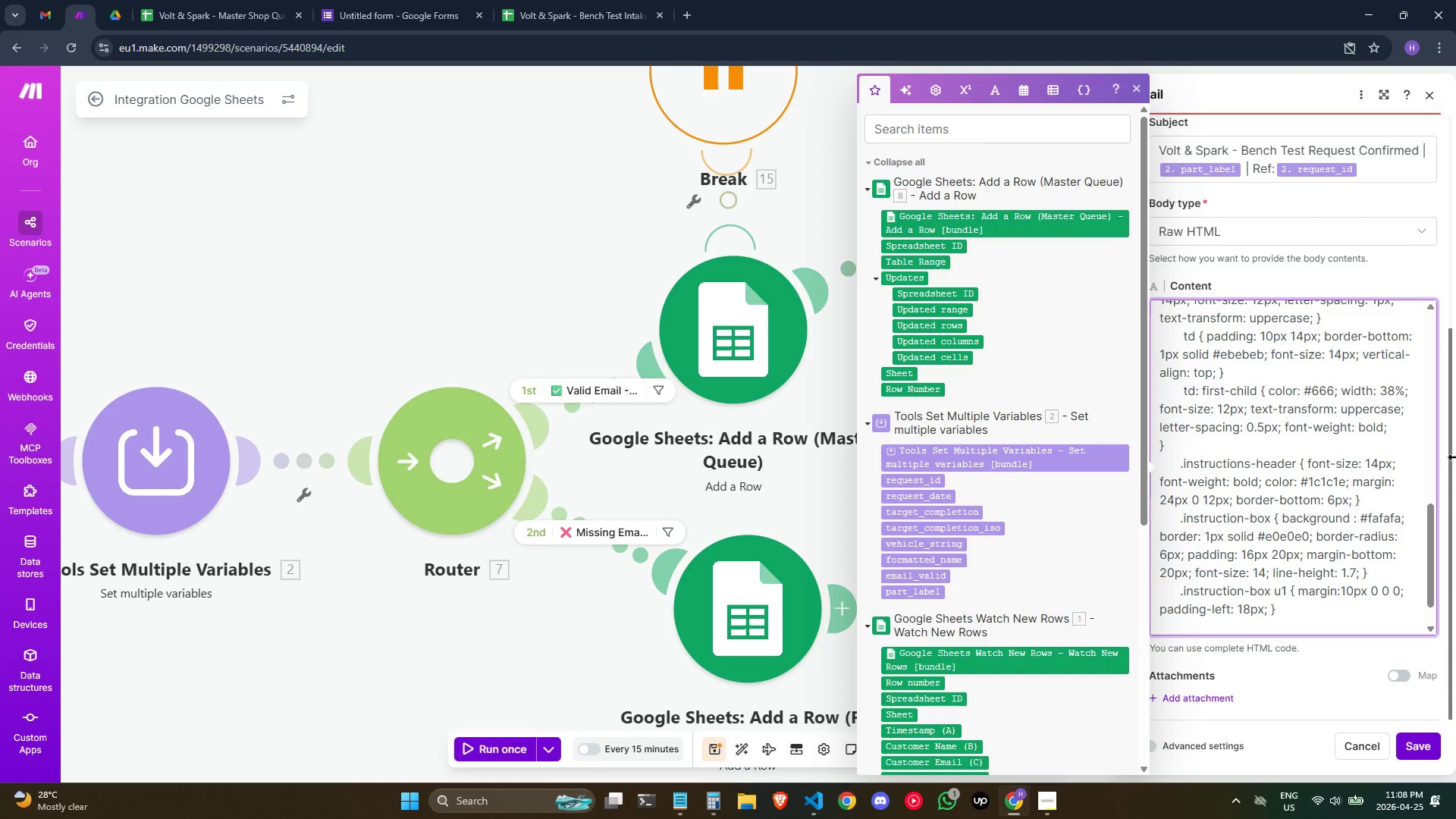 
key(Period)
 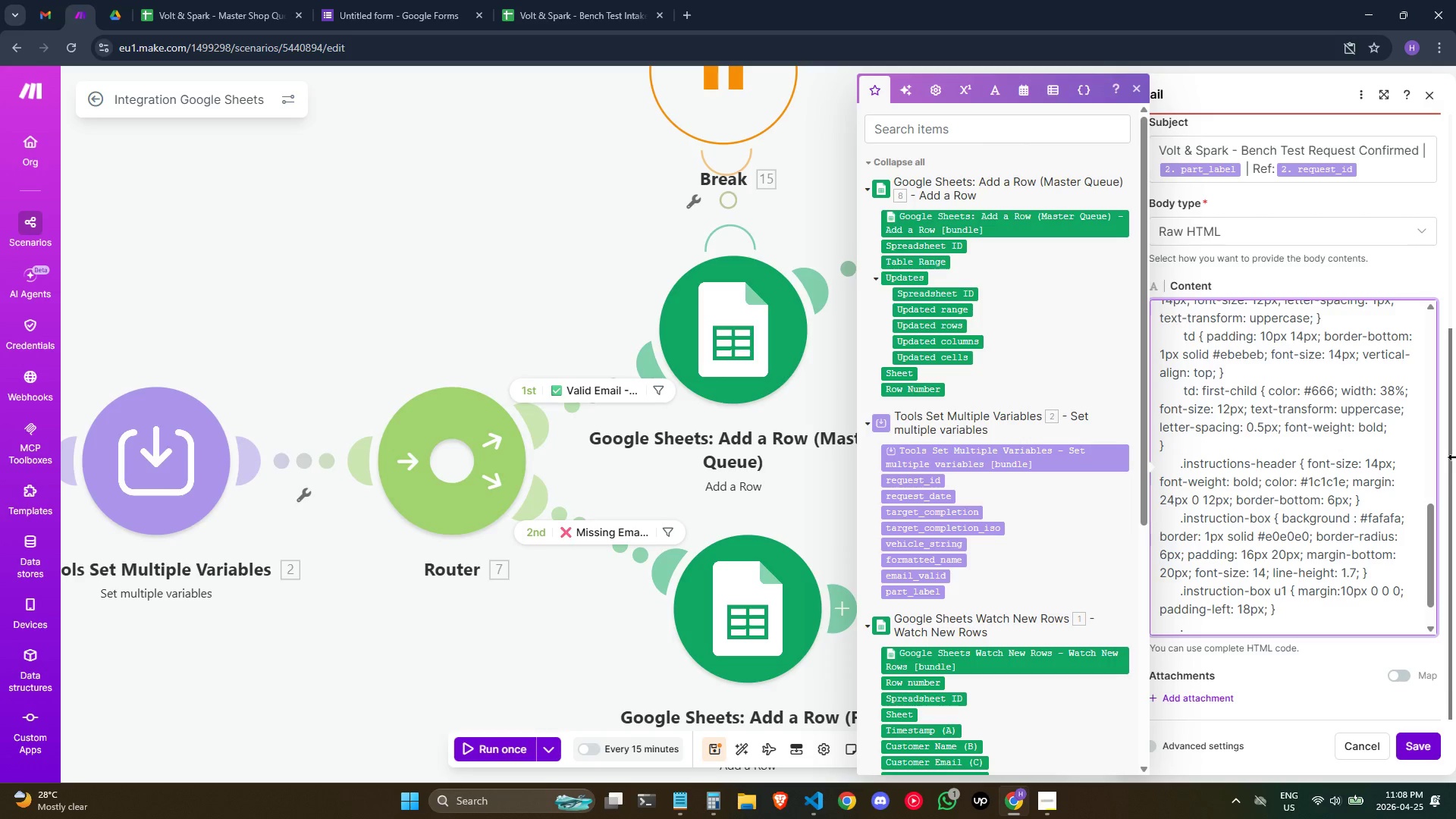 
wait(5.5)
 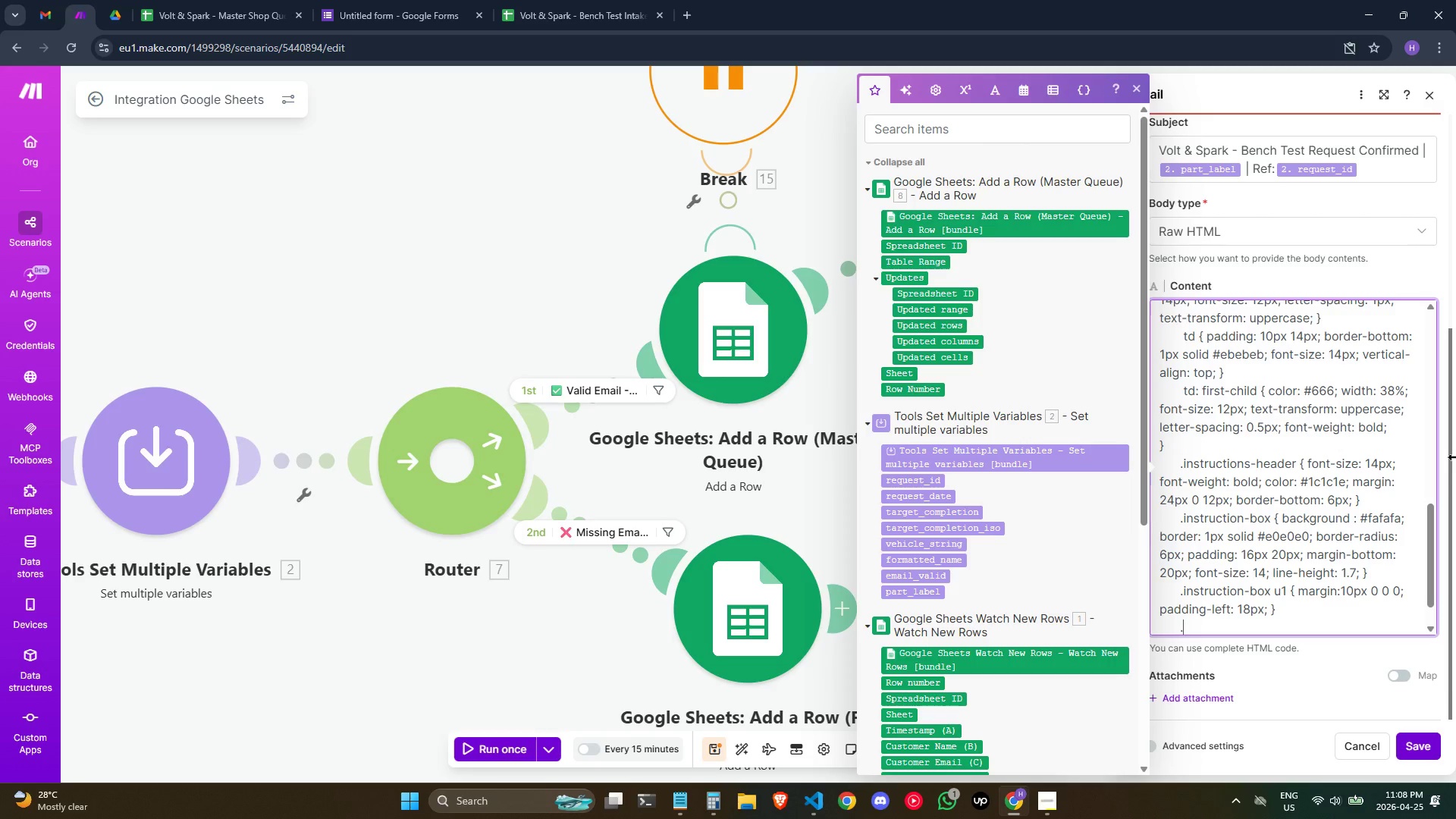 
type(instruction-box li { margin-bottom: 6px; } )
key(Backspace)
 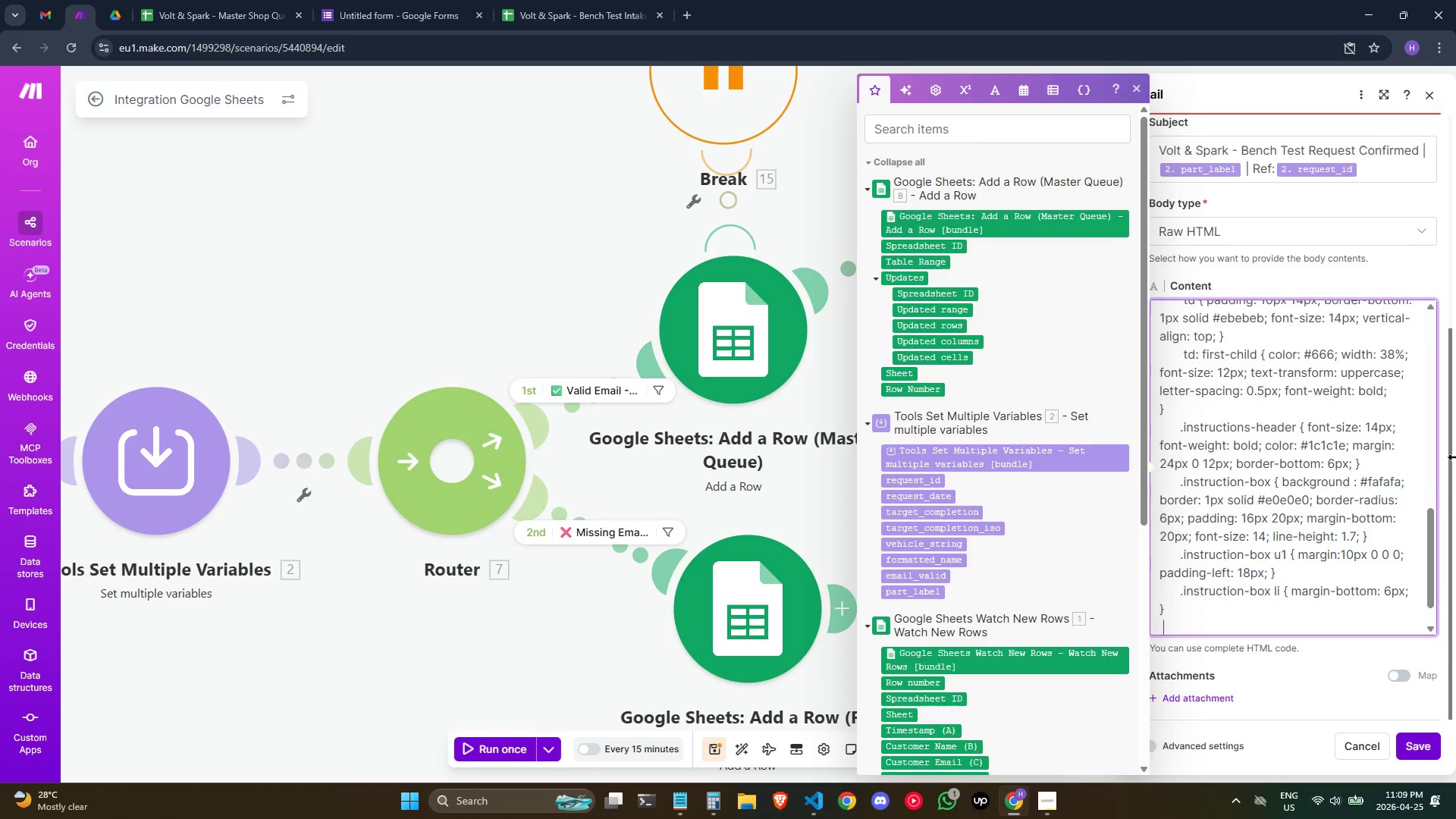 
 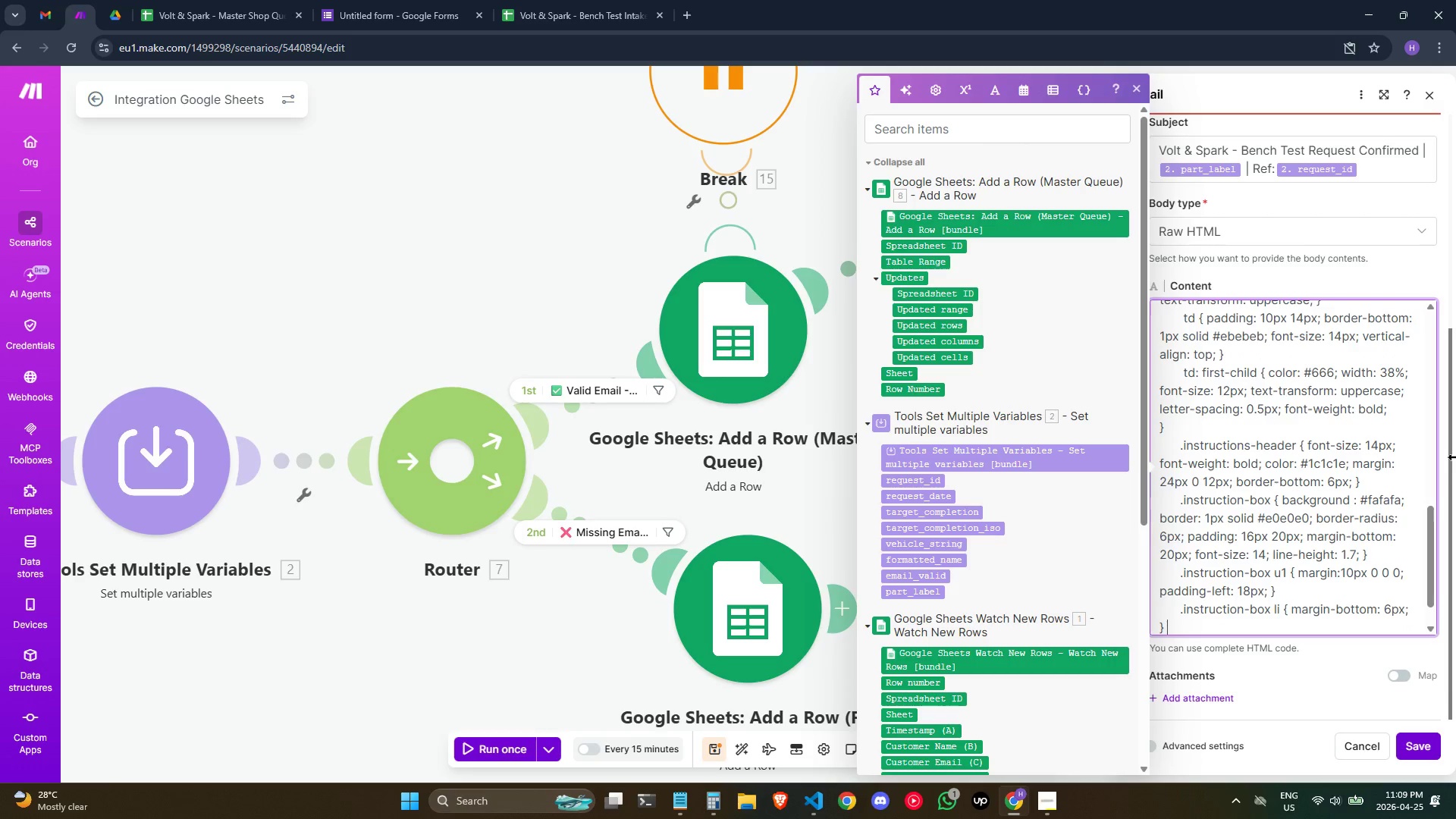 
key(Enter)
 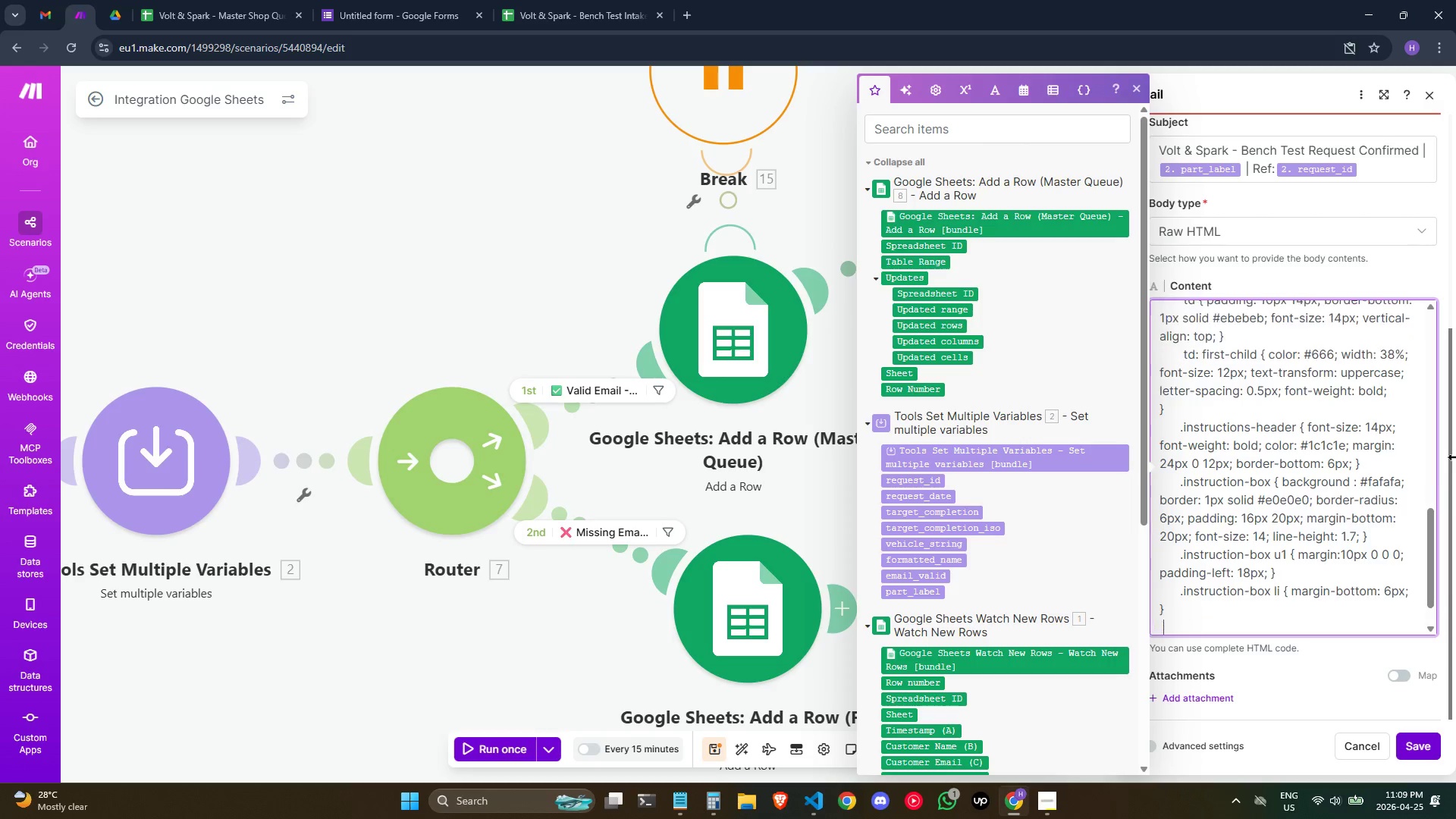 
hold_key(key=Space, duration=0.64)
 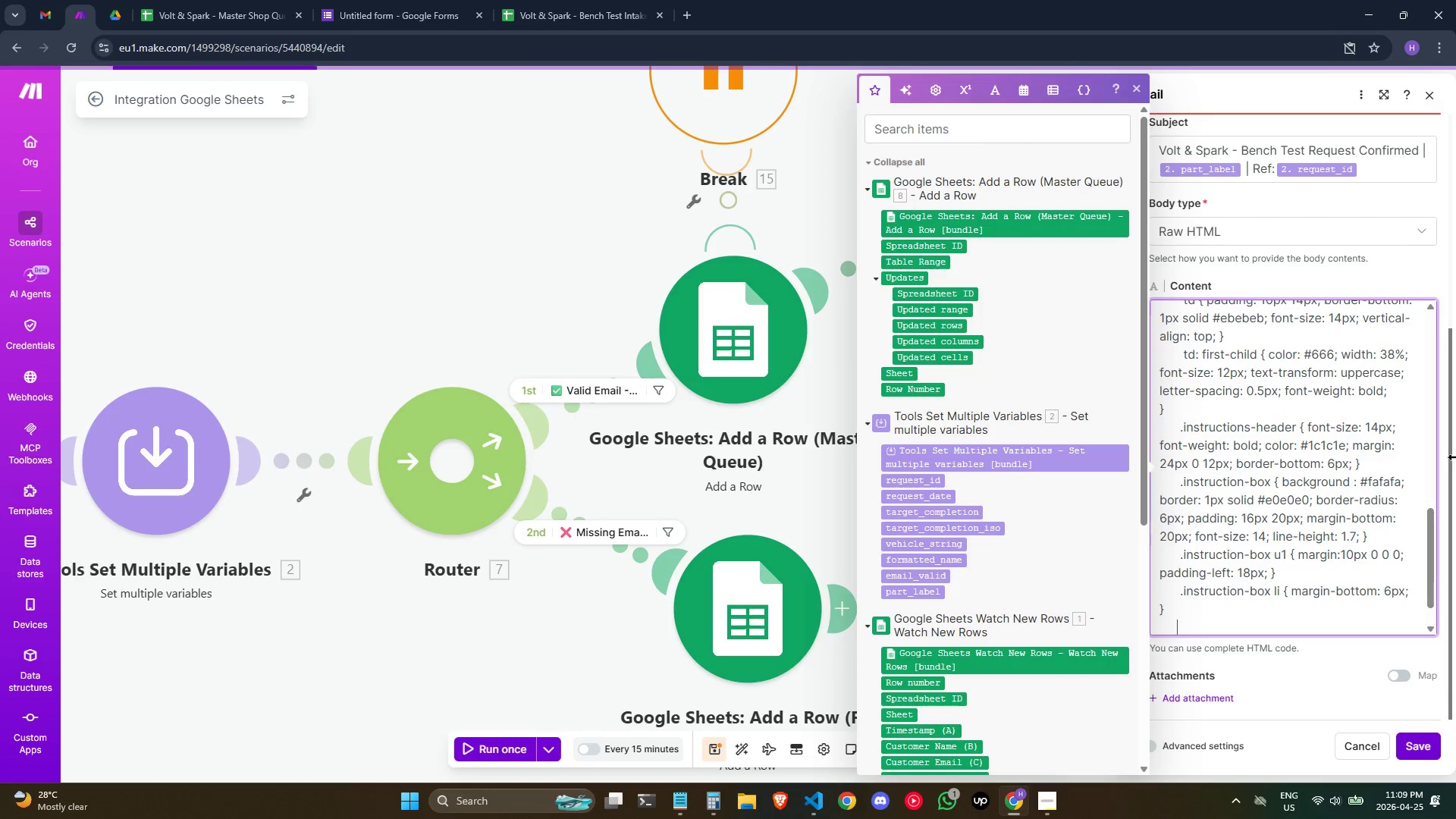 
key(Space)
 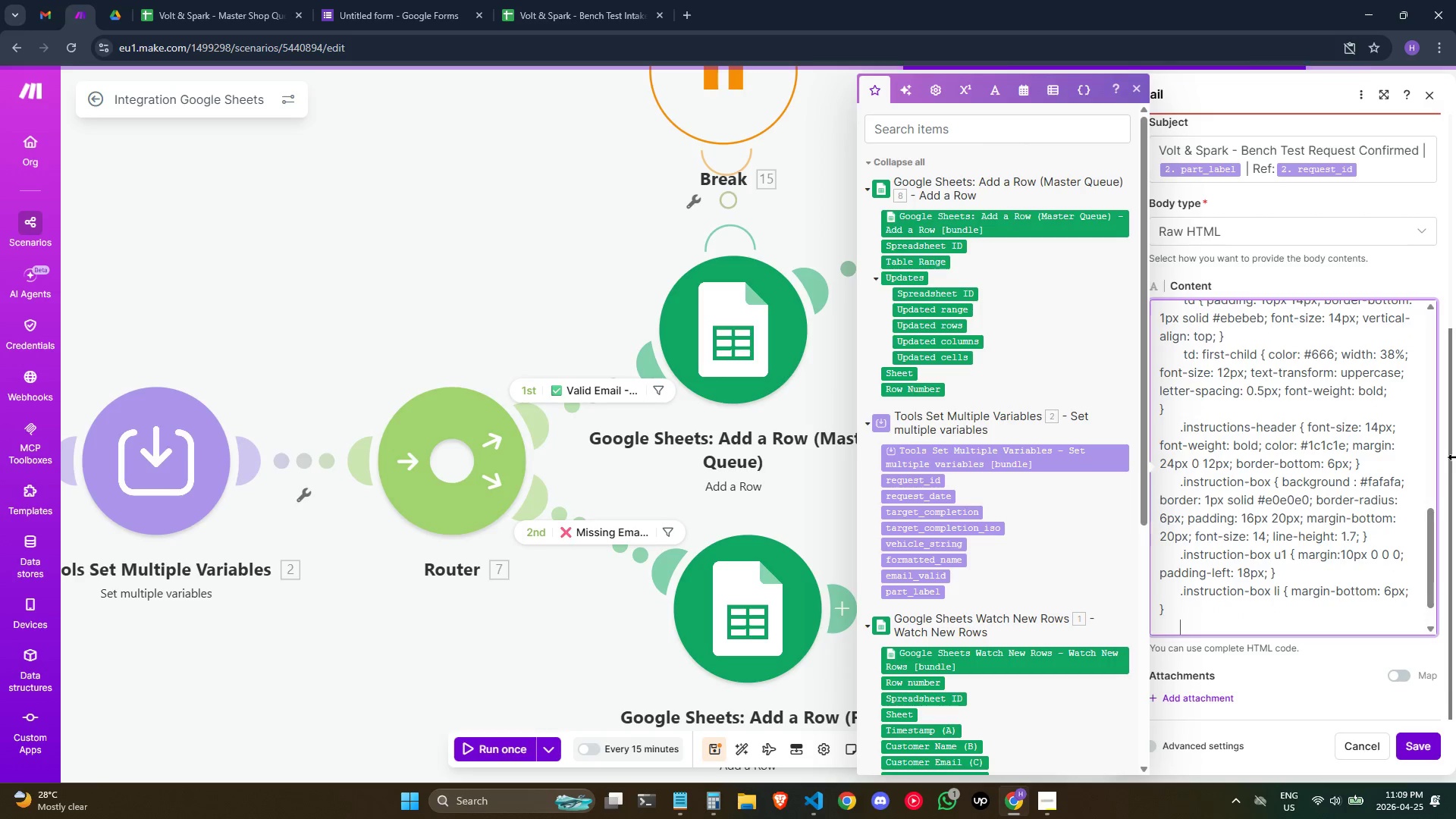 
key(Quote)
 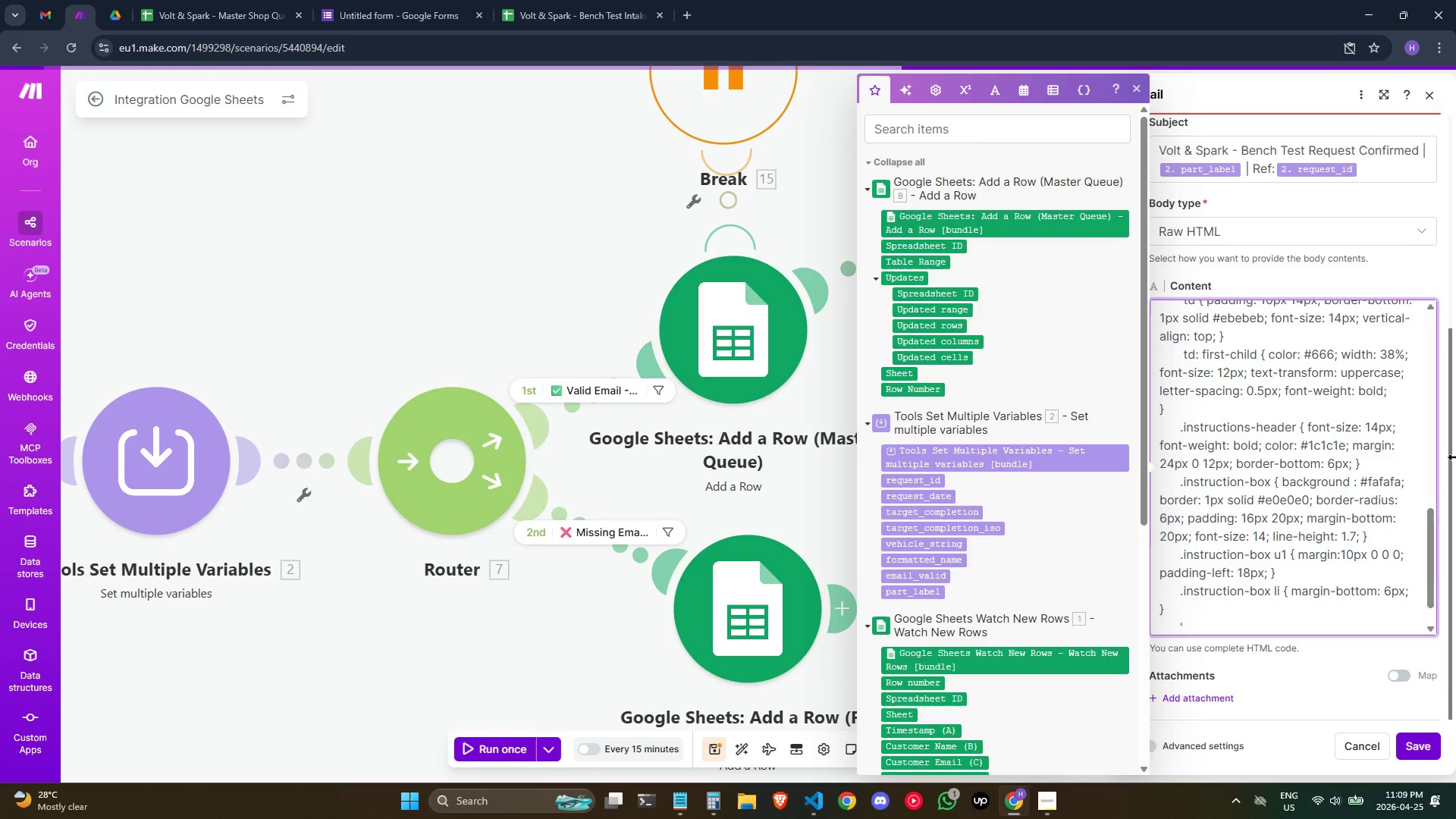 
key(Backspace)
 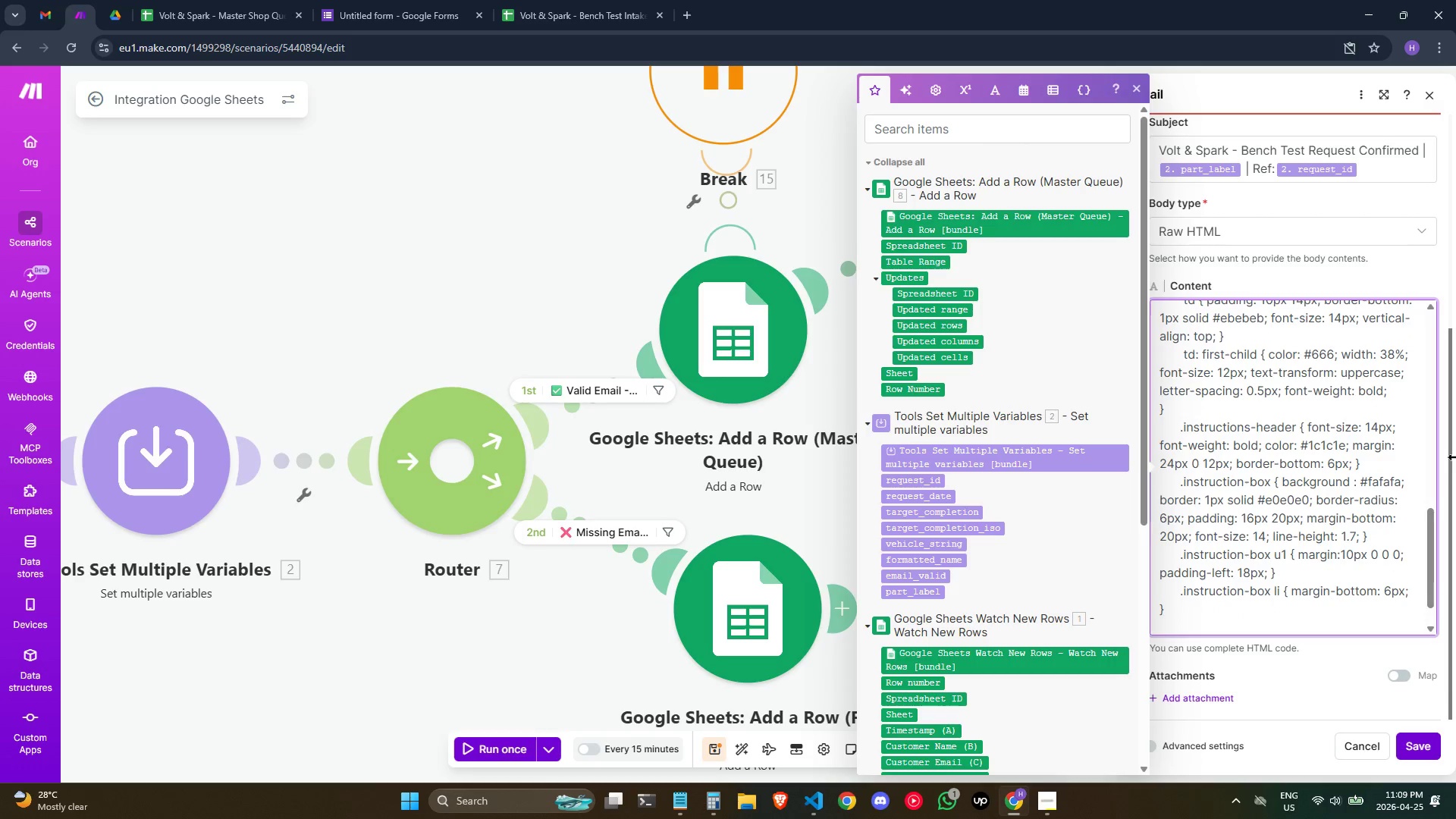 
key(Period)
 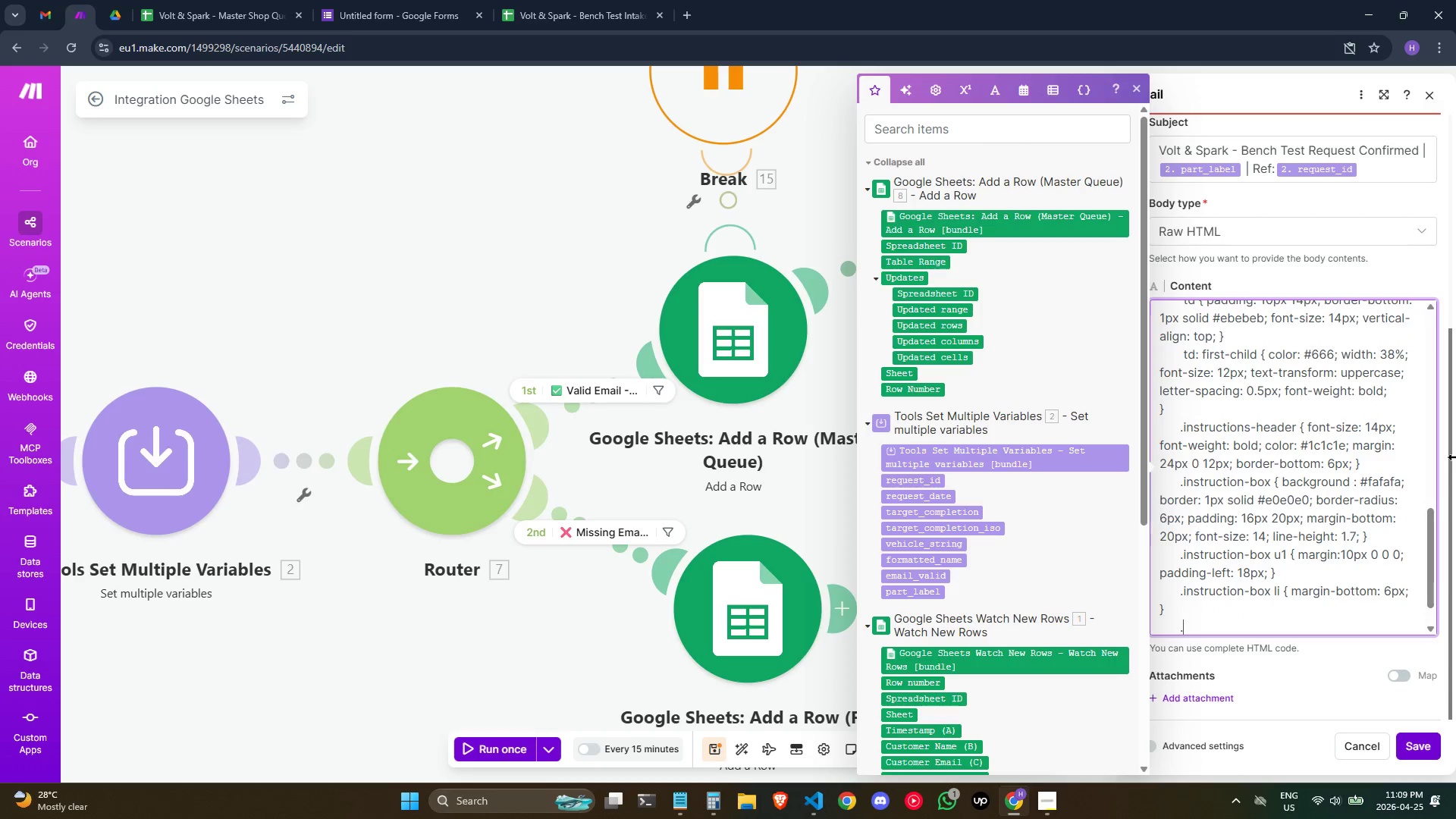 
type(deaf)
key(Backspace)
type(dline-box { background: #ff)
 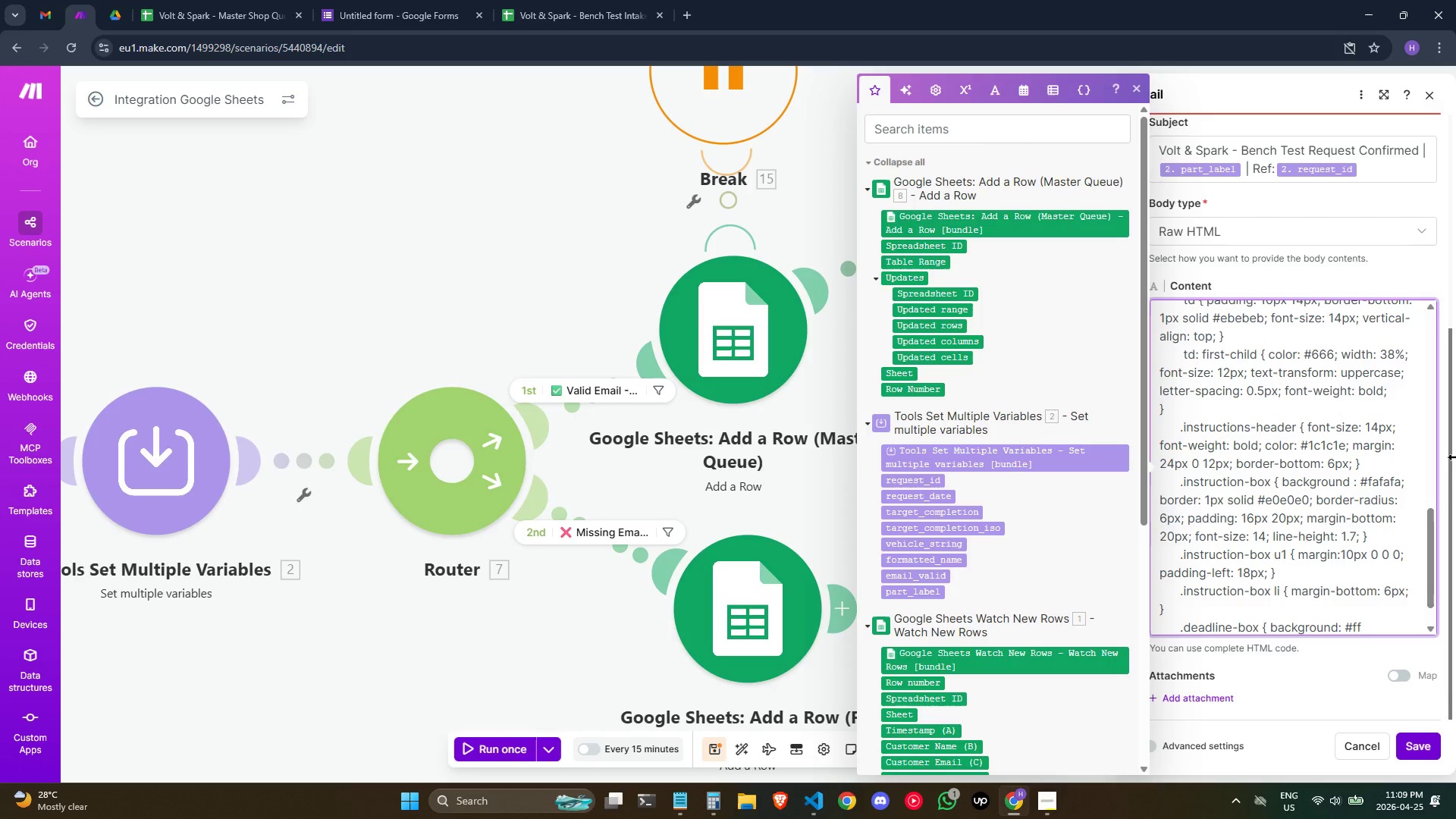 
wait(15.16)
 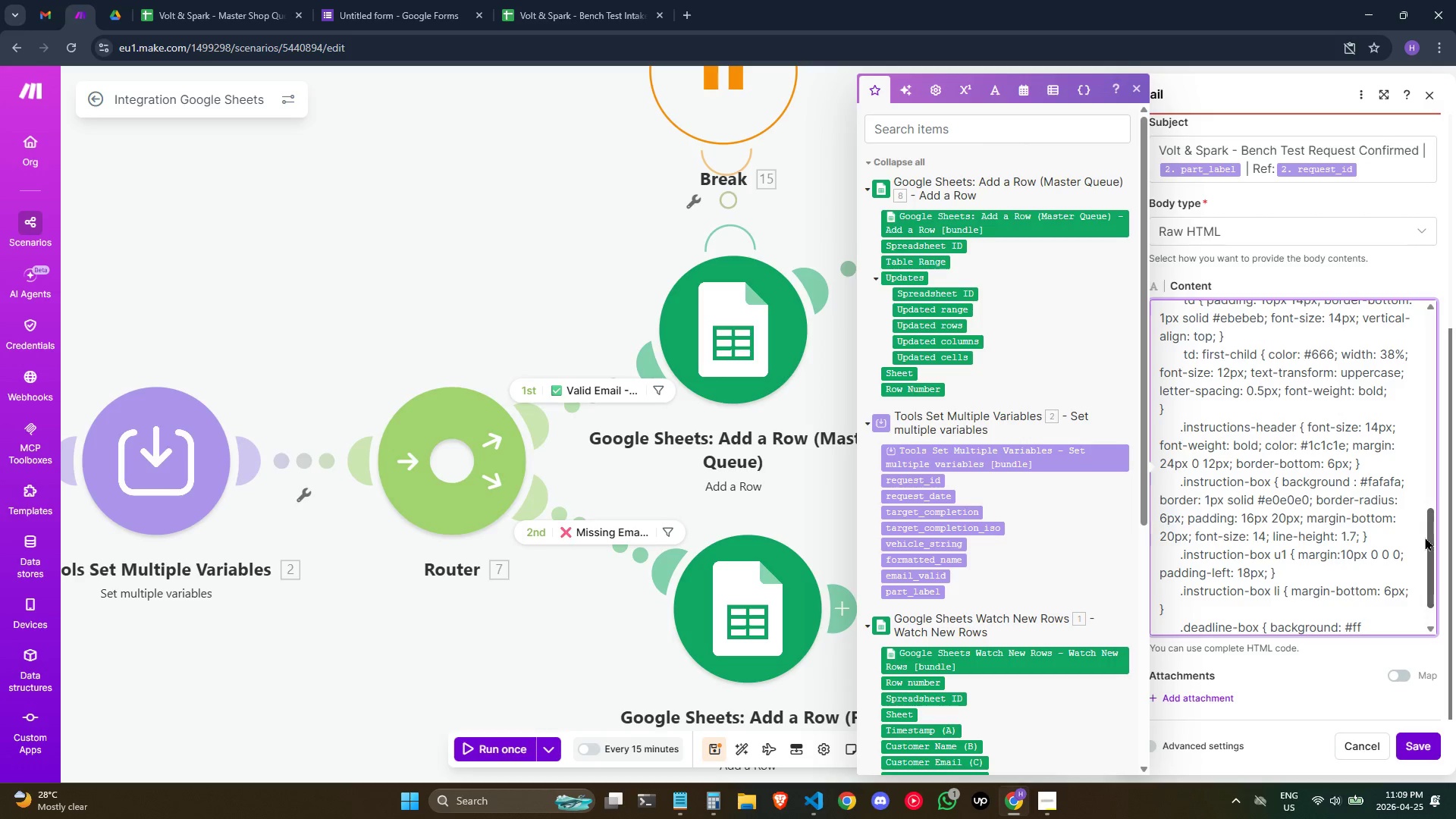 
type(8ec; border;)
key(Backspace)
type(: 1)
 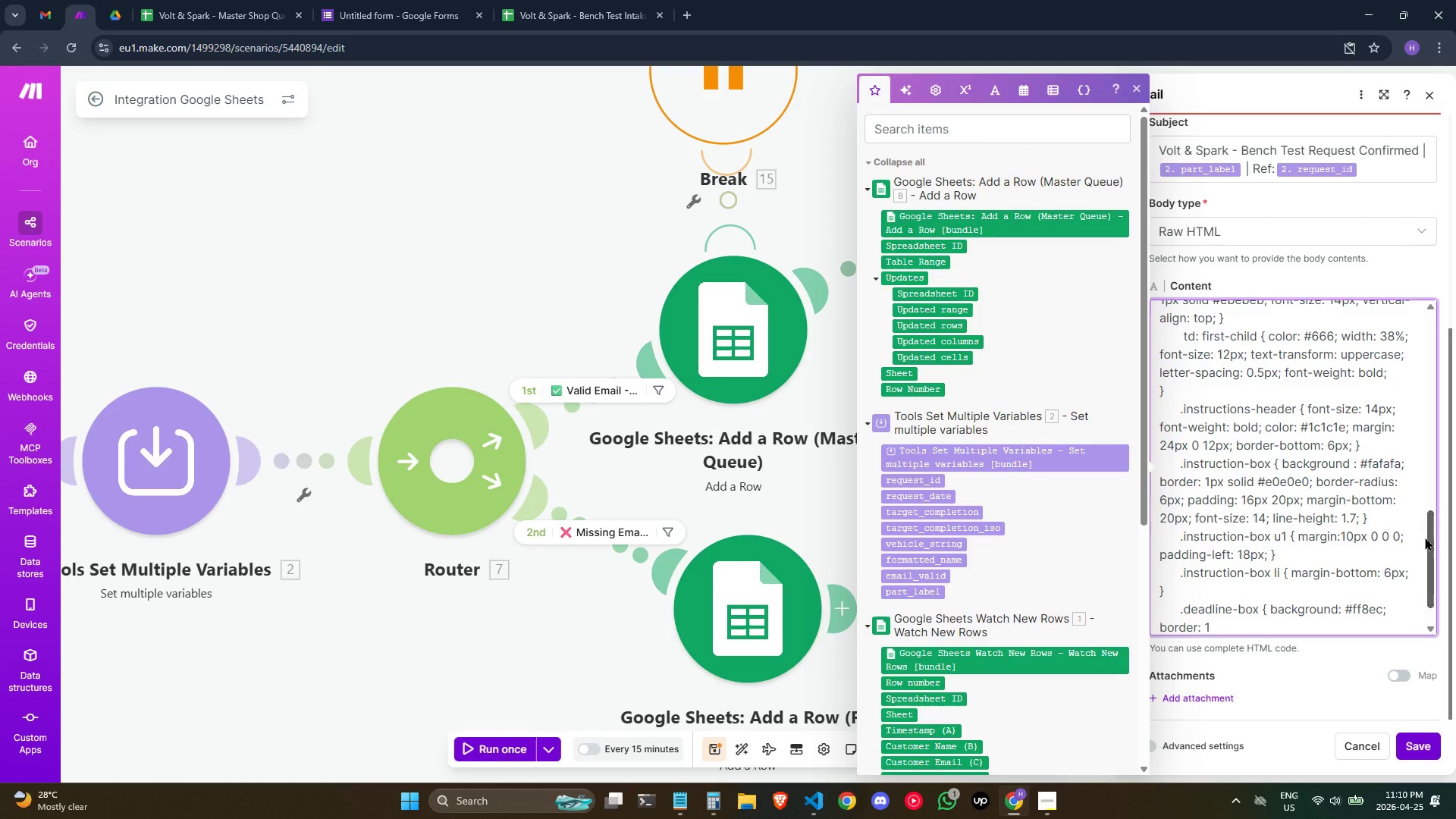 
wait(30.11)
 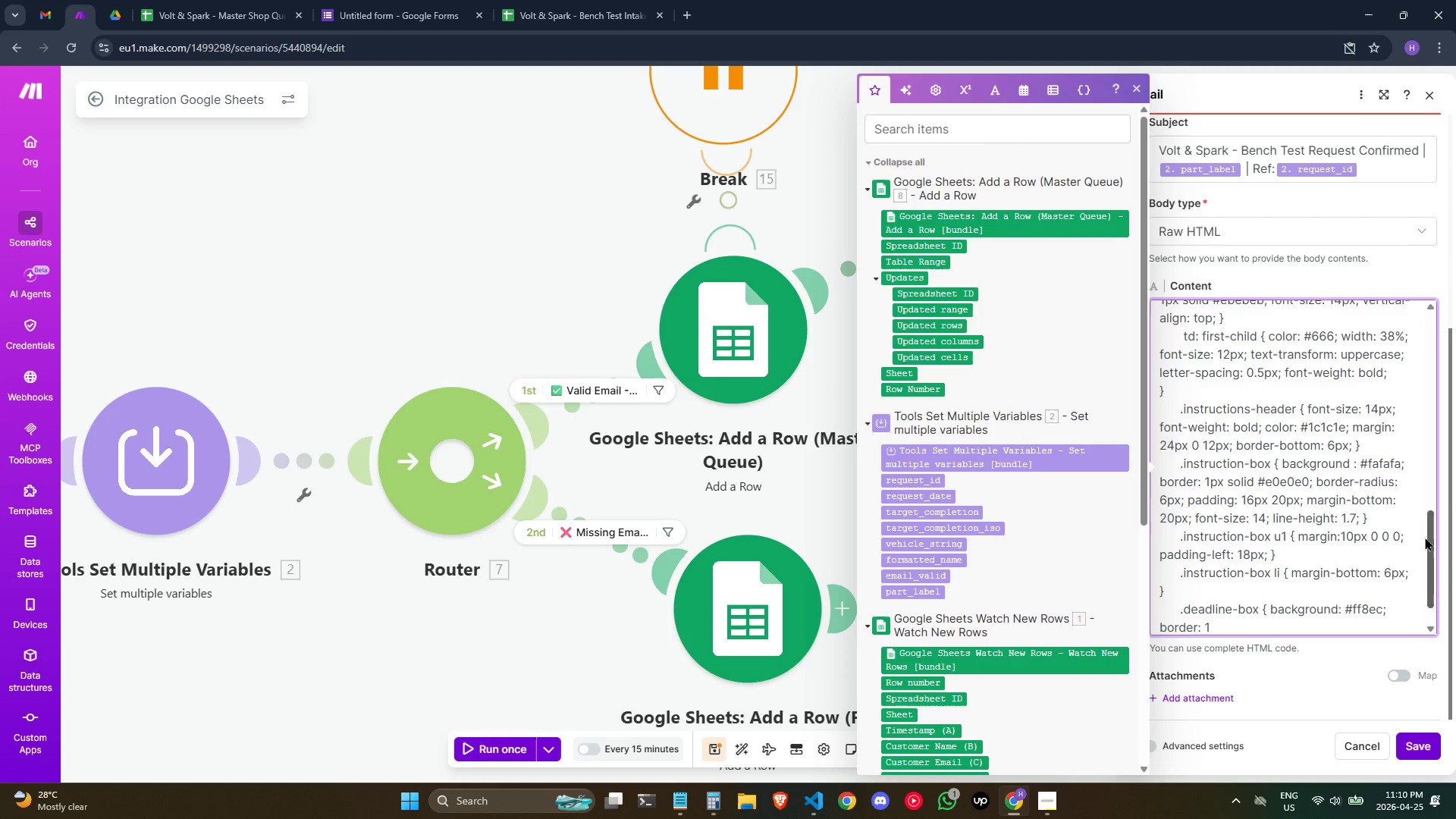 
type(px solid )
 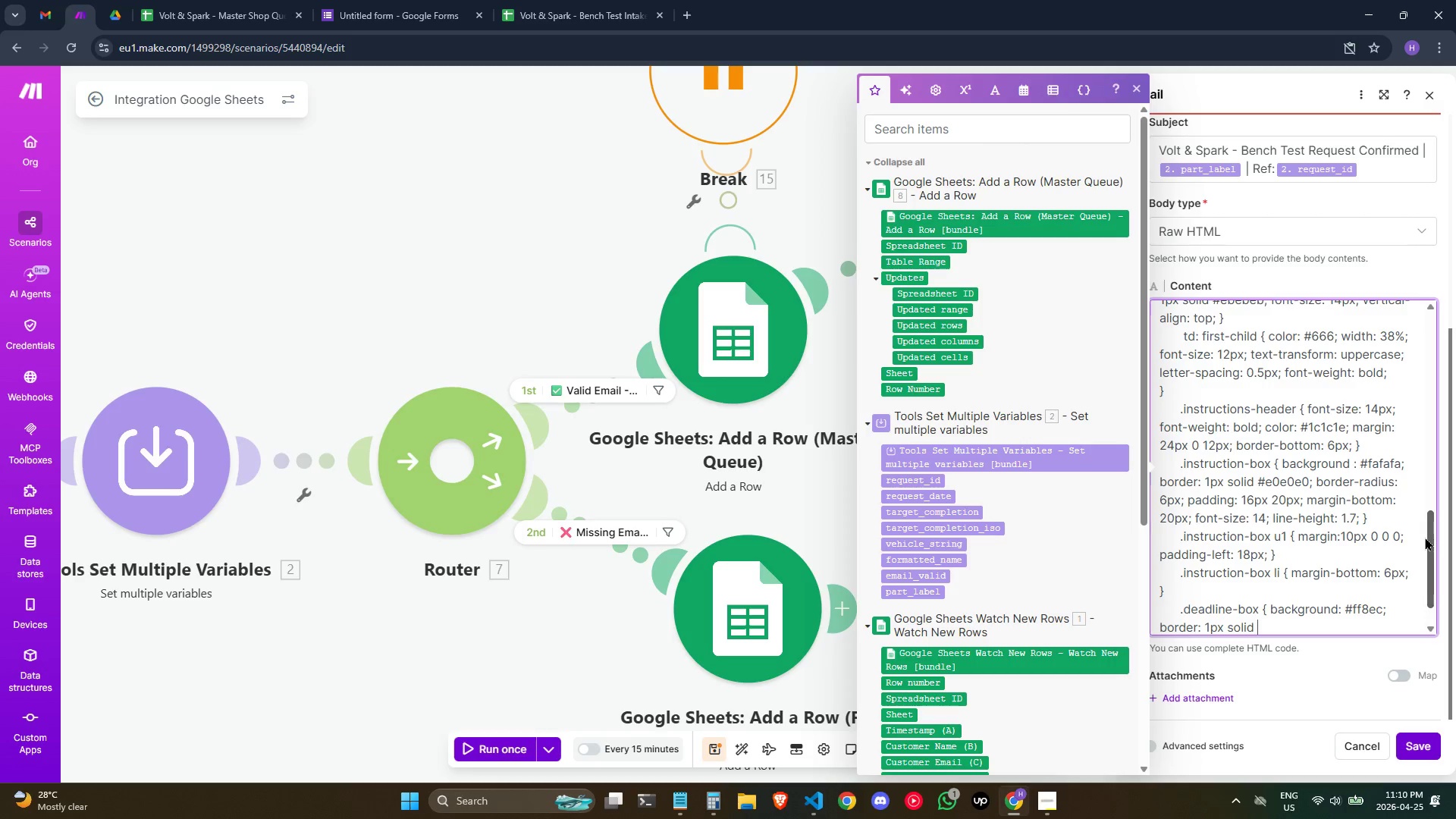 
key(Shift+ShiftLeft)
 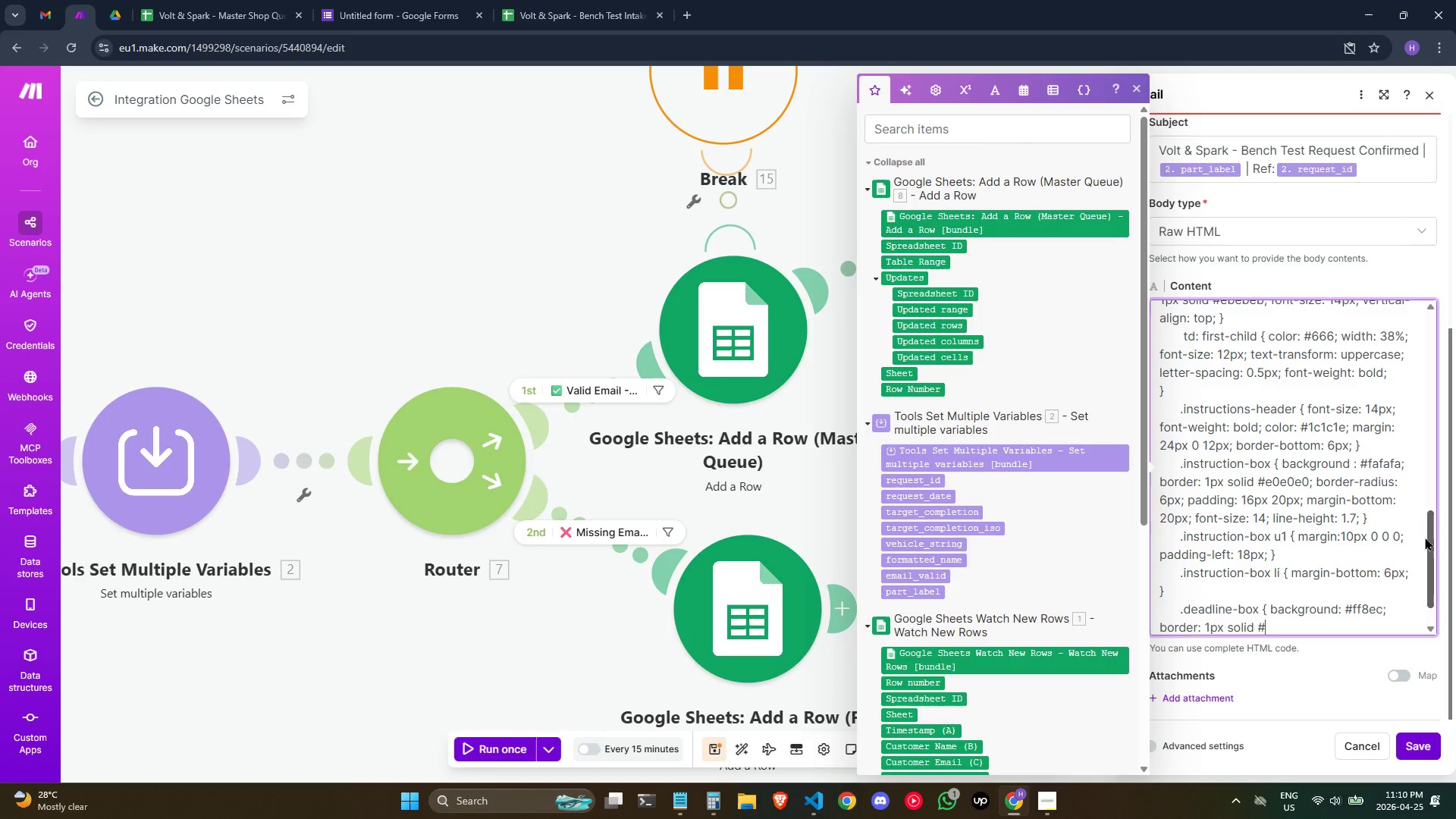 
key(Shift+3)
 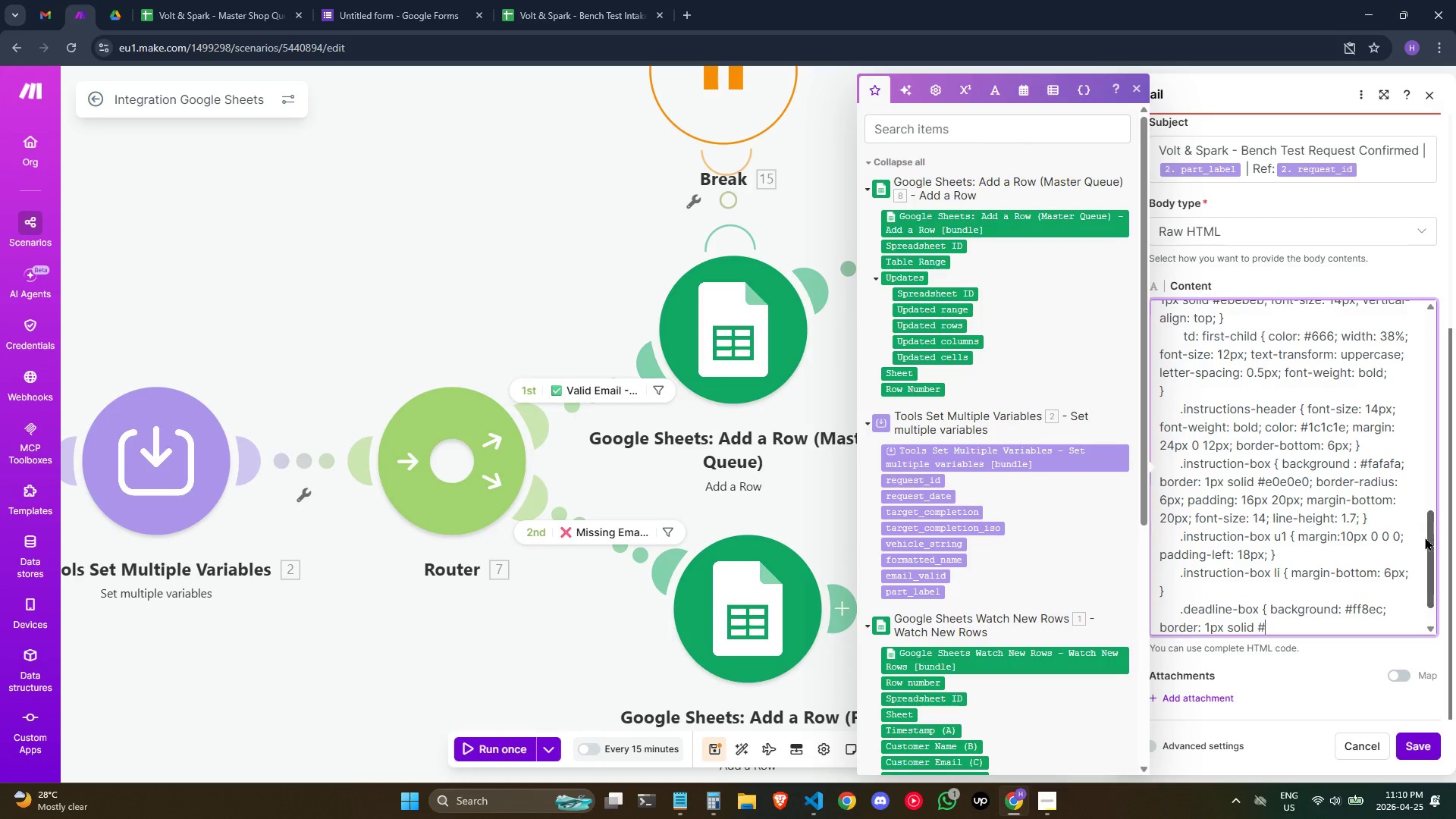 
wait(5.67)
 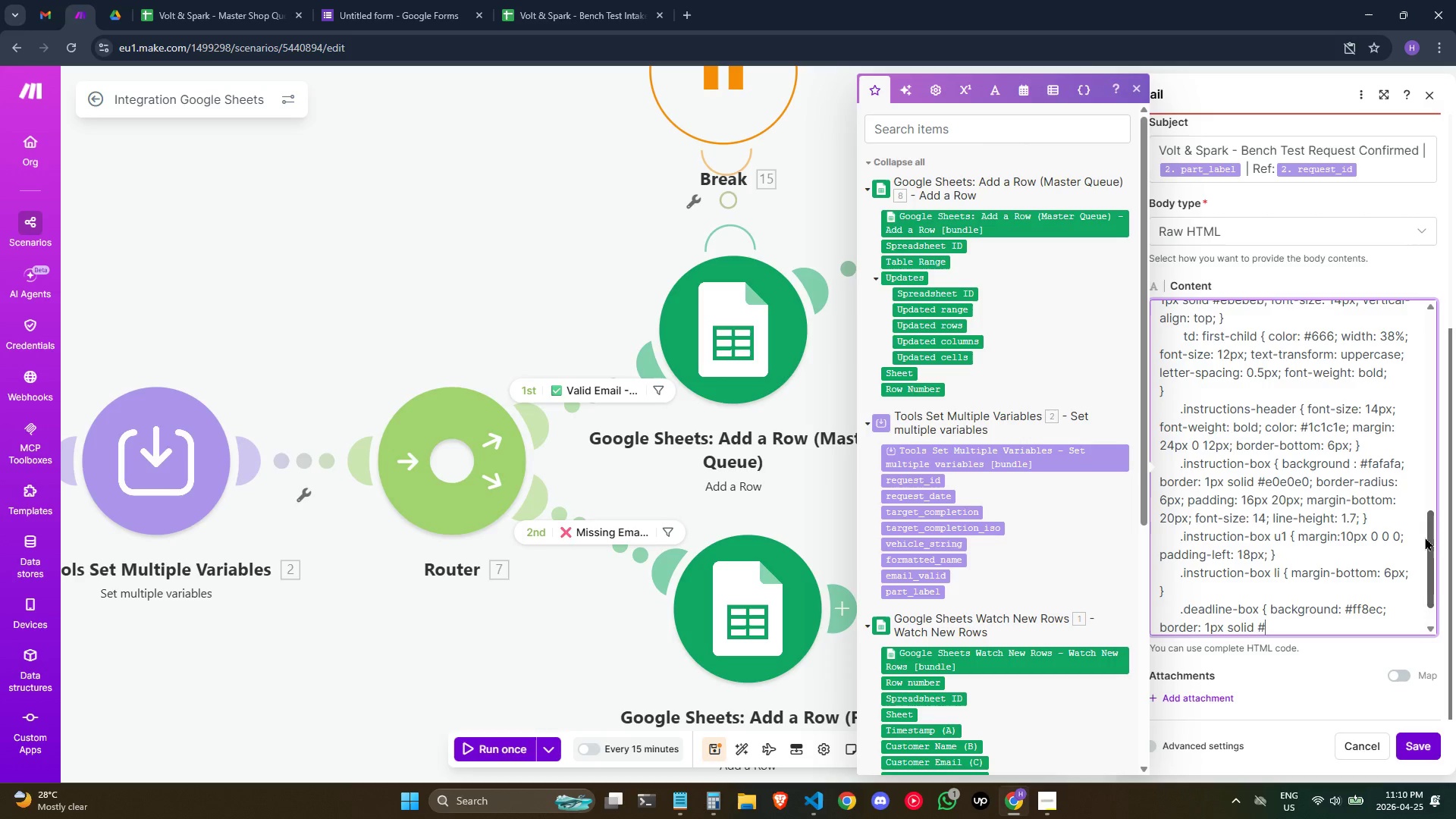 
type(f5)
 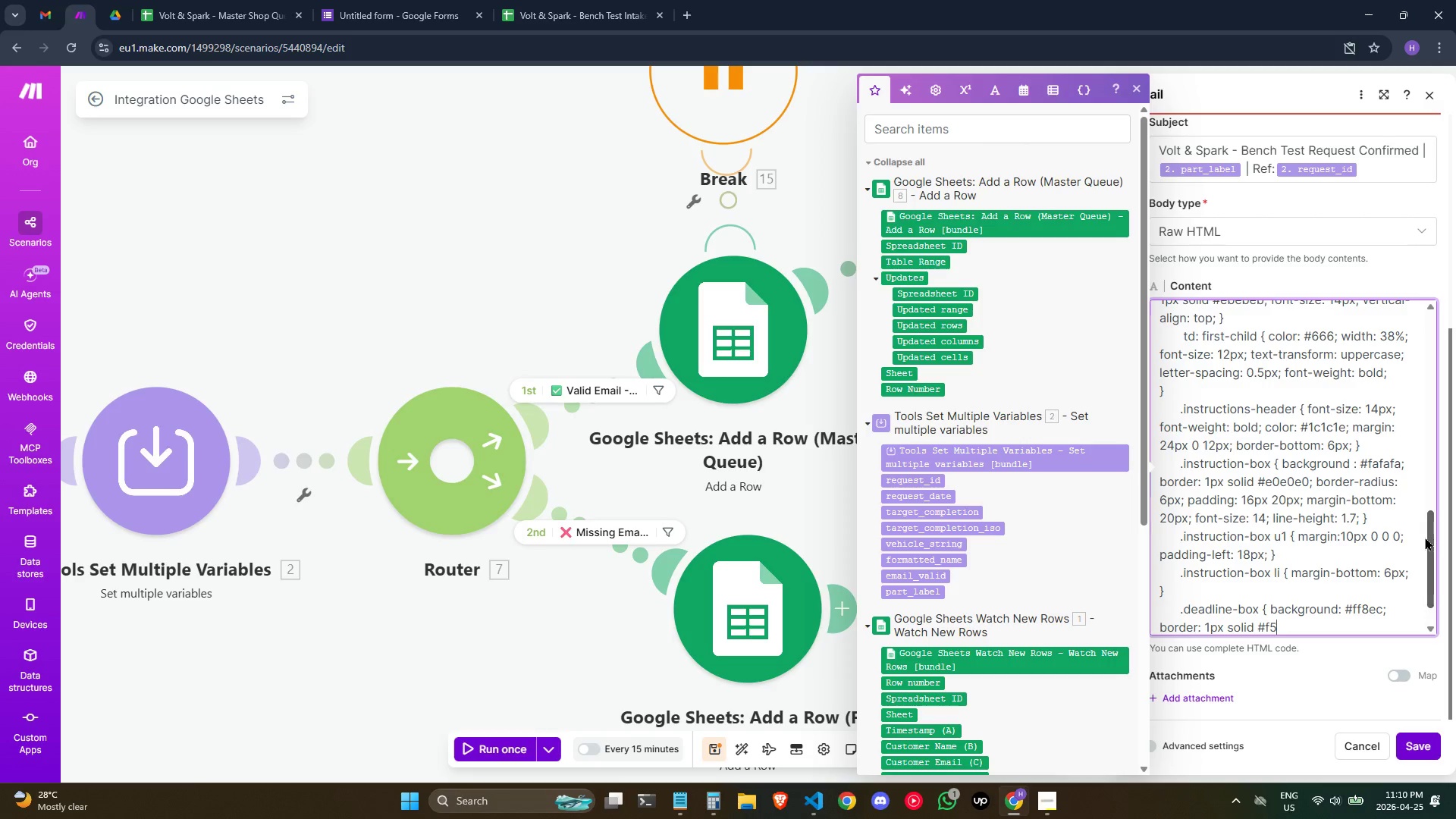 
type(a623)
 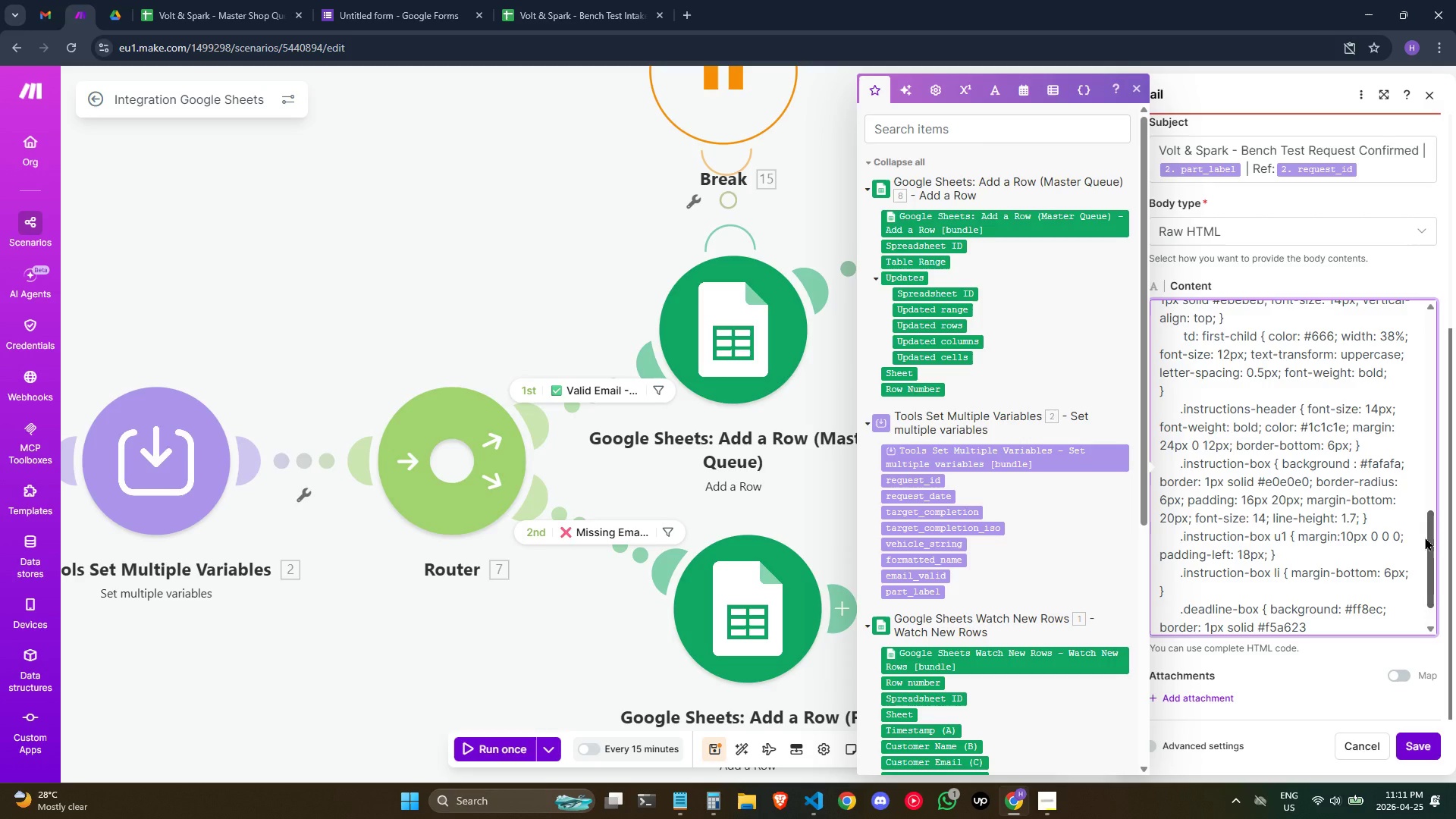 
wait(13.09)
 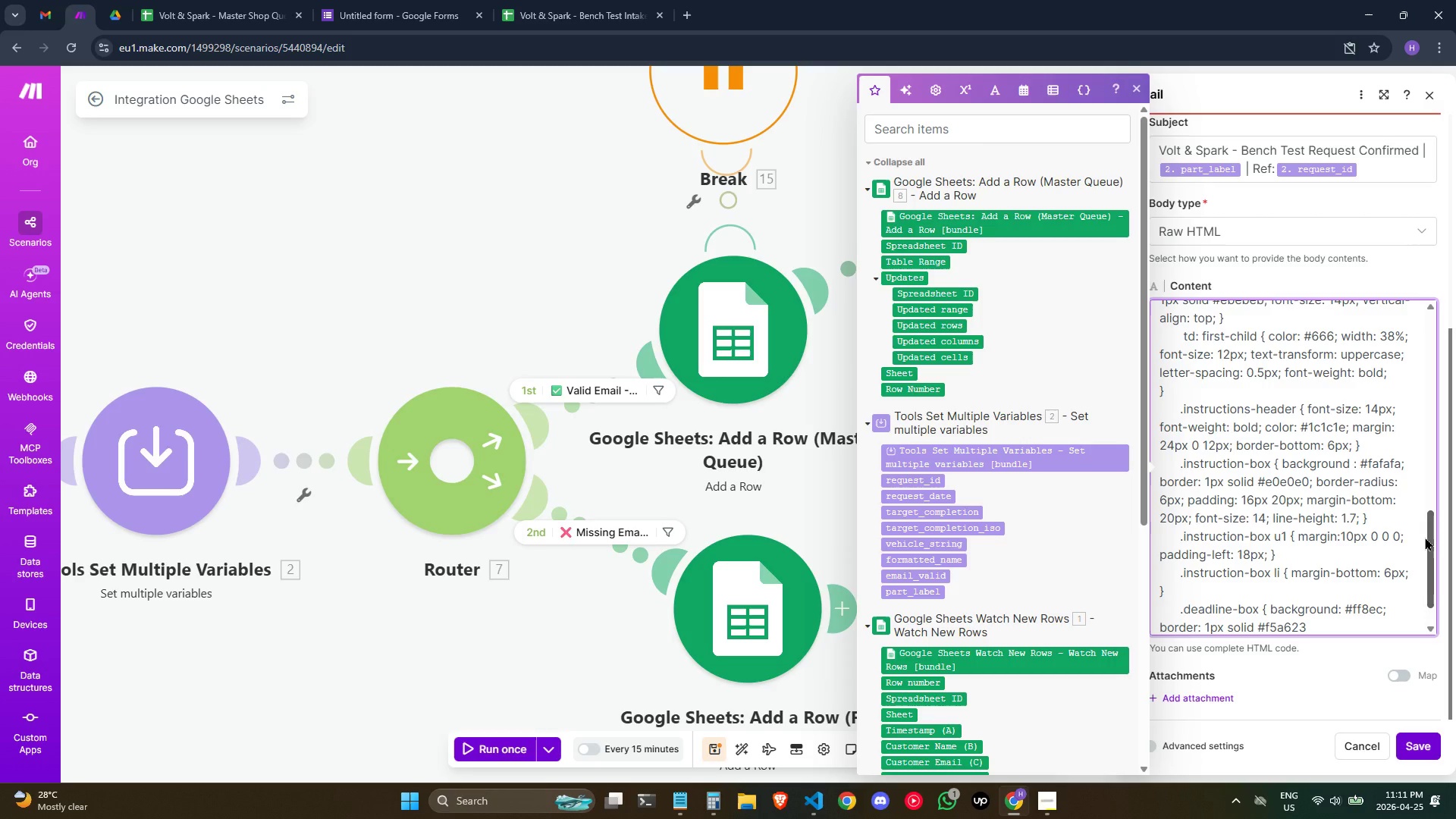 
type(; border-radu)
key(Backspace)
type(ius: 6px; padding: 14px 20ps; margin-bottom")
key(Backspace)
type(: 24)
 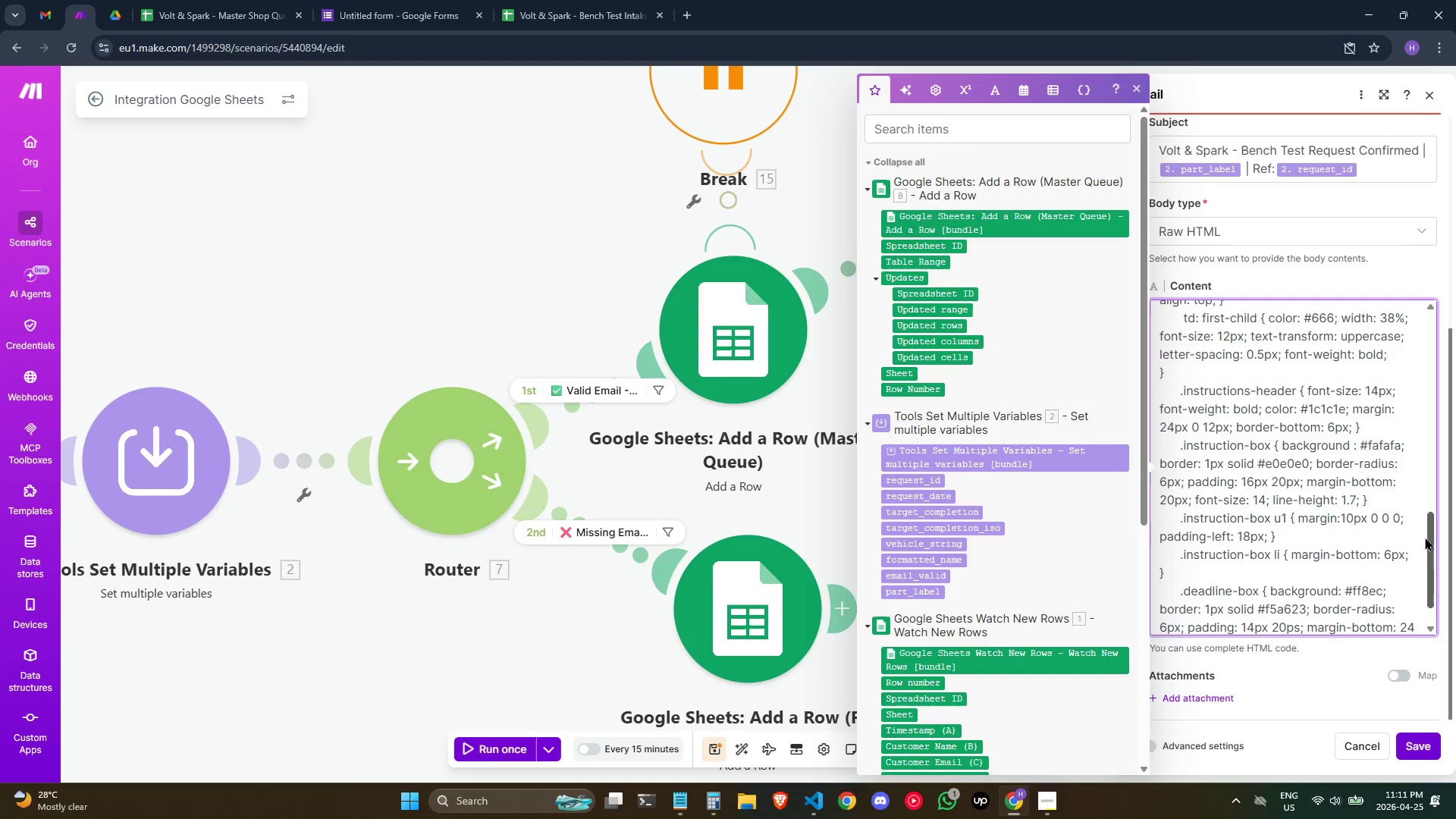 
wait(14.19)
 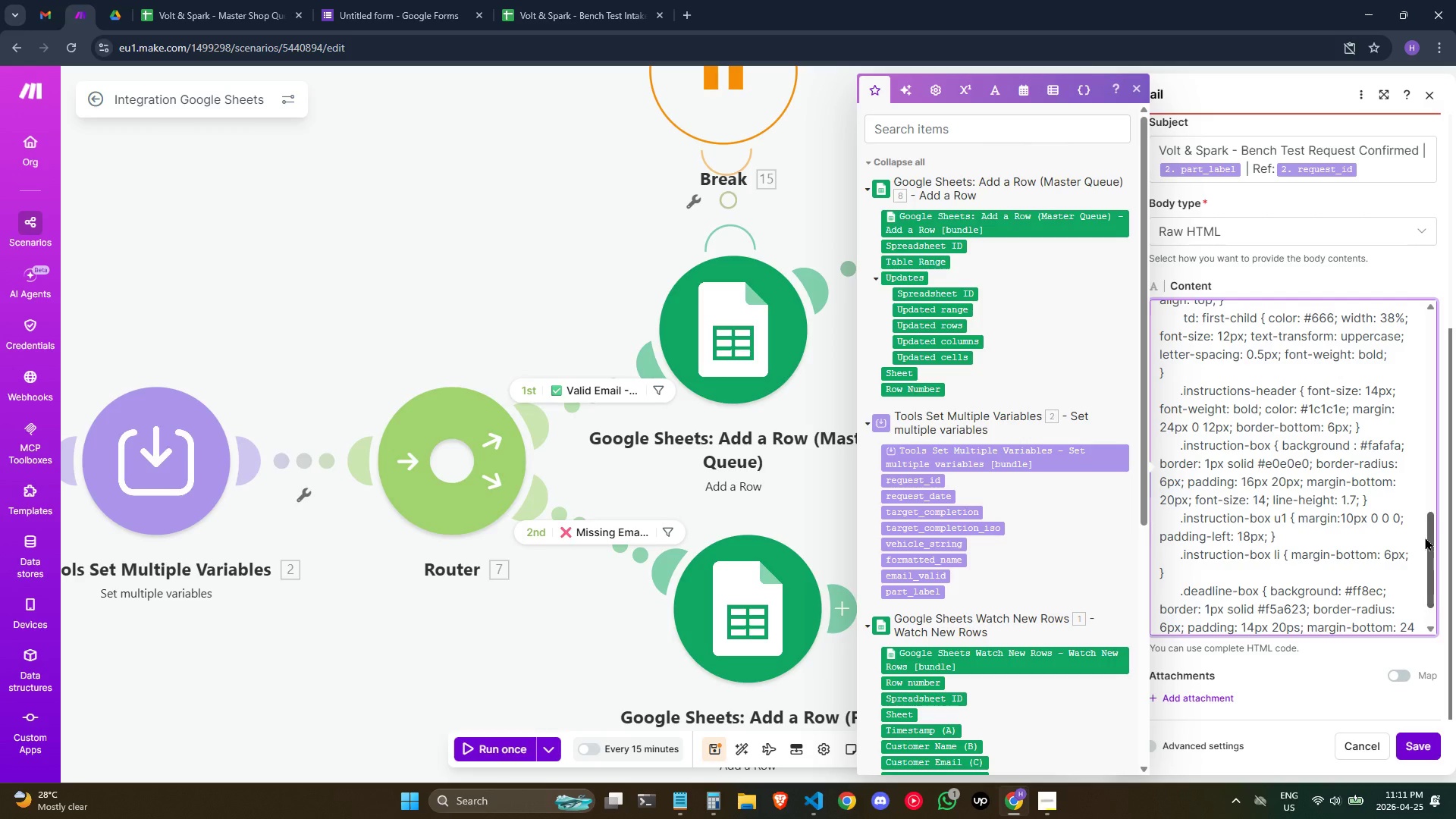 
type(px; })
 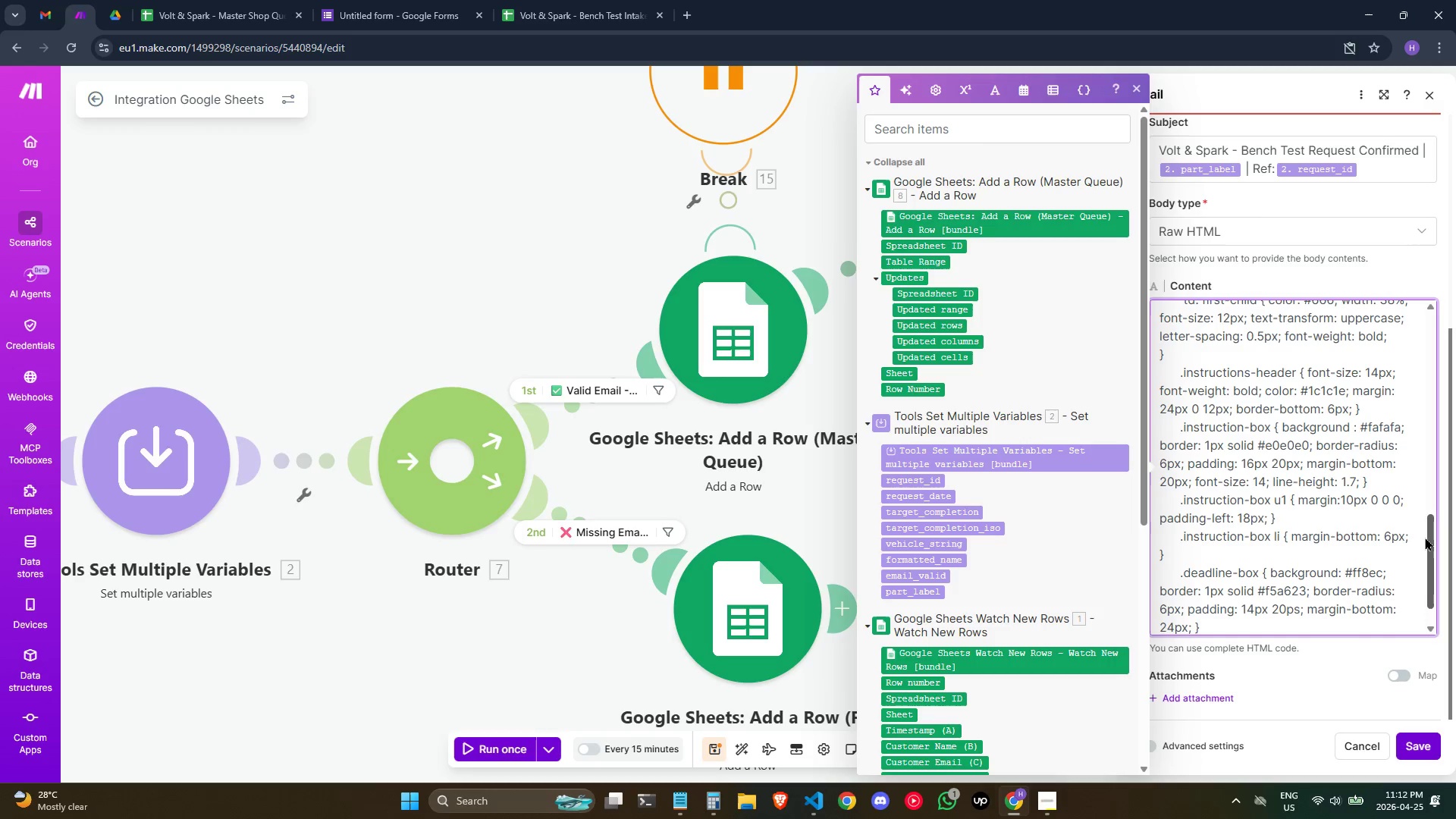 
key(Enter)
 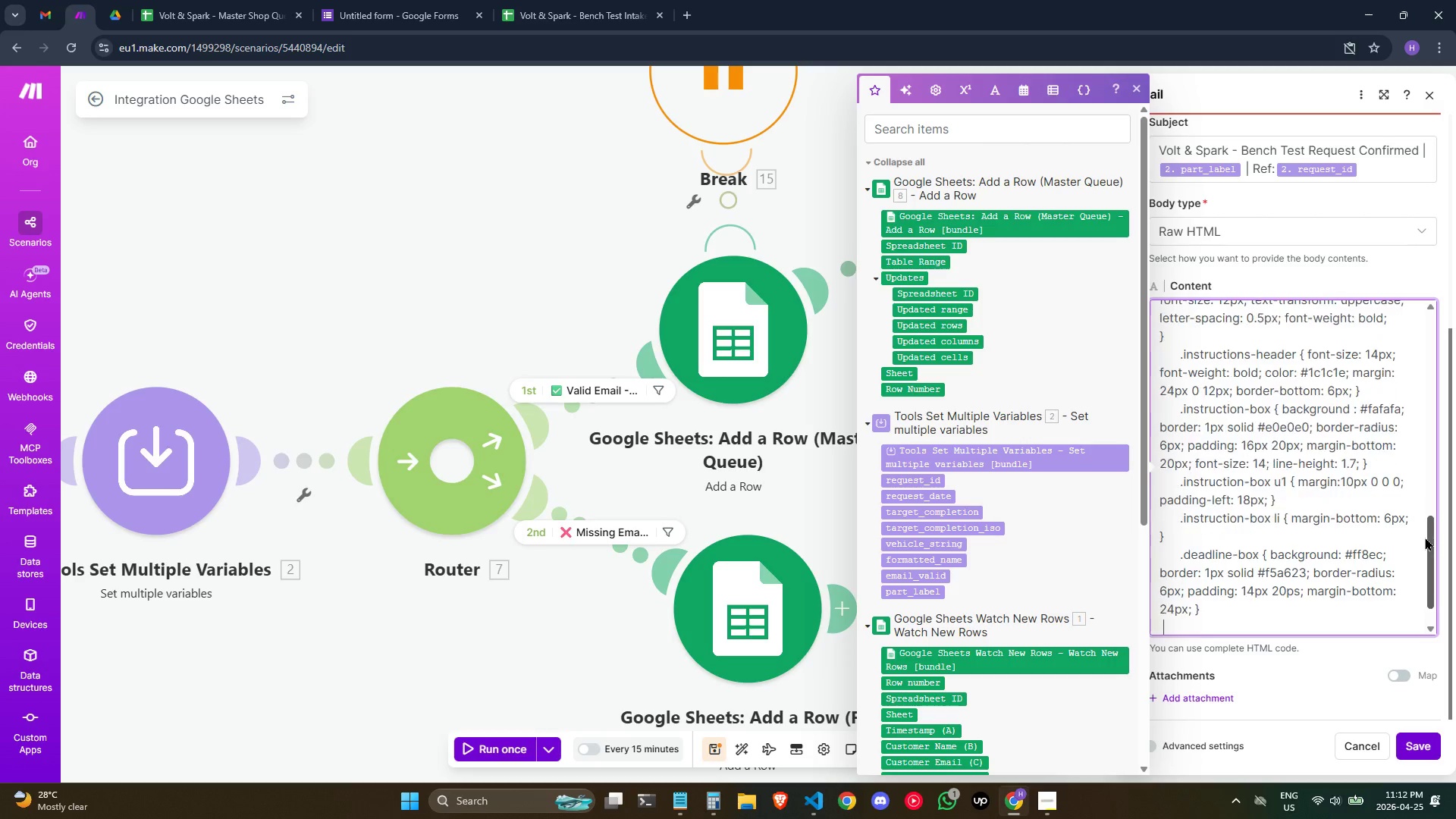 
hold_key(key=Space, duration=0.41)
 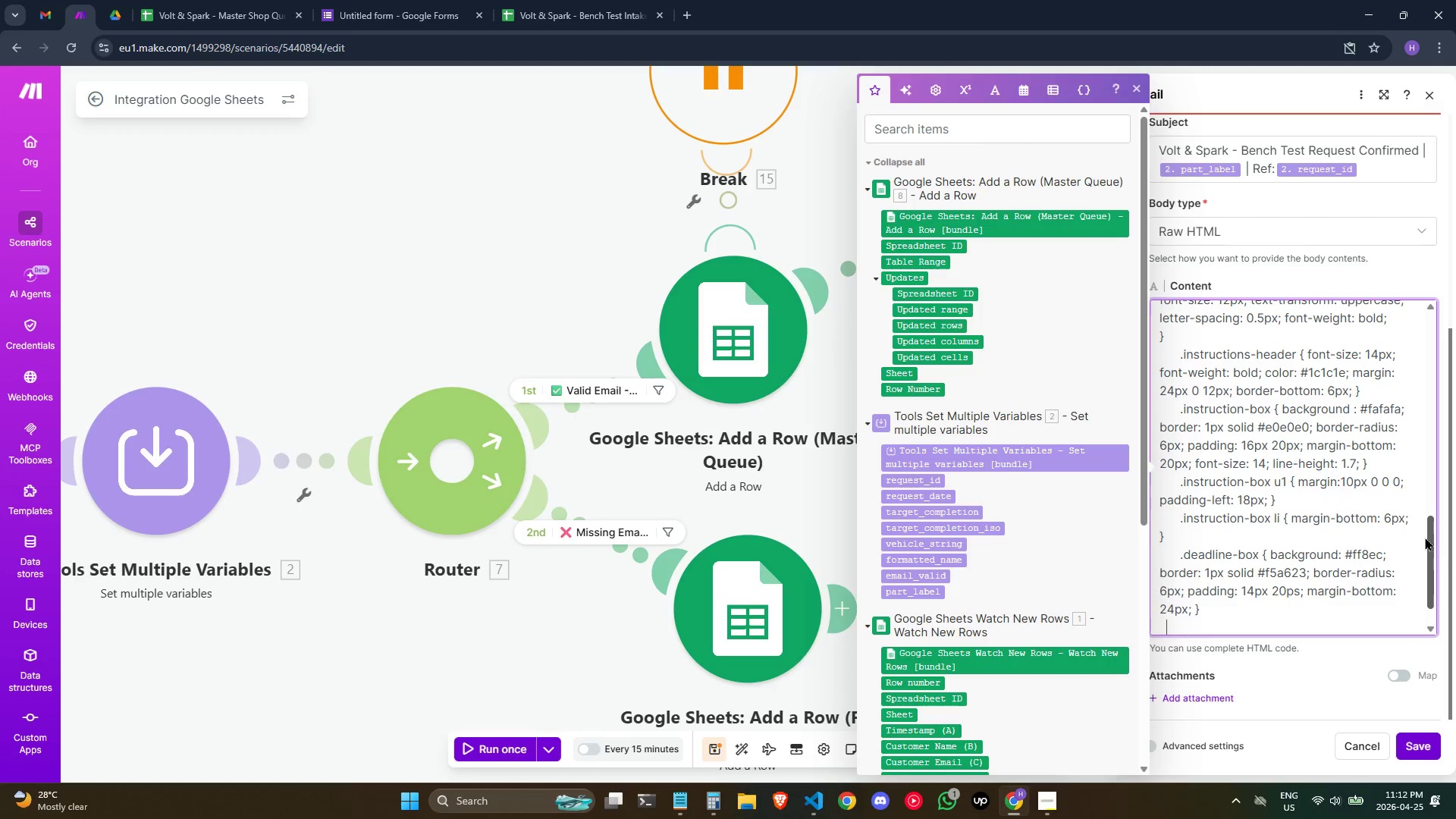 
key(Space)
 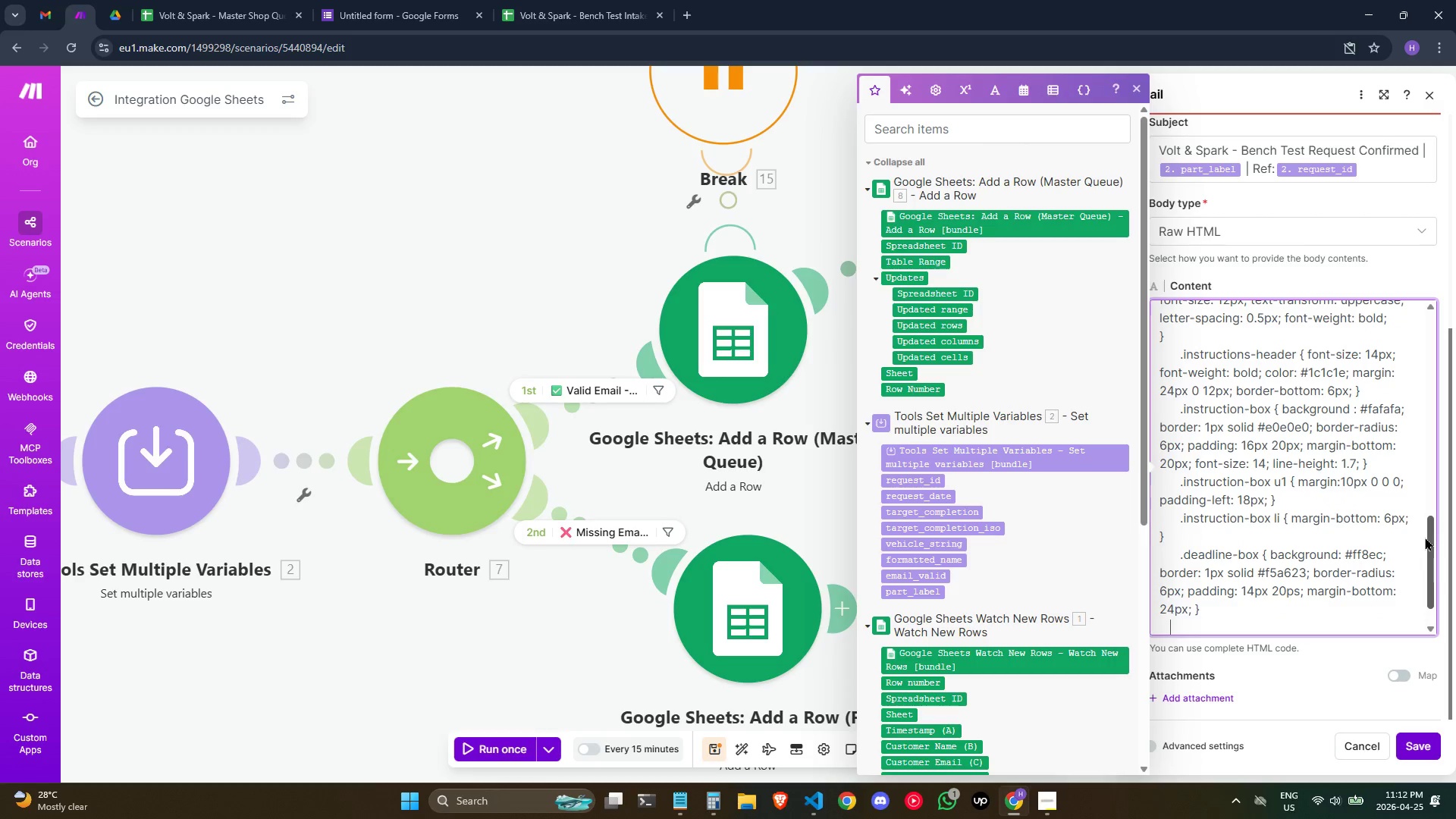 
key(Space)
 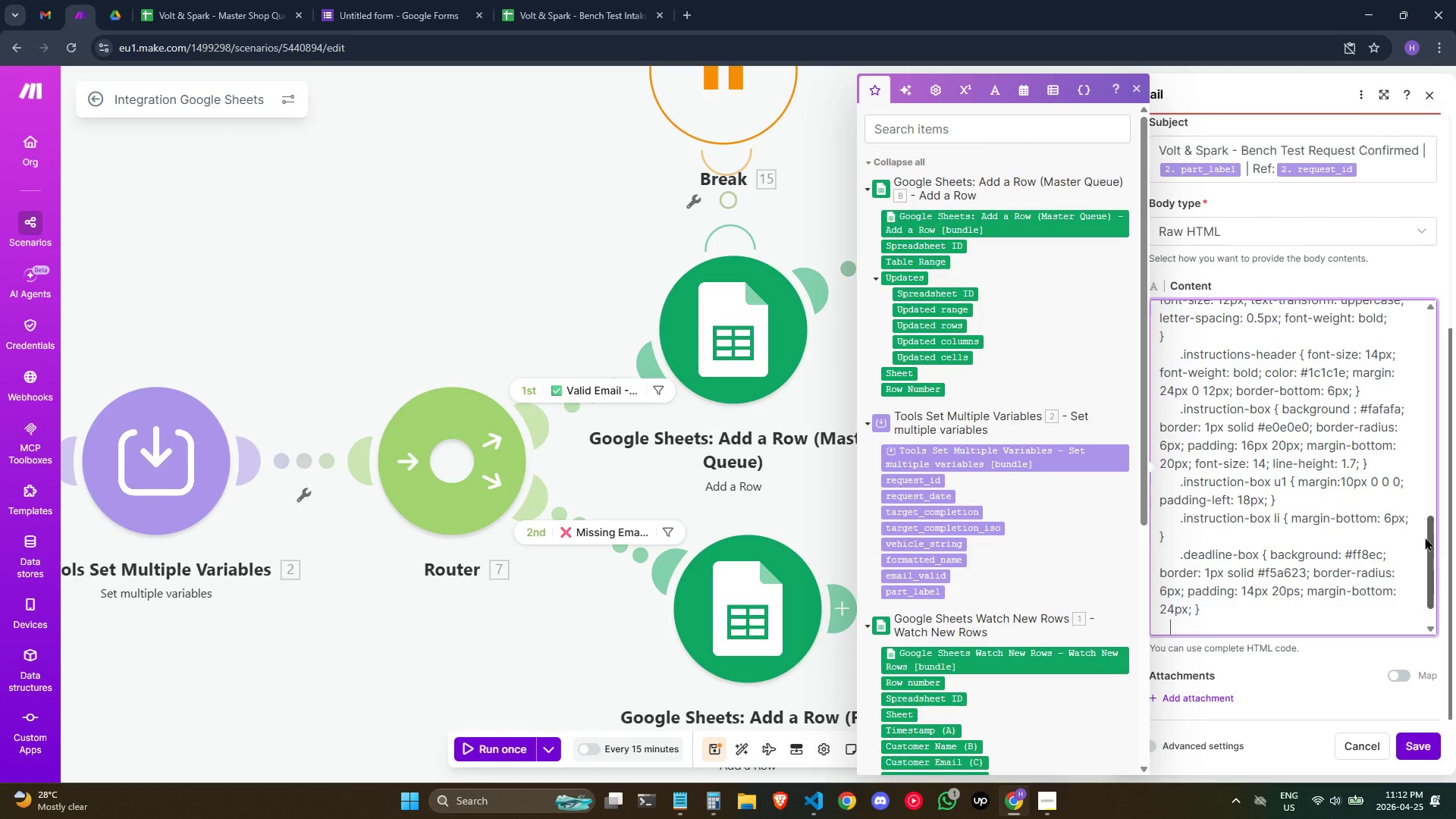 
key(Space)
 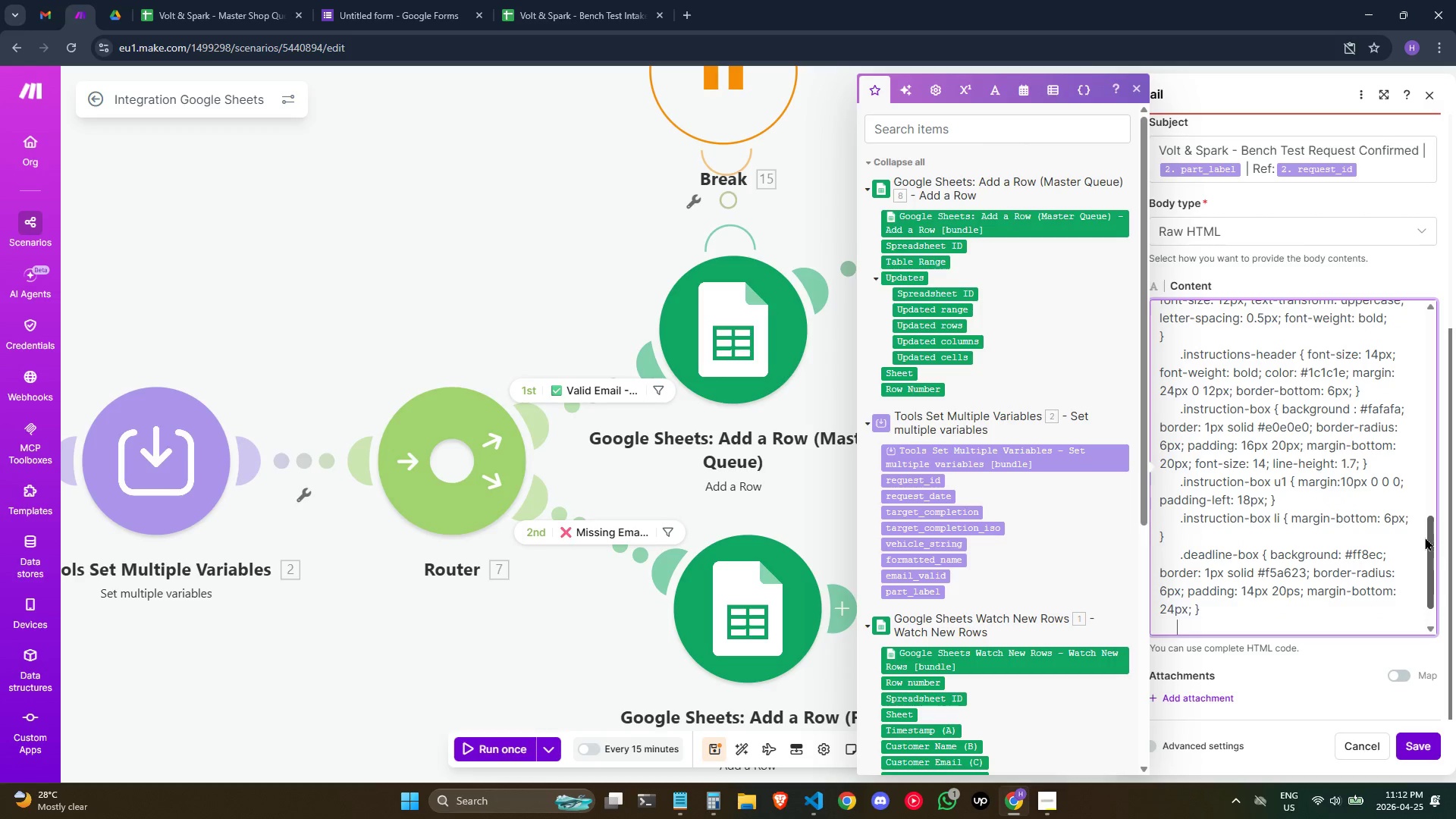 
key(Space)
 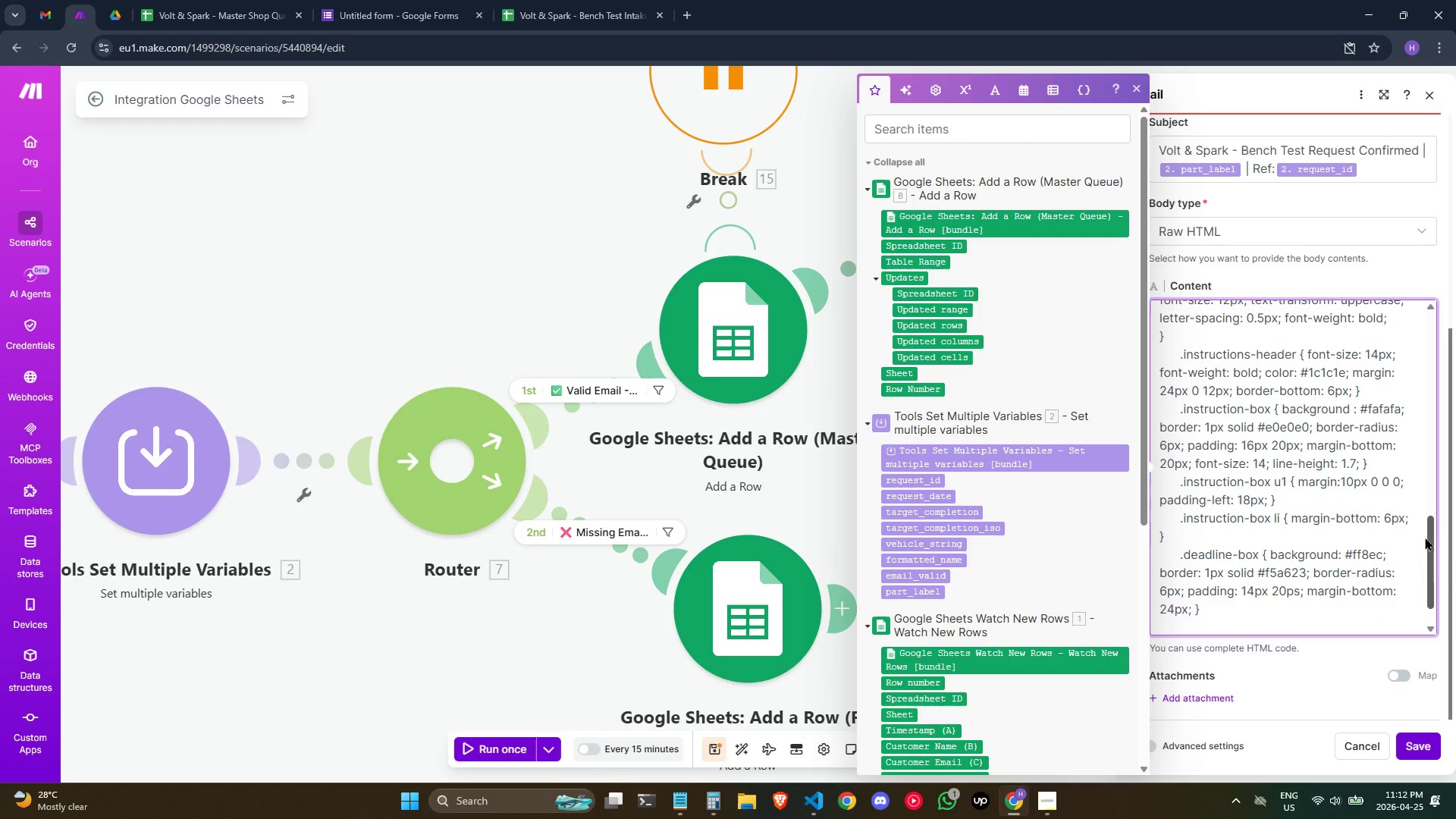 
key(Space)
 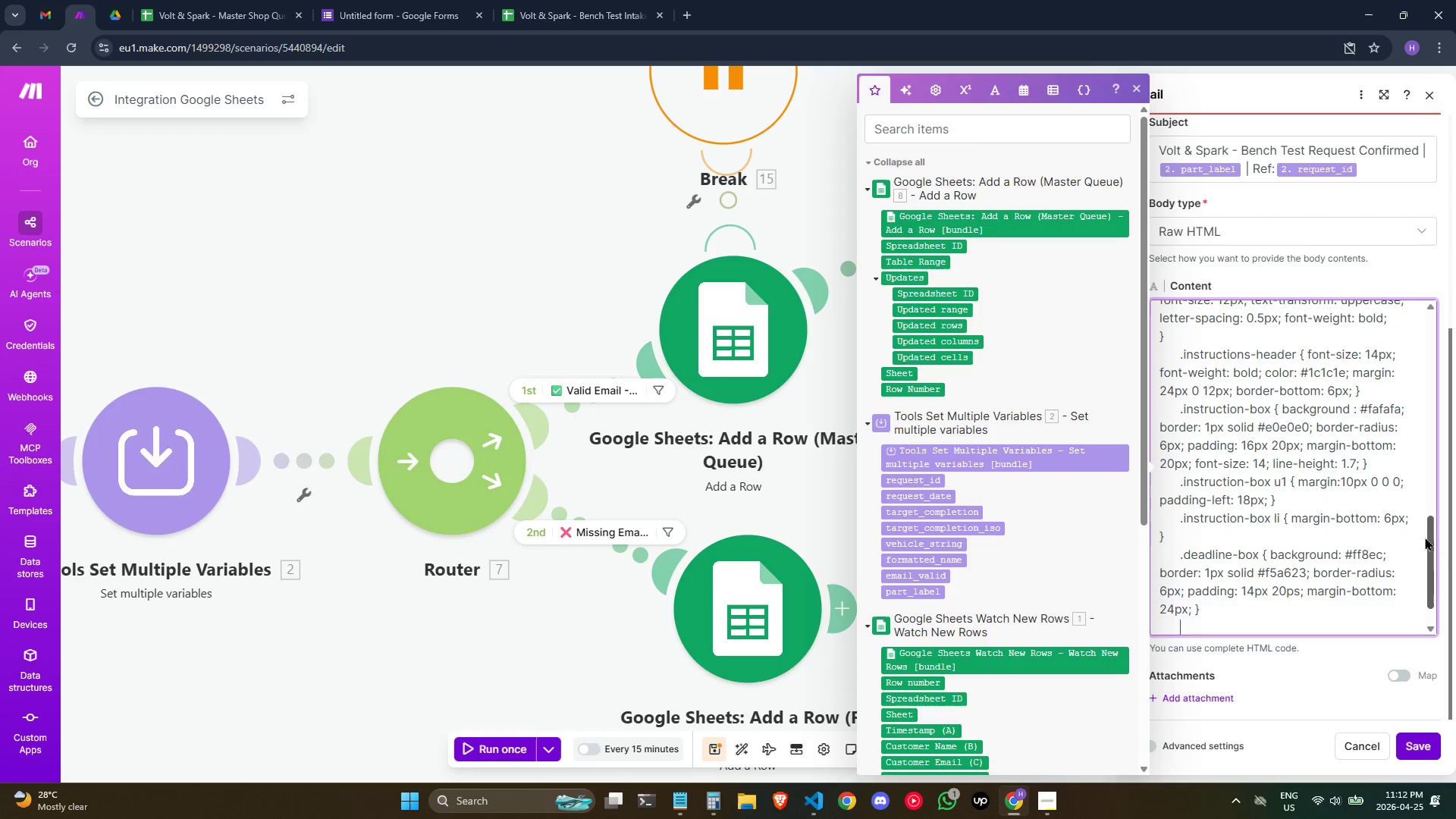 
key(Period)
 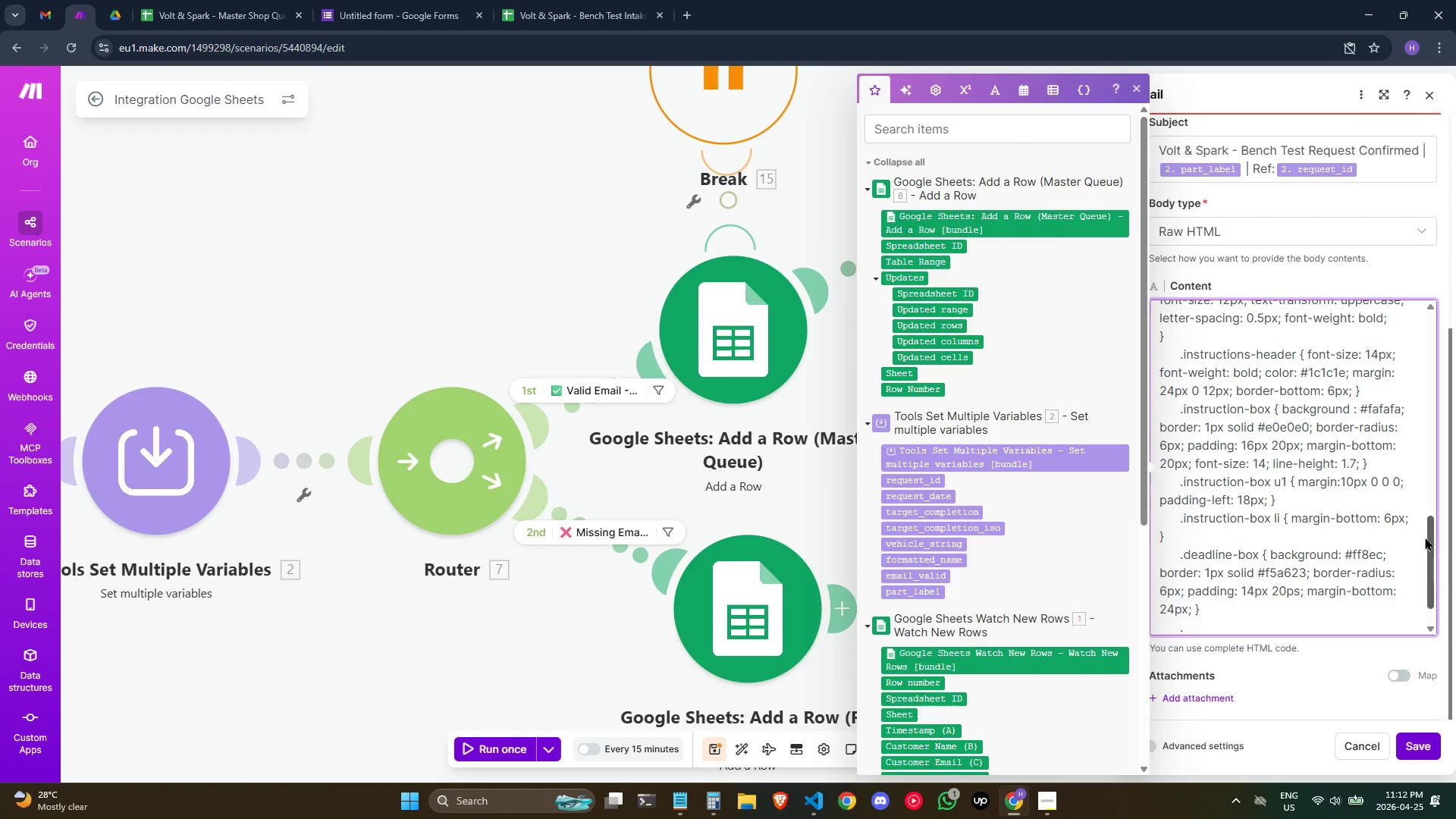 
wait(6.83)
 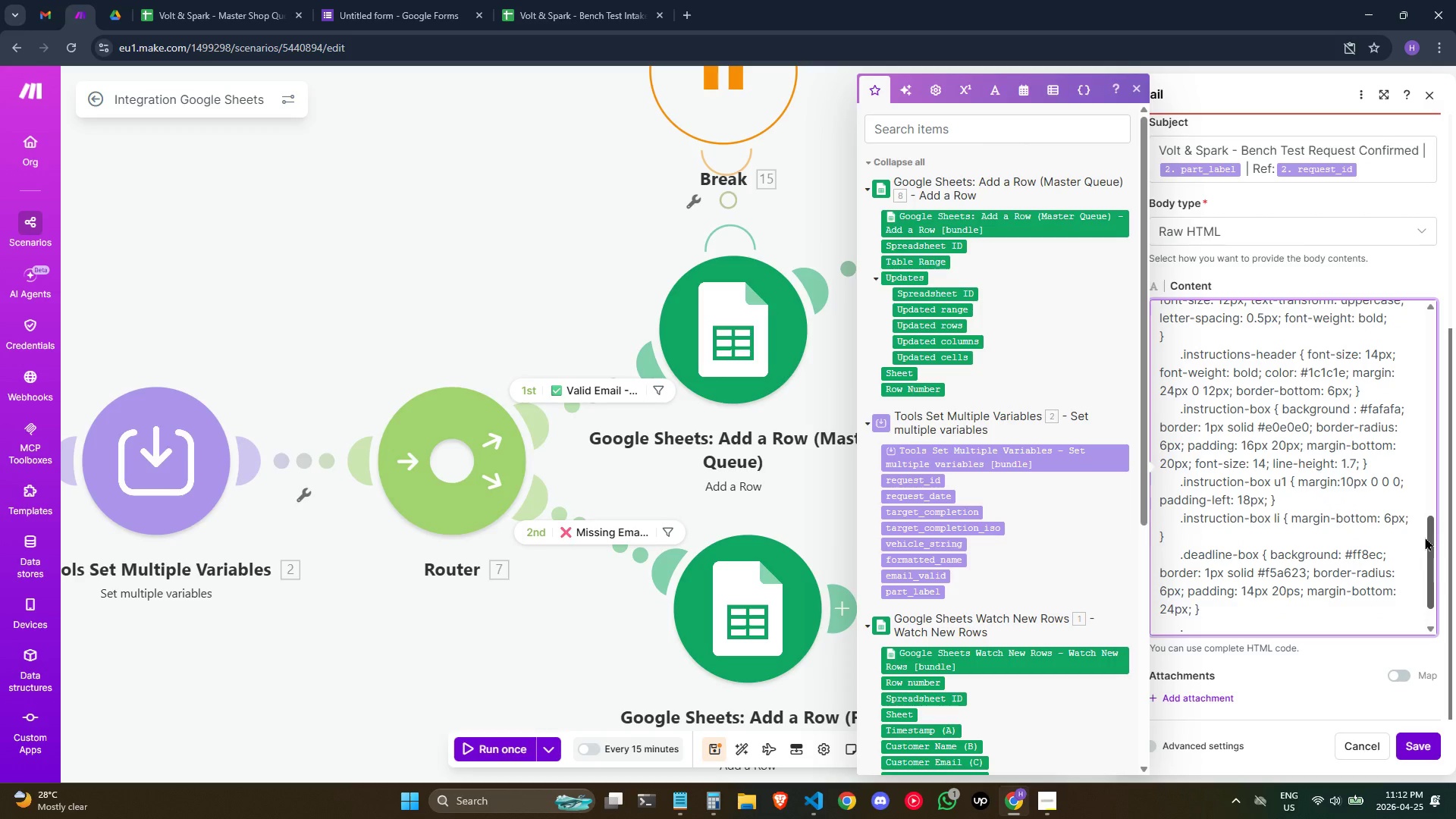 
type(deadline-px p {)
 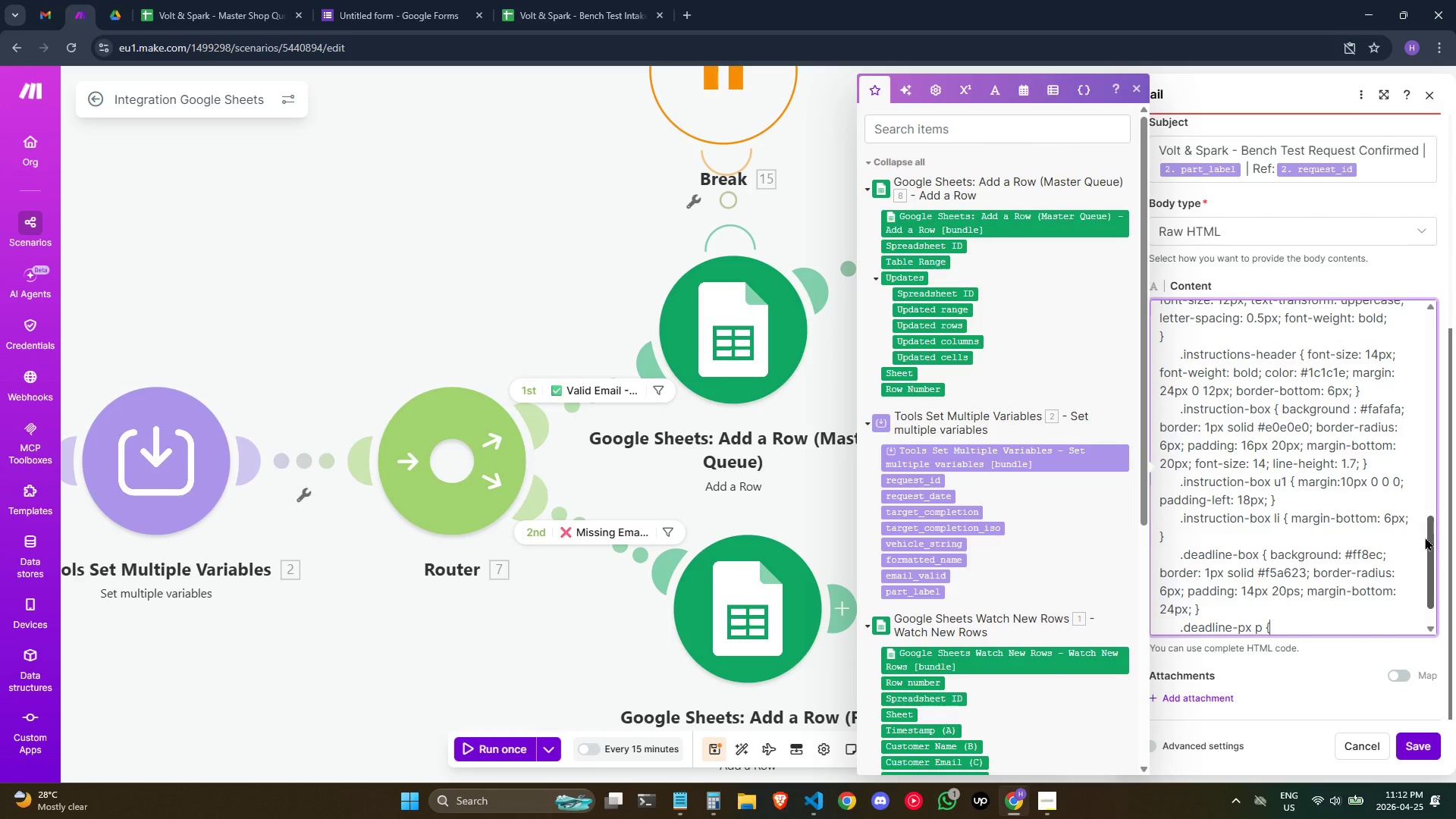 
type( a)
key(Backspace)
type(margin)
 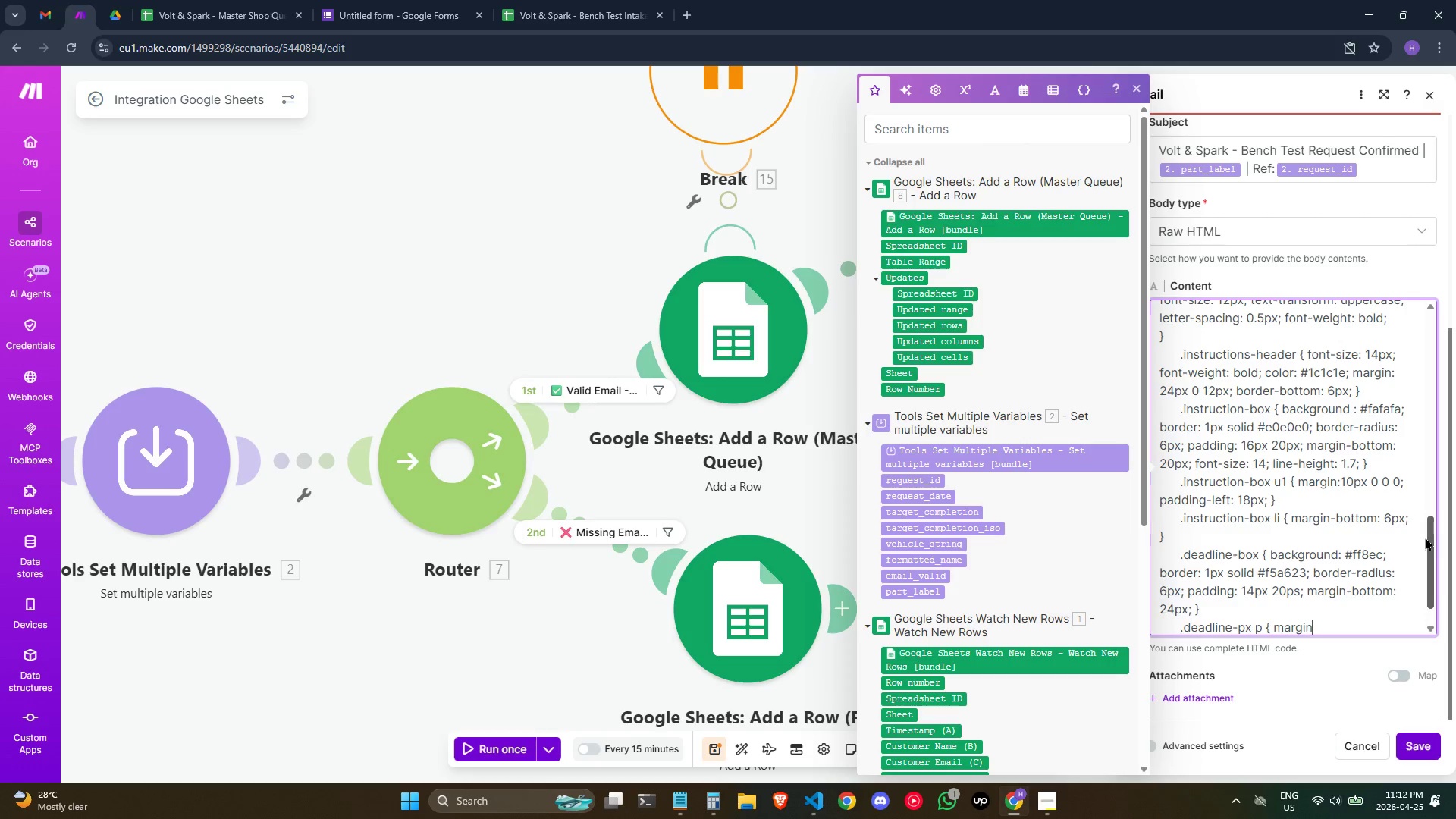 
wait(8.64)
 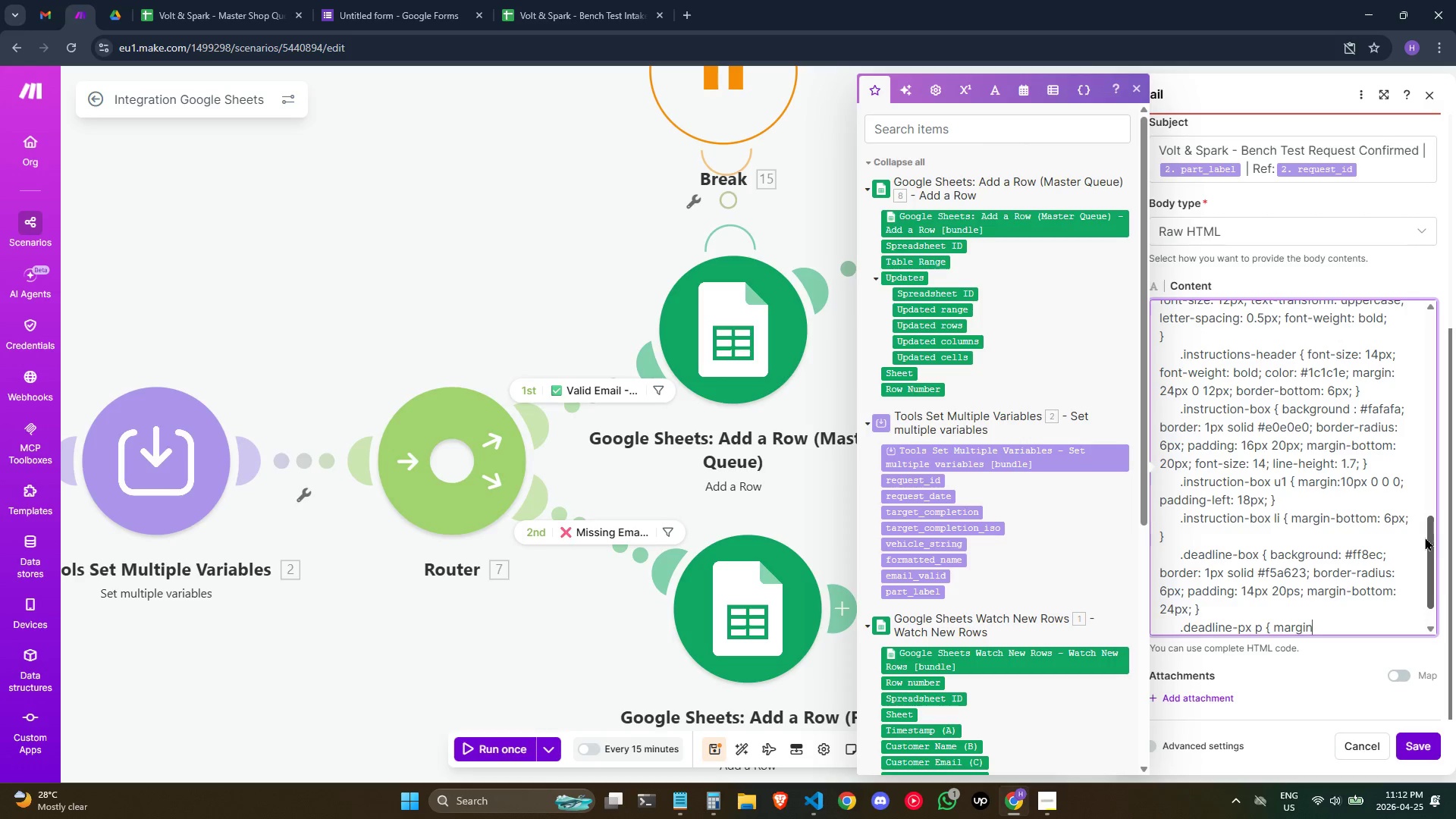 
key(Shift+ShiftRight)
 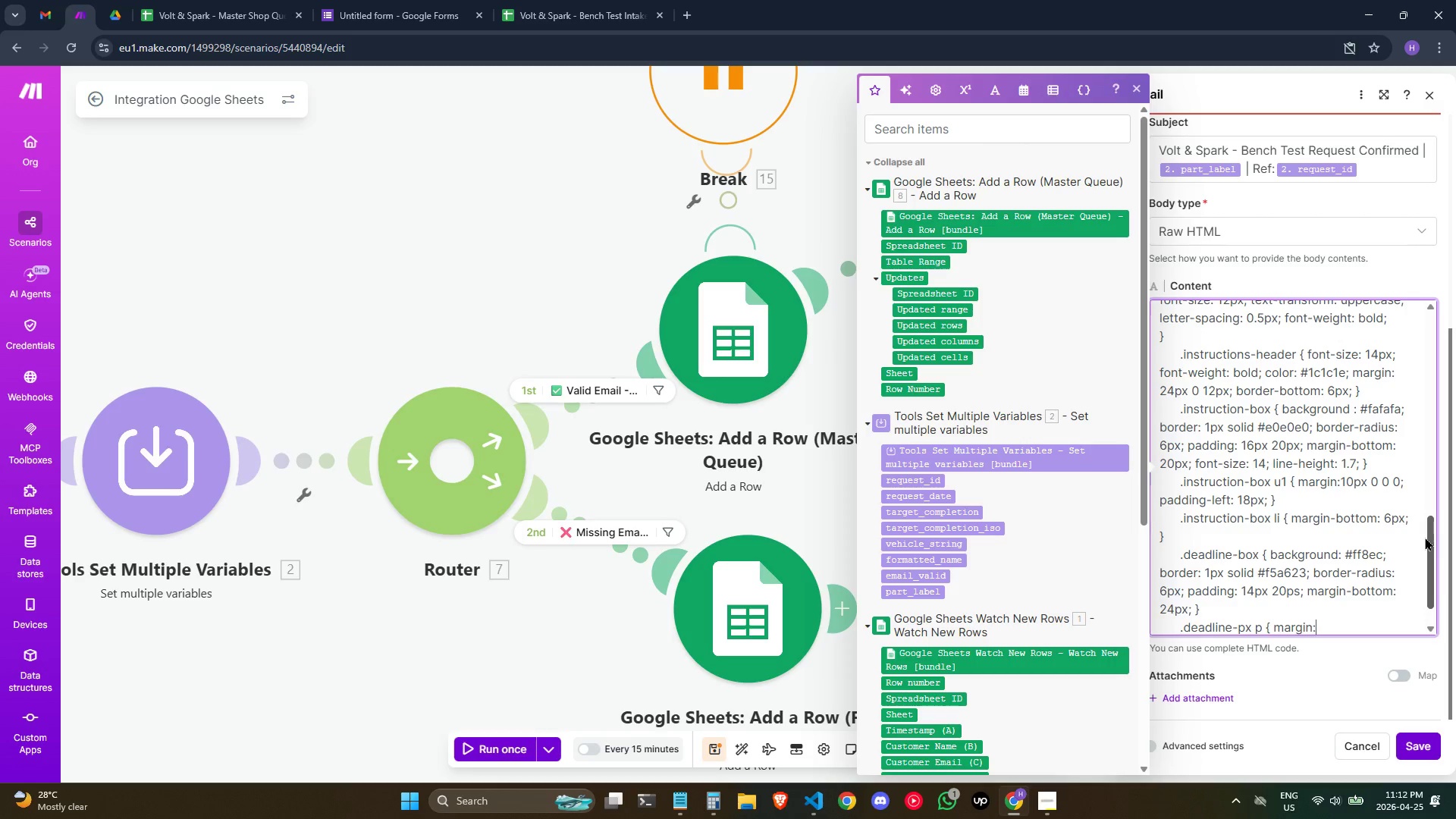 
key(Shift+Semicolon)
 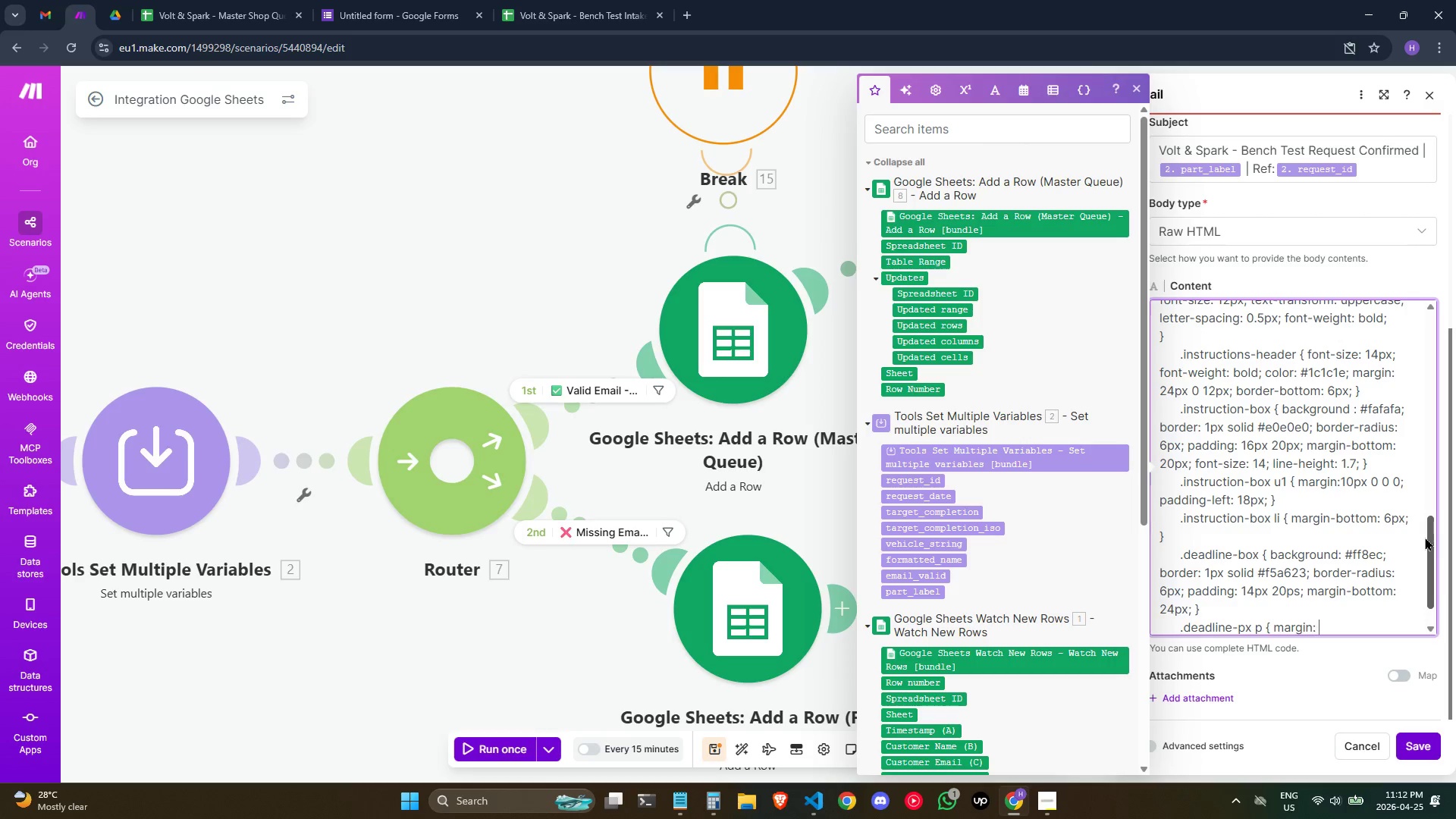 
key(Space)
 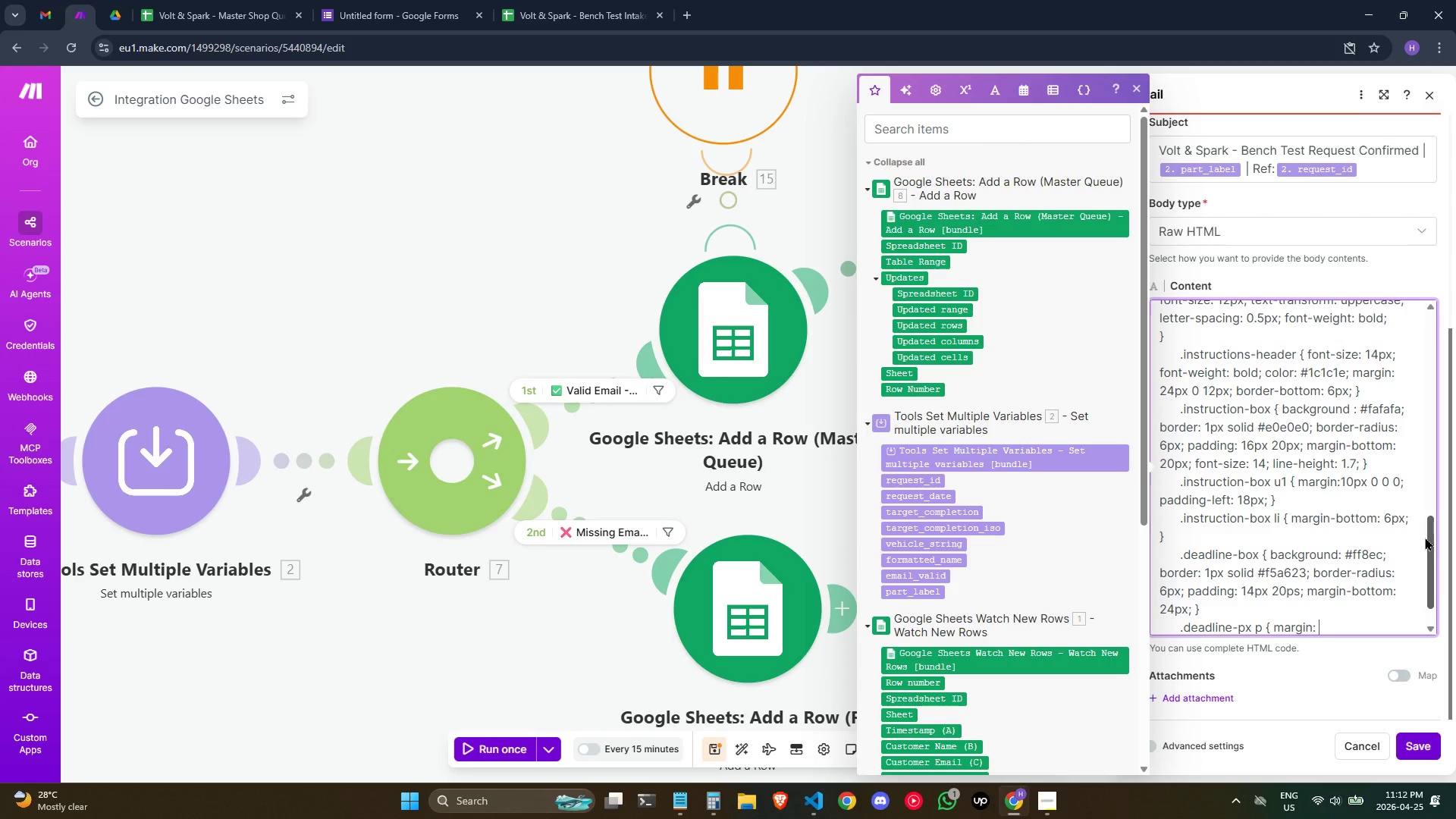 
key(0)
 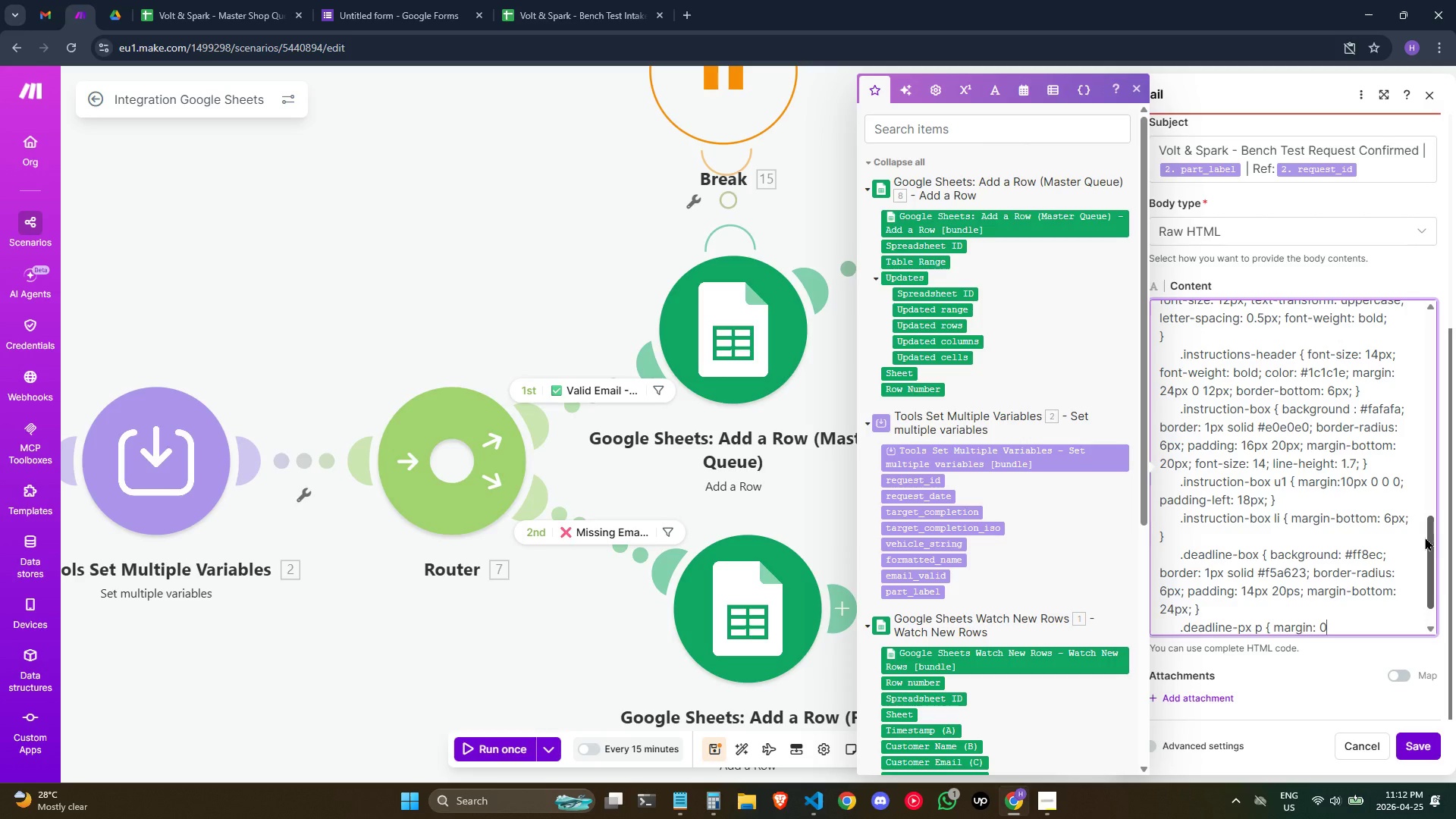 
key(Space)
 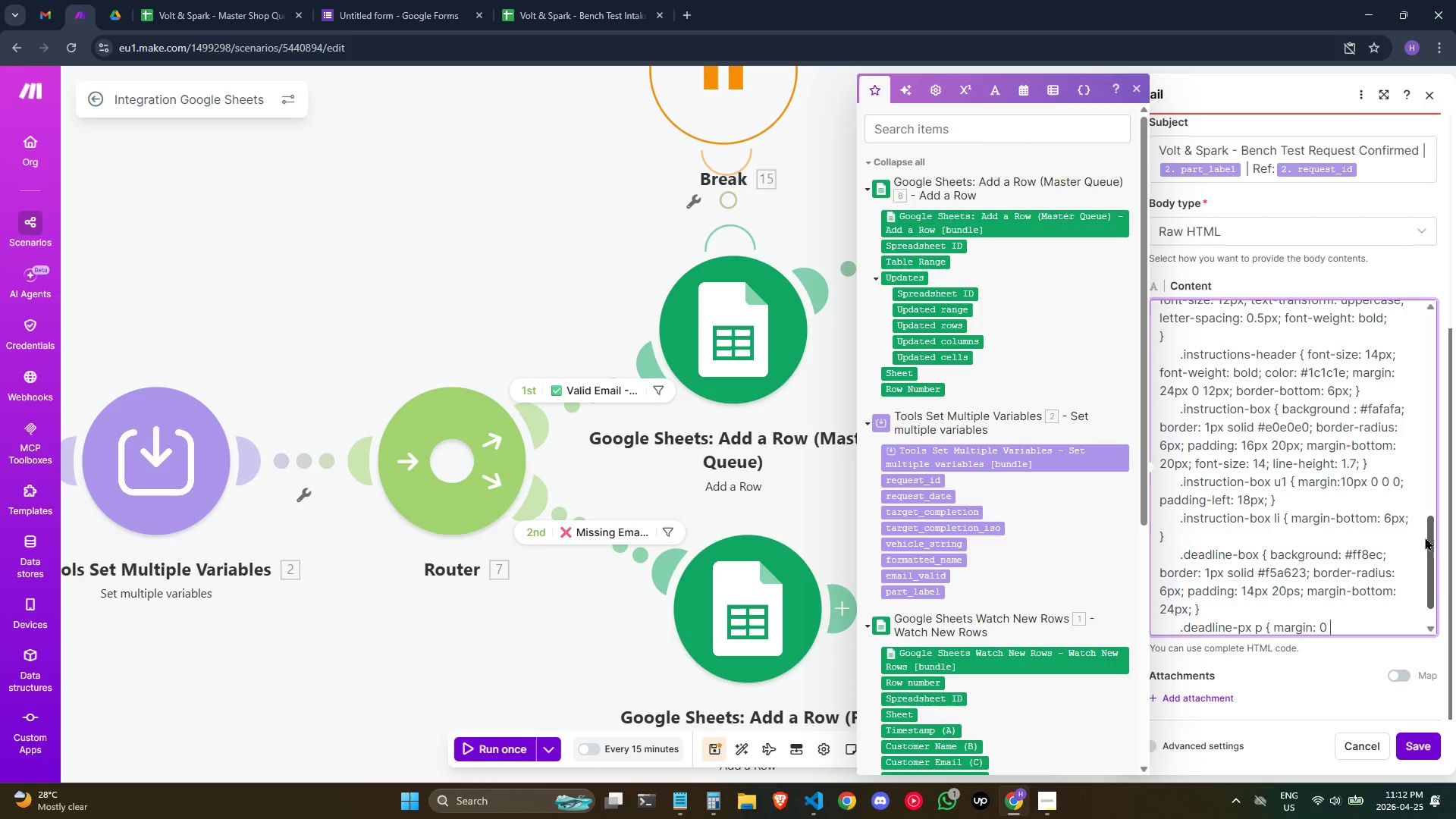 
key(Semicolon)
 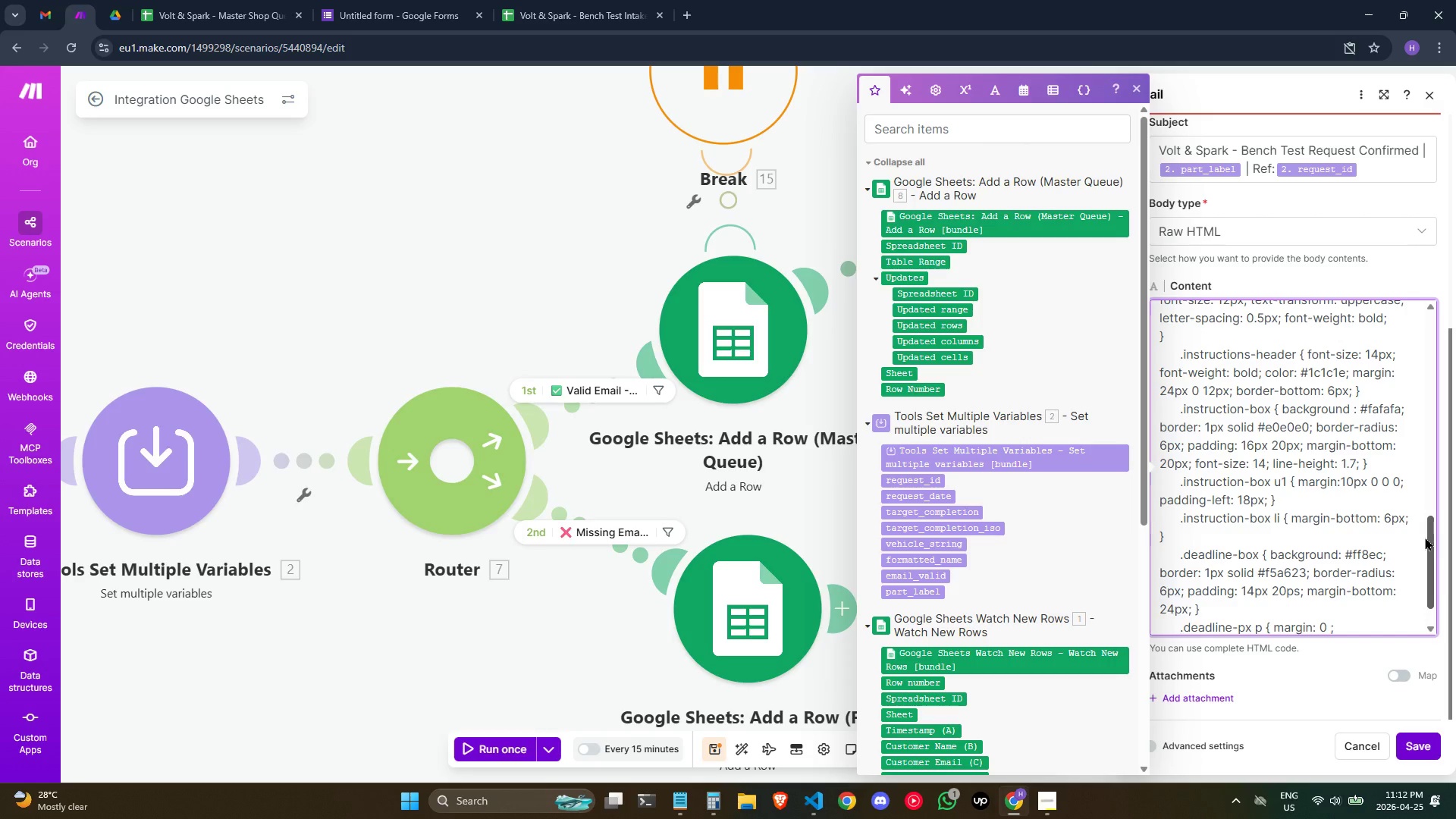 
key(Backspace)
 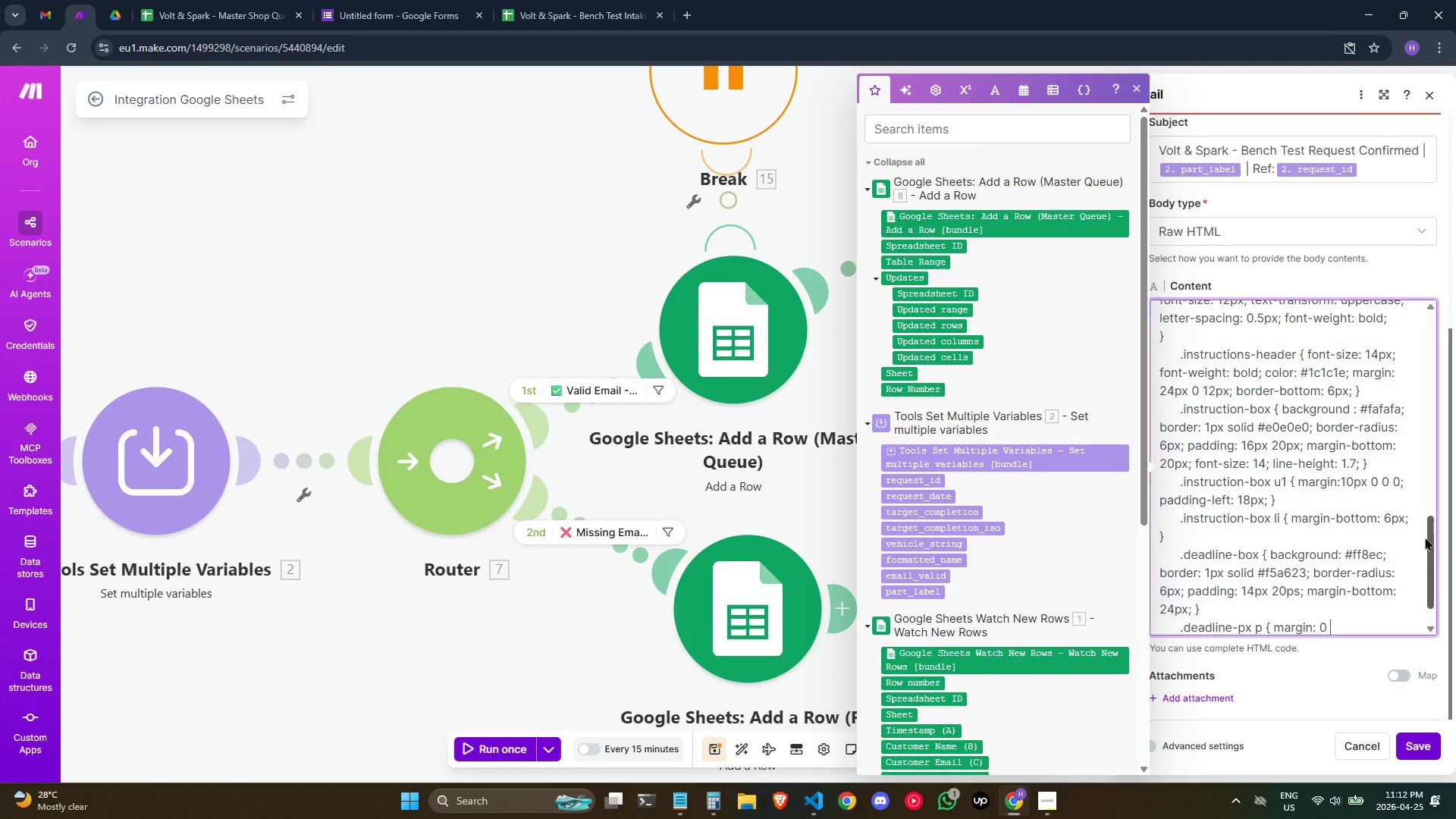 
key(Semicolon)
 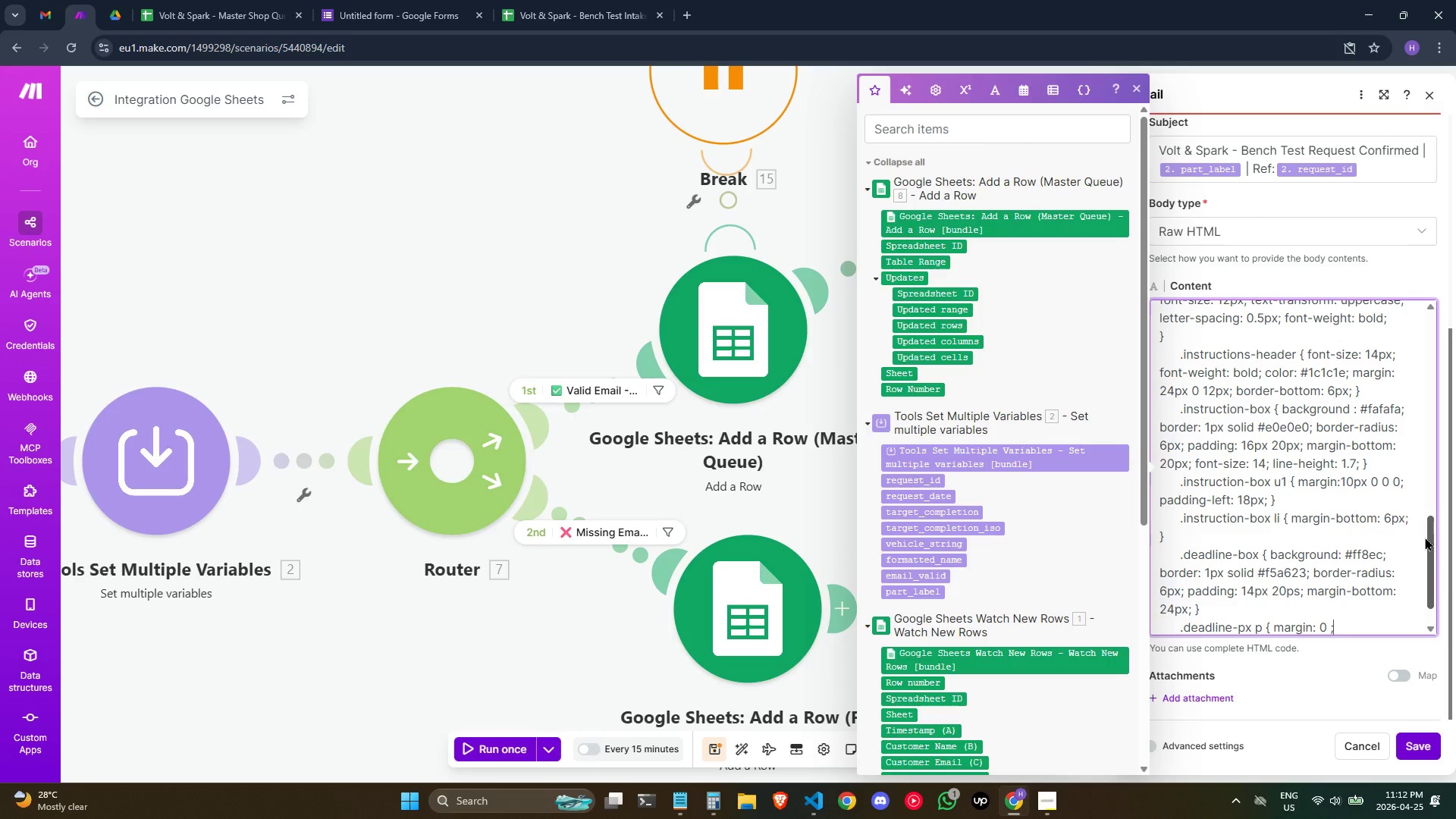 
key(Space)
 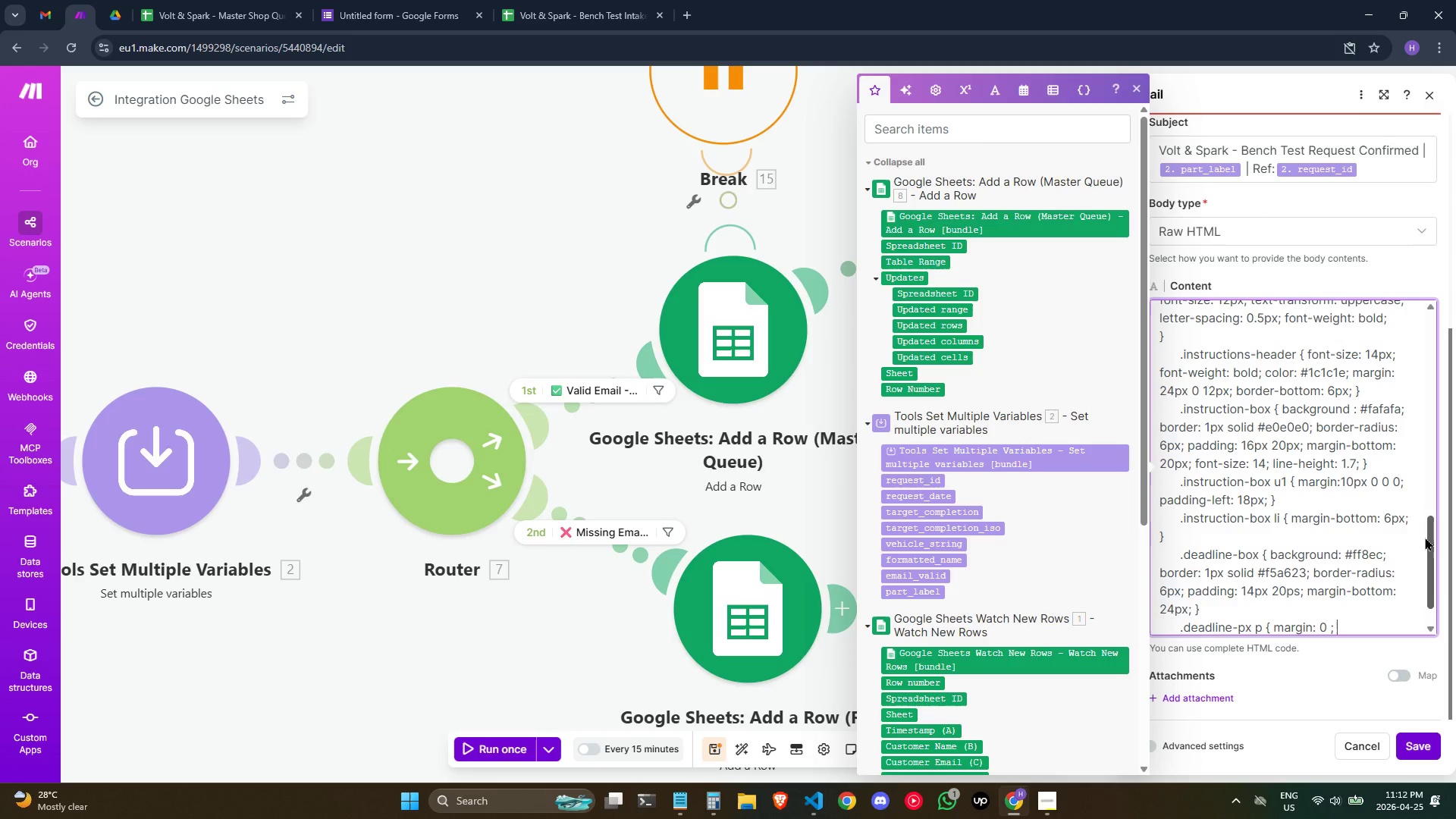 
type(font-size: 14px; })
 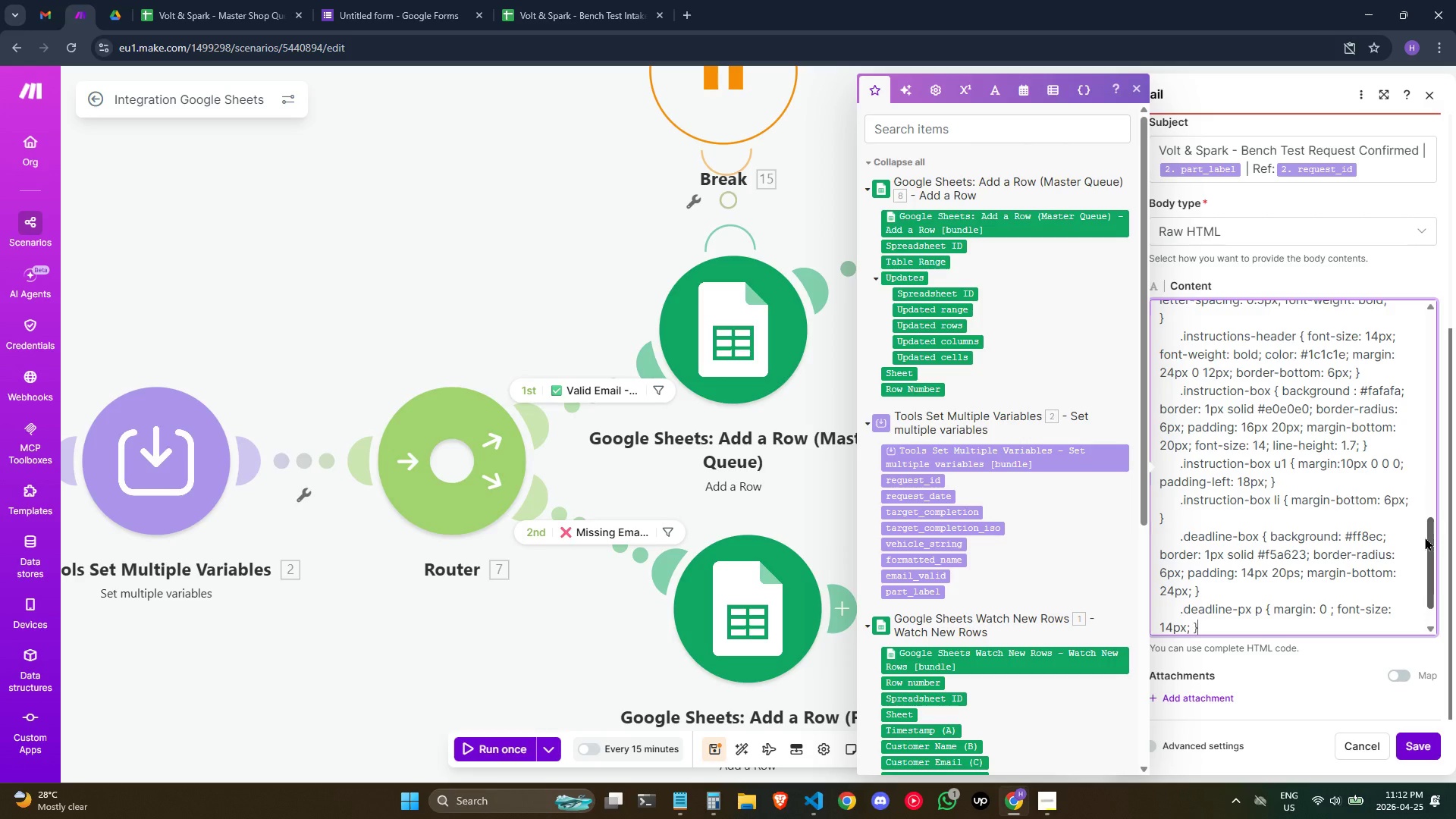 
key(Enter)
 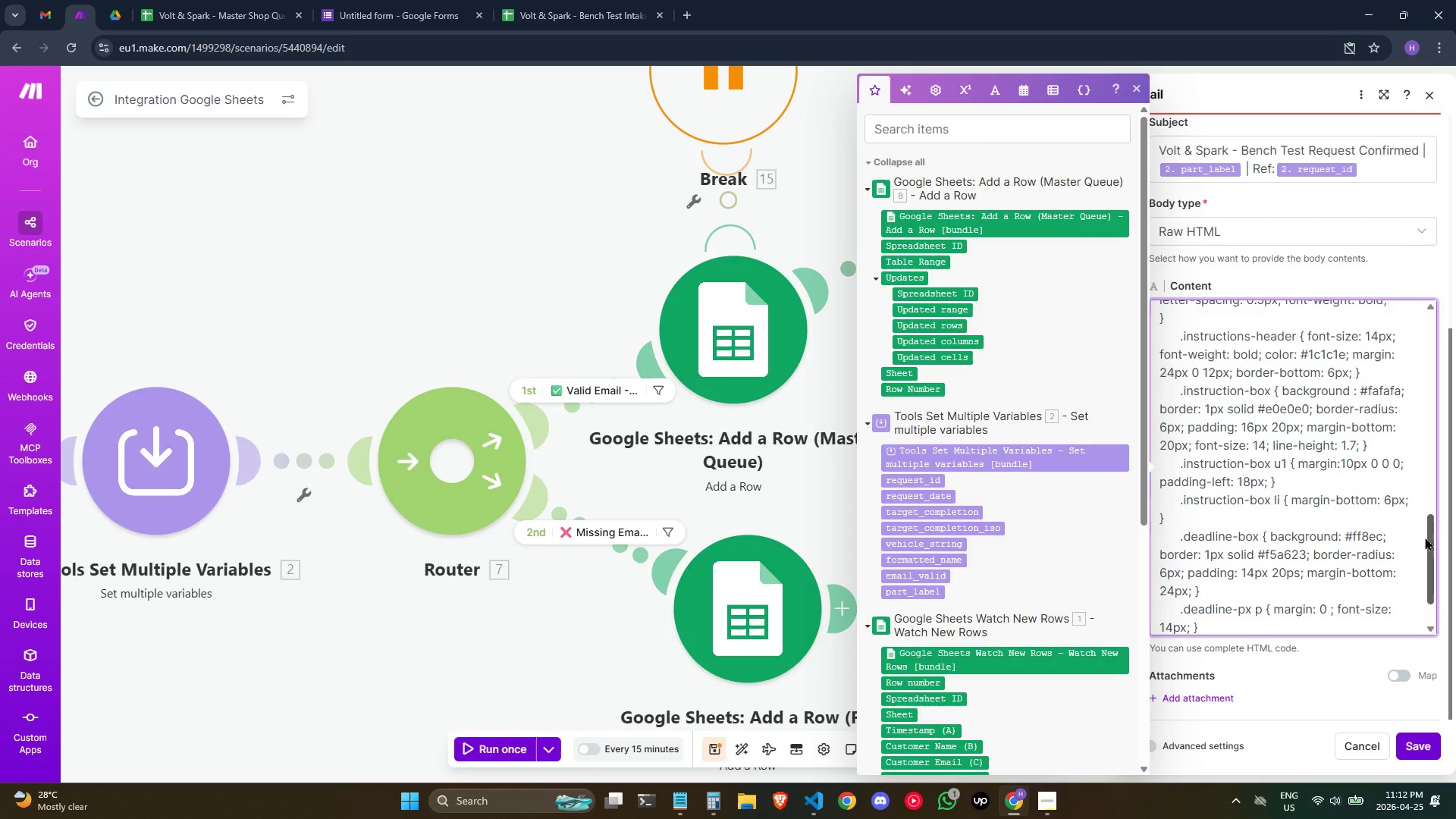 
hold_key(key=Space, duration=0.64)
 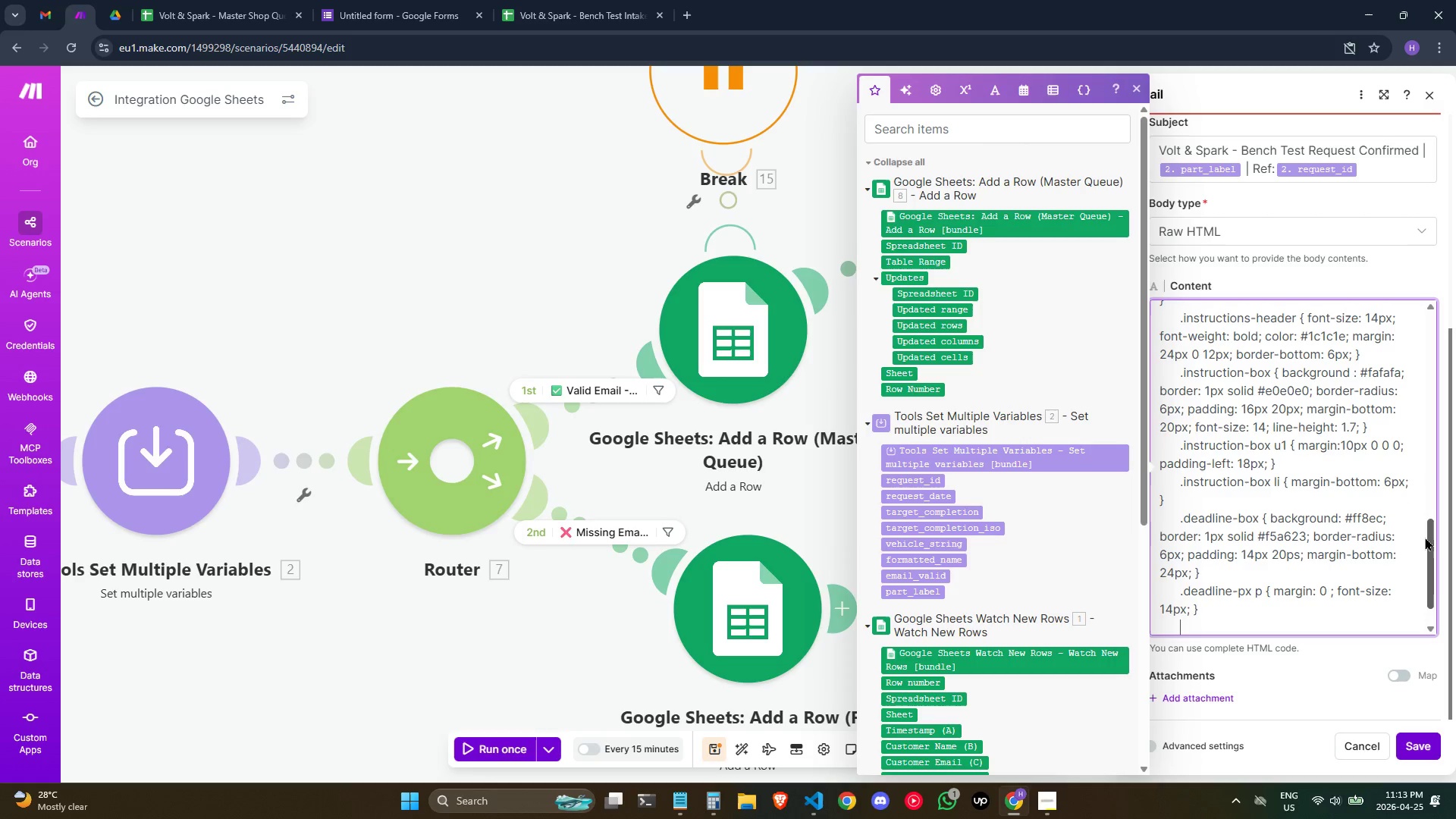 
key(Space)
 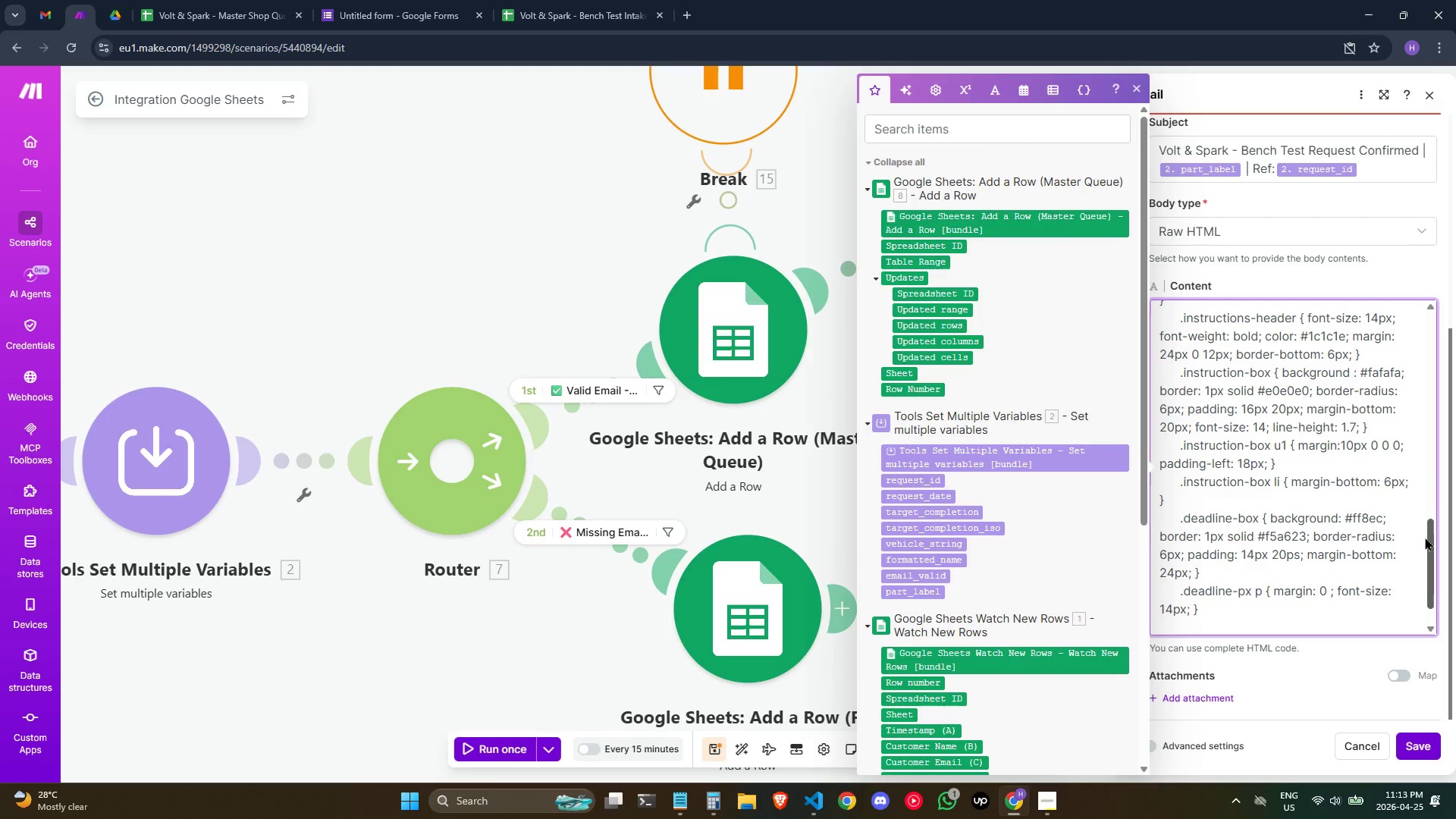 
key(Quote)
 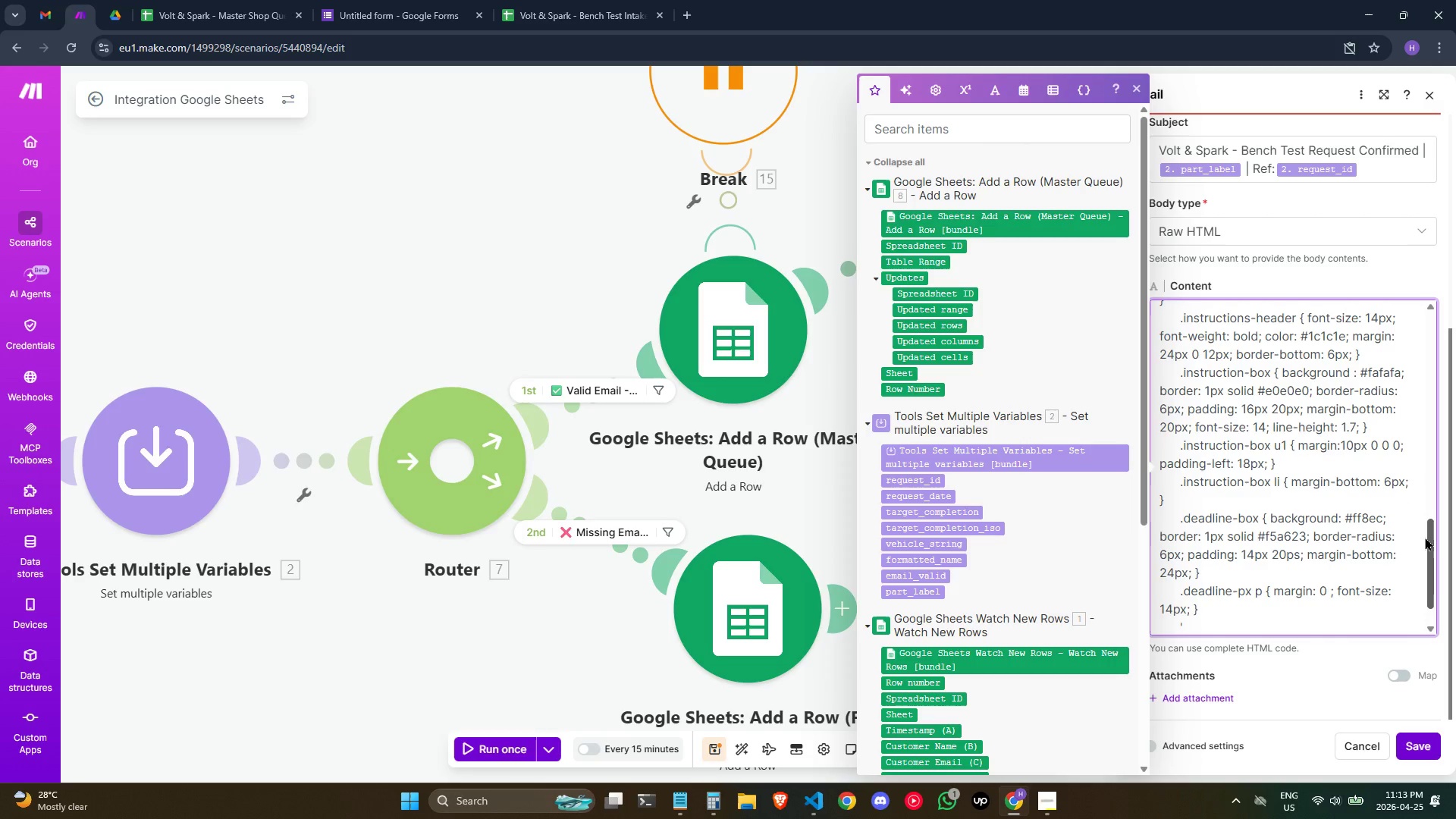 
key(Backspace)
 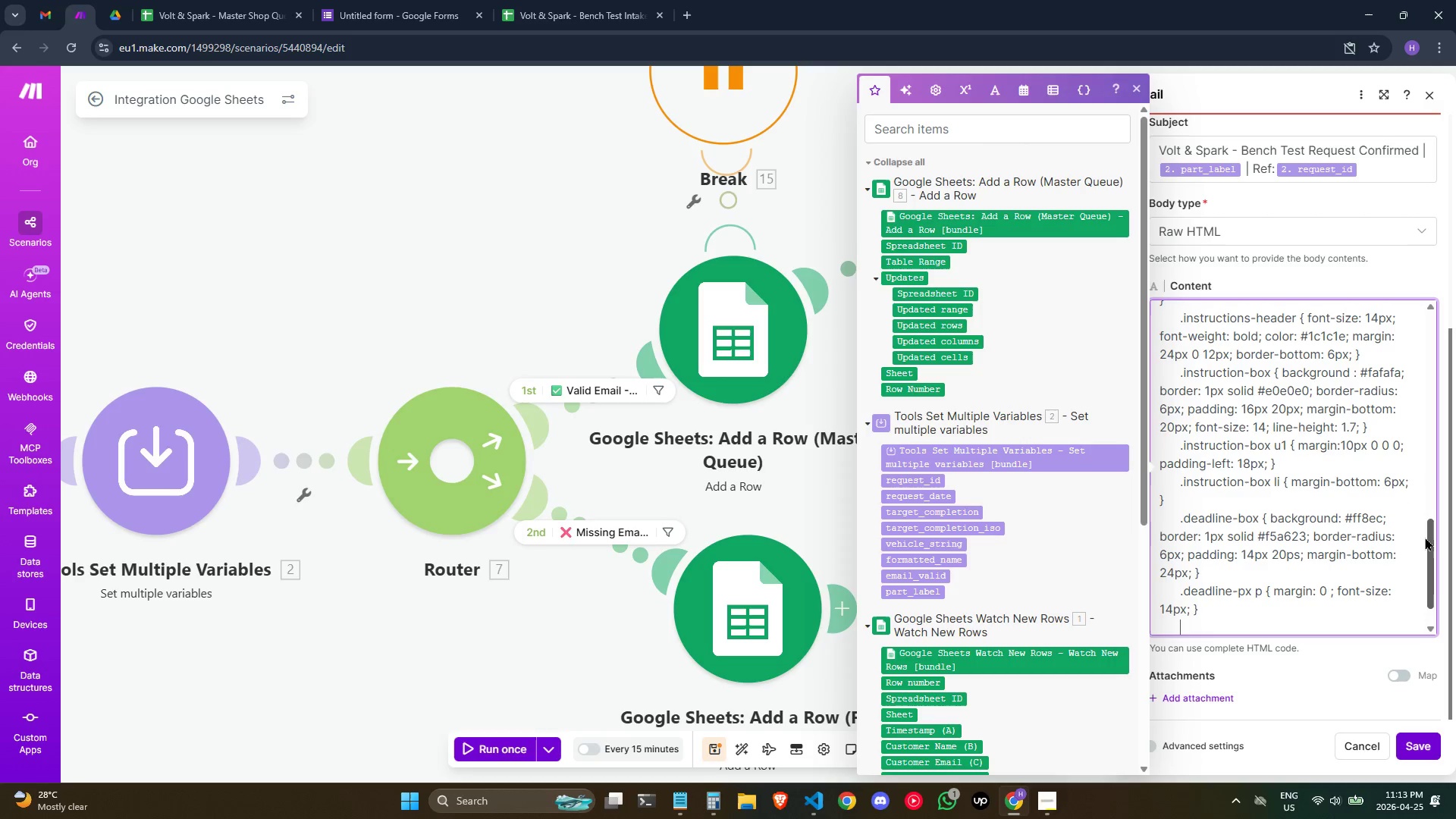 
key(Period)
 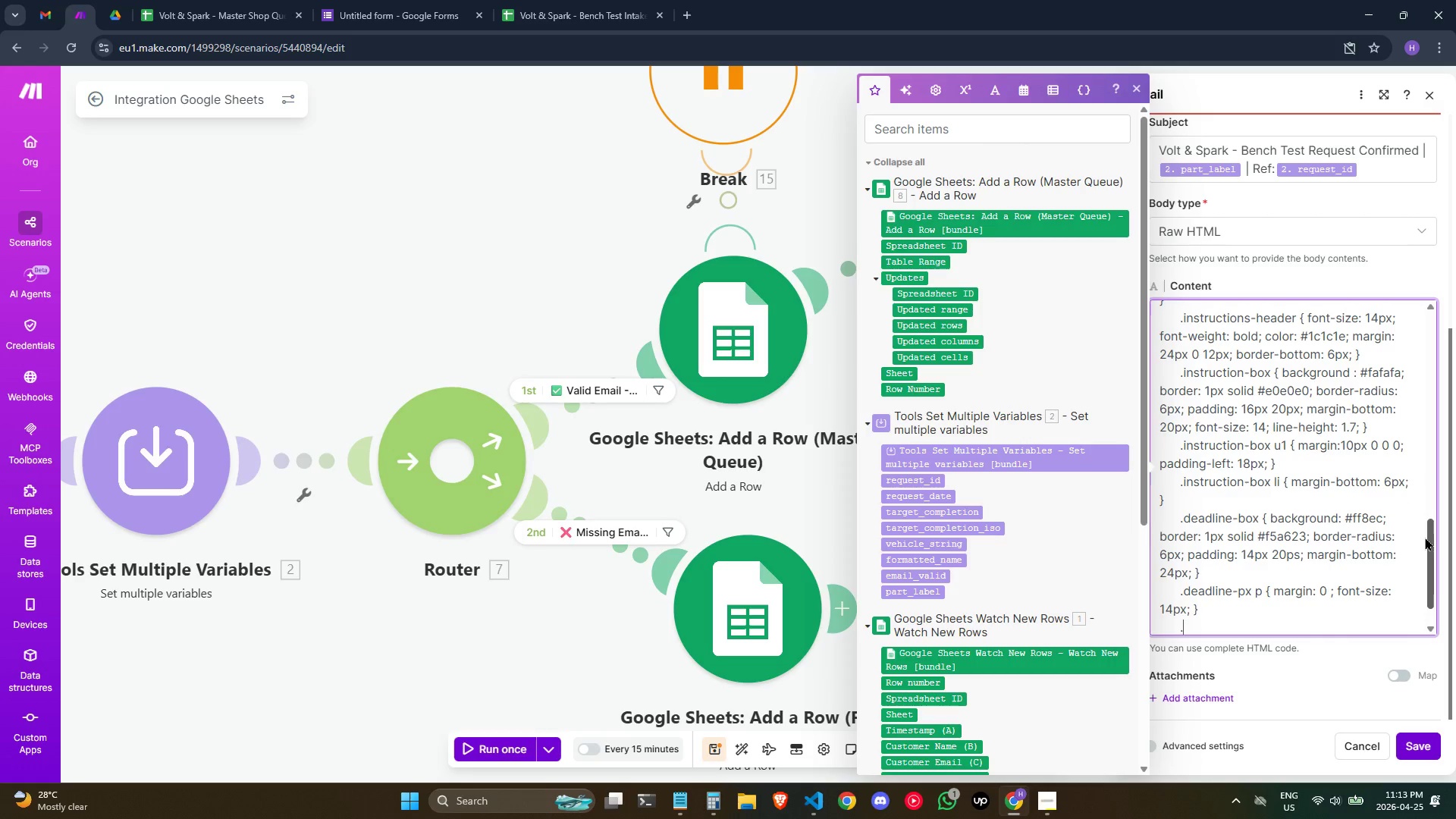 
type(deadline-box p { margin: 0; font-size: 14px;)
key(Backspace)
 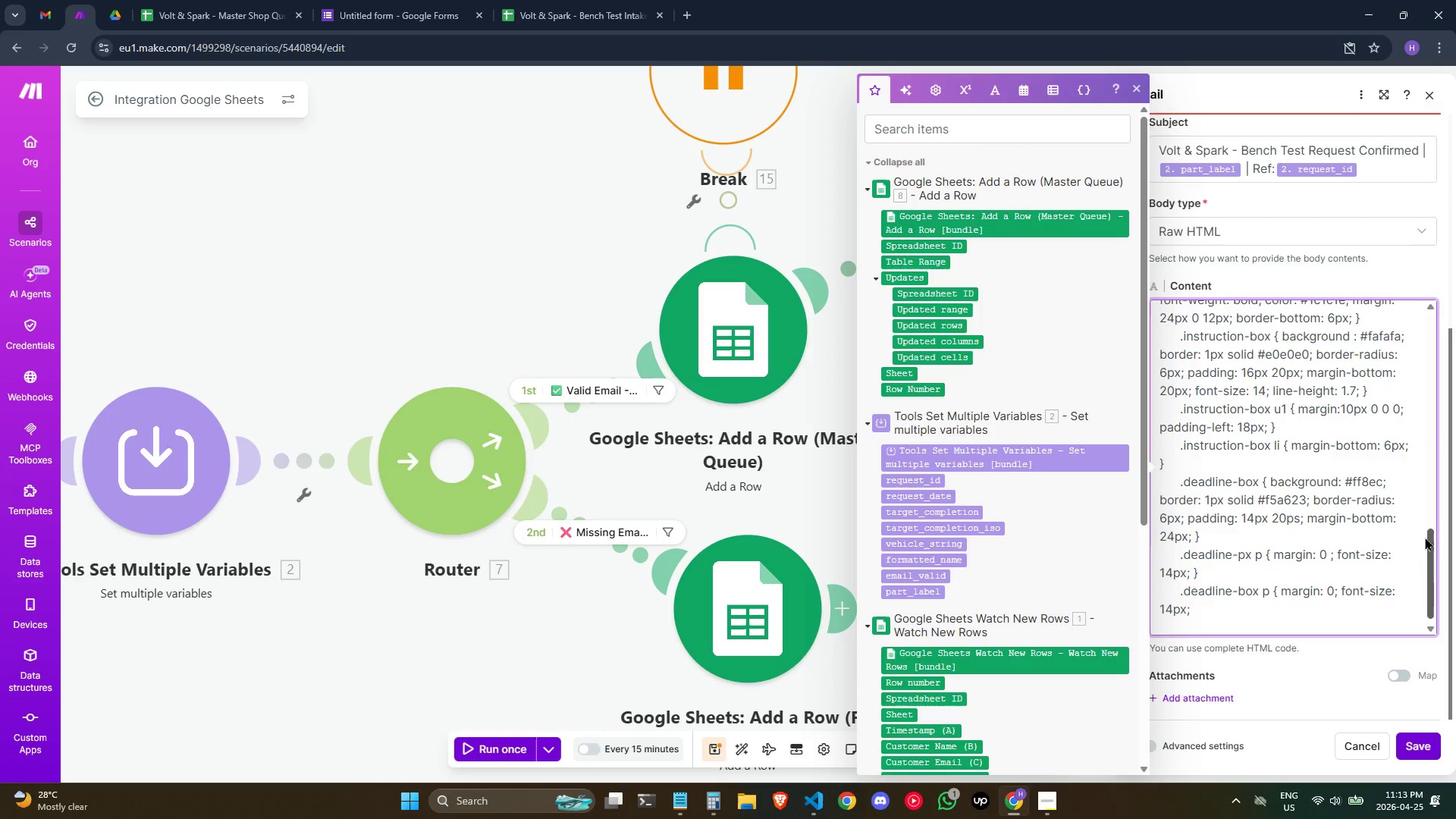 
hold_key(key=ArrowRight, duration=0.31)
 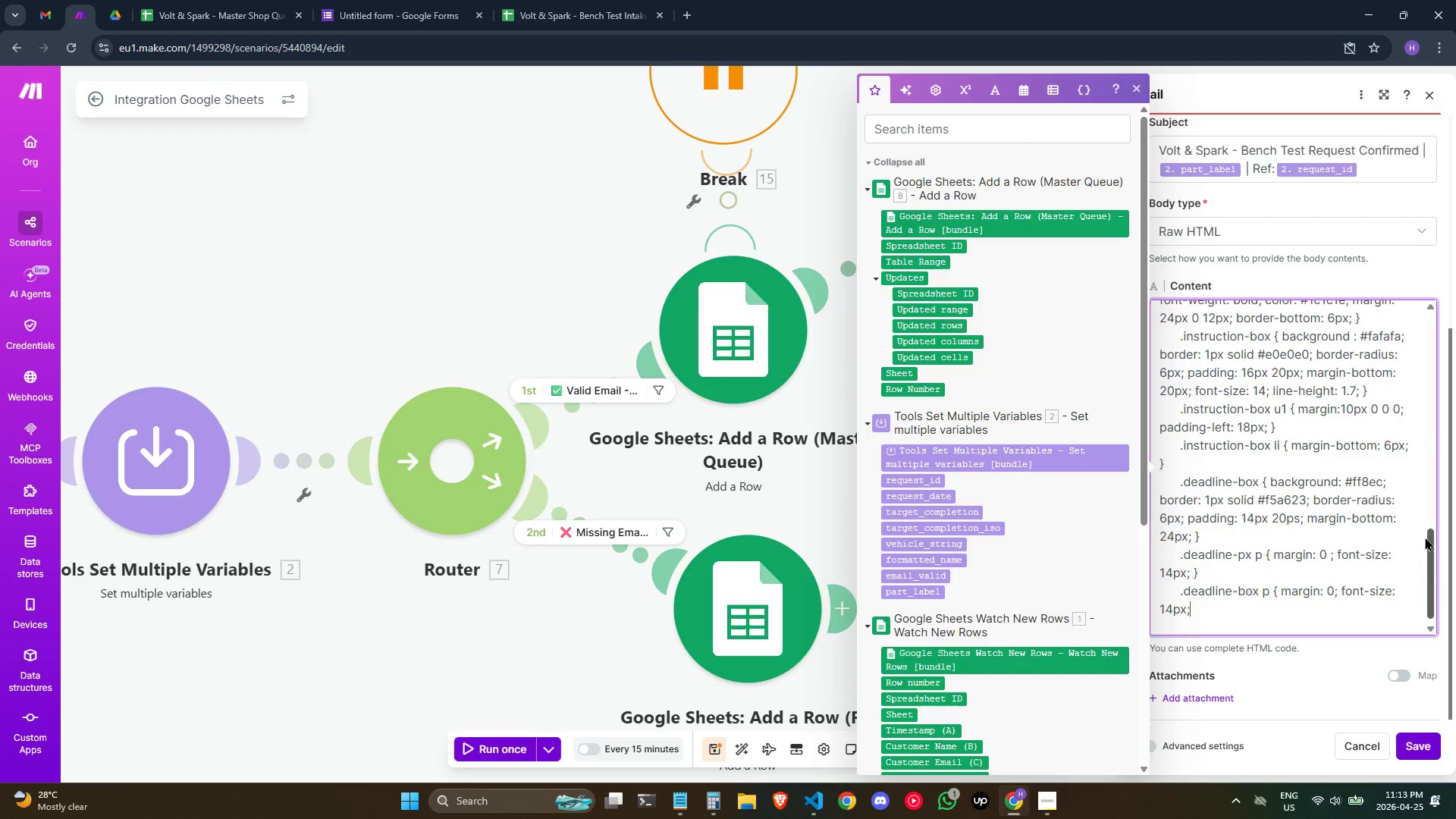 
key(Space)
 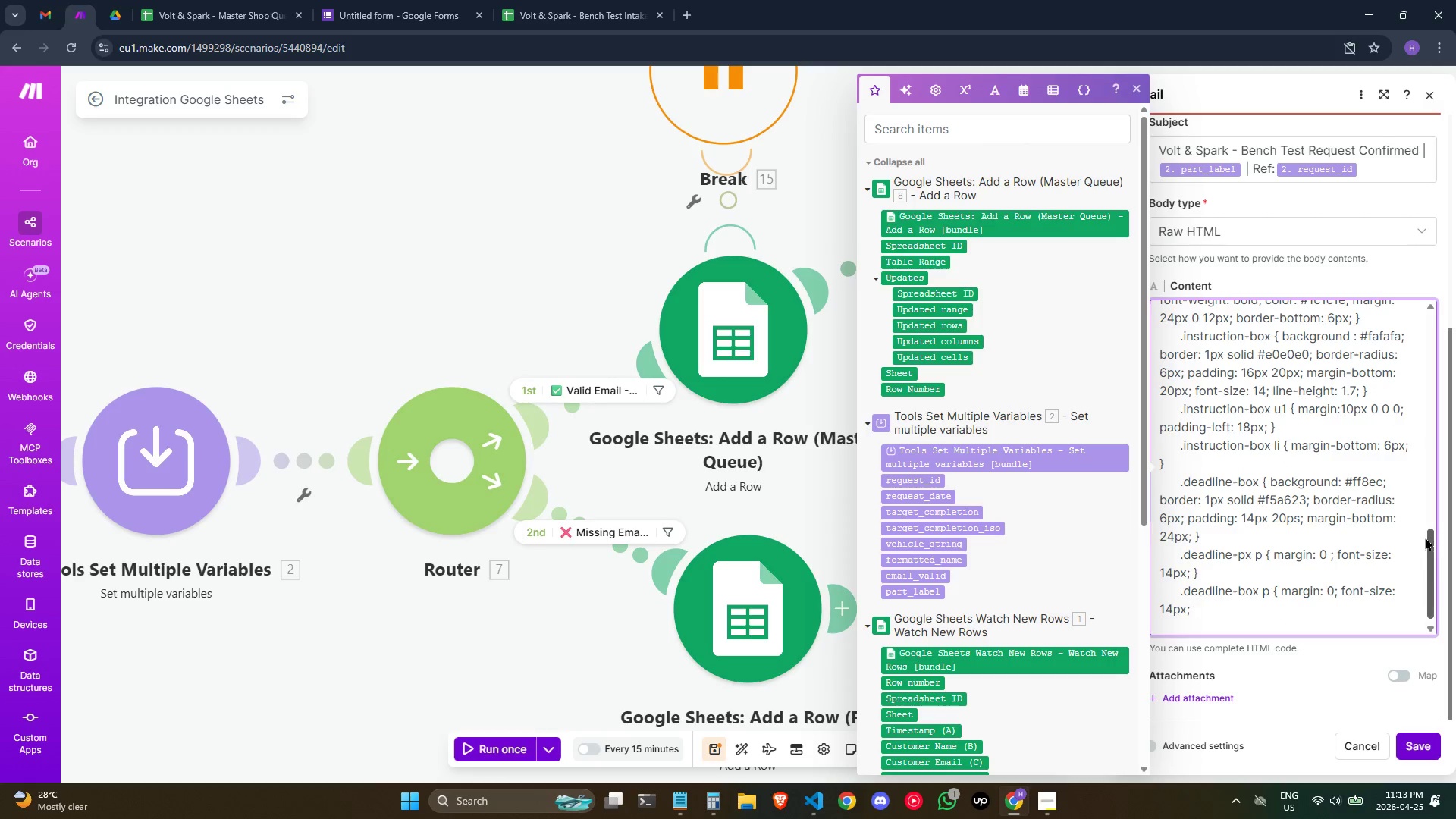 
key(Shift+ShiftRight)
 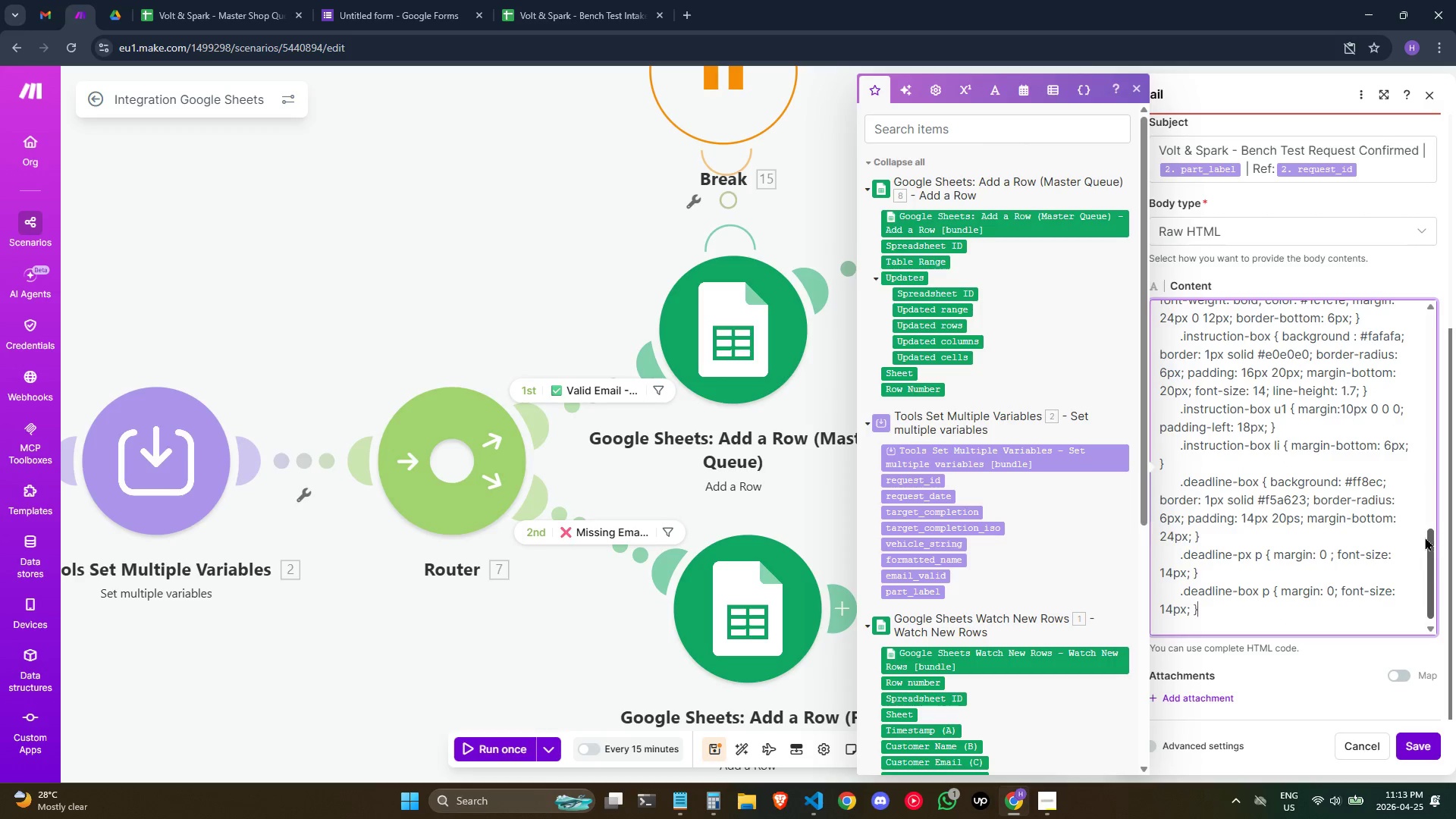 
key(Shift+BracketRight)
 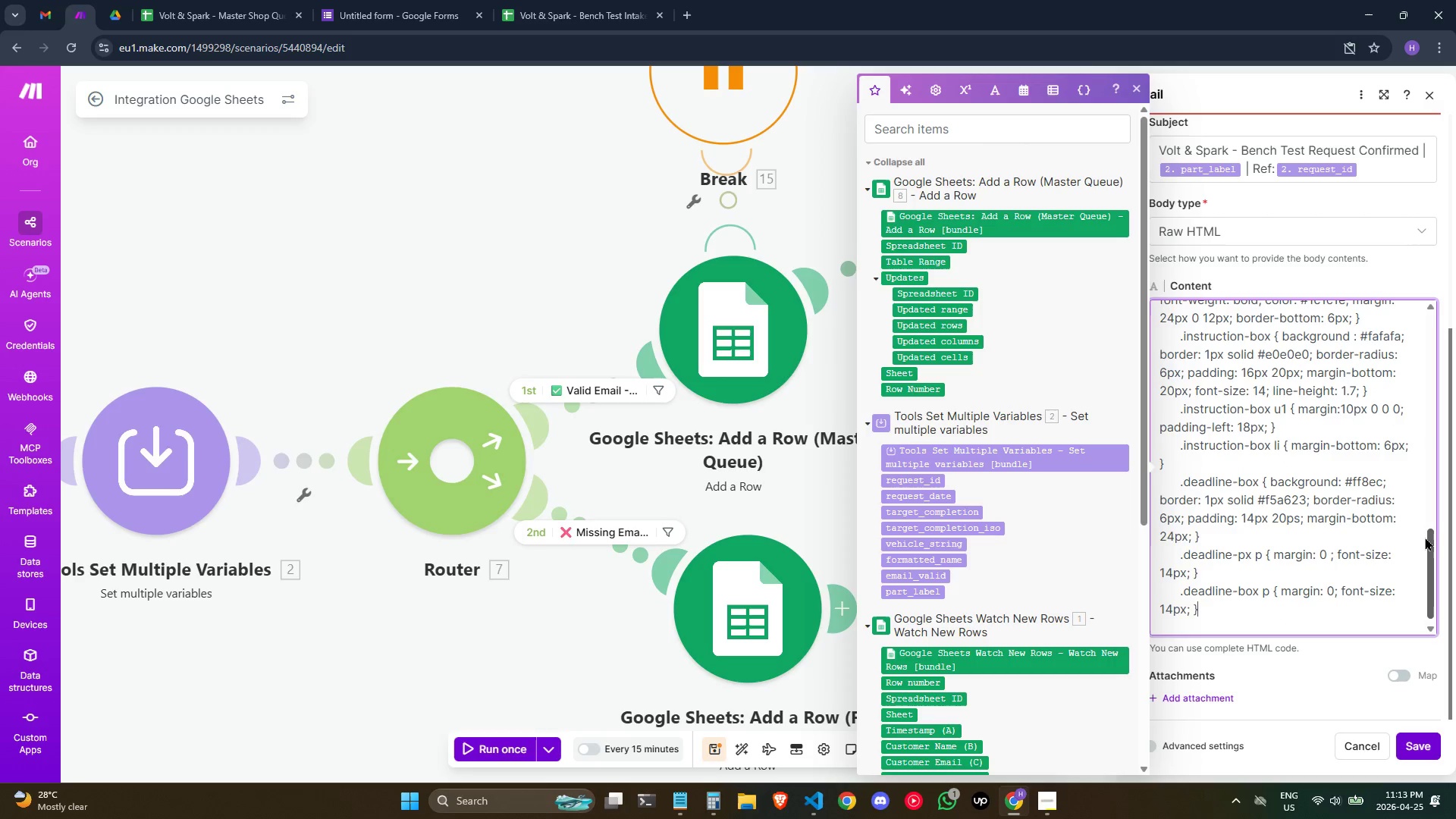 
key(Enter)
 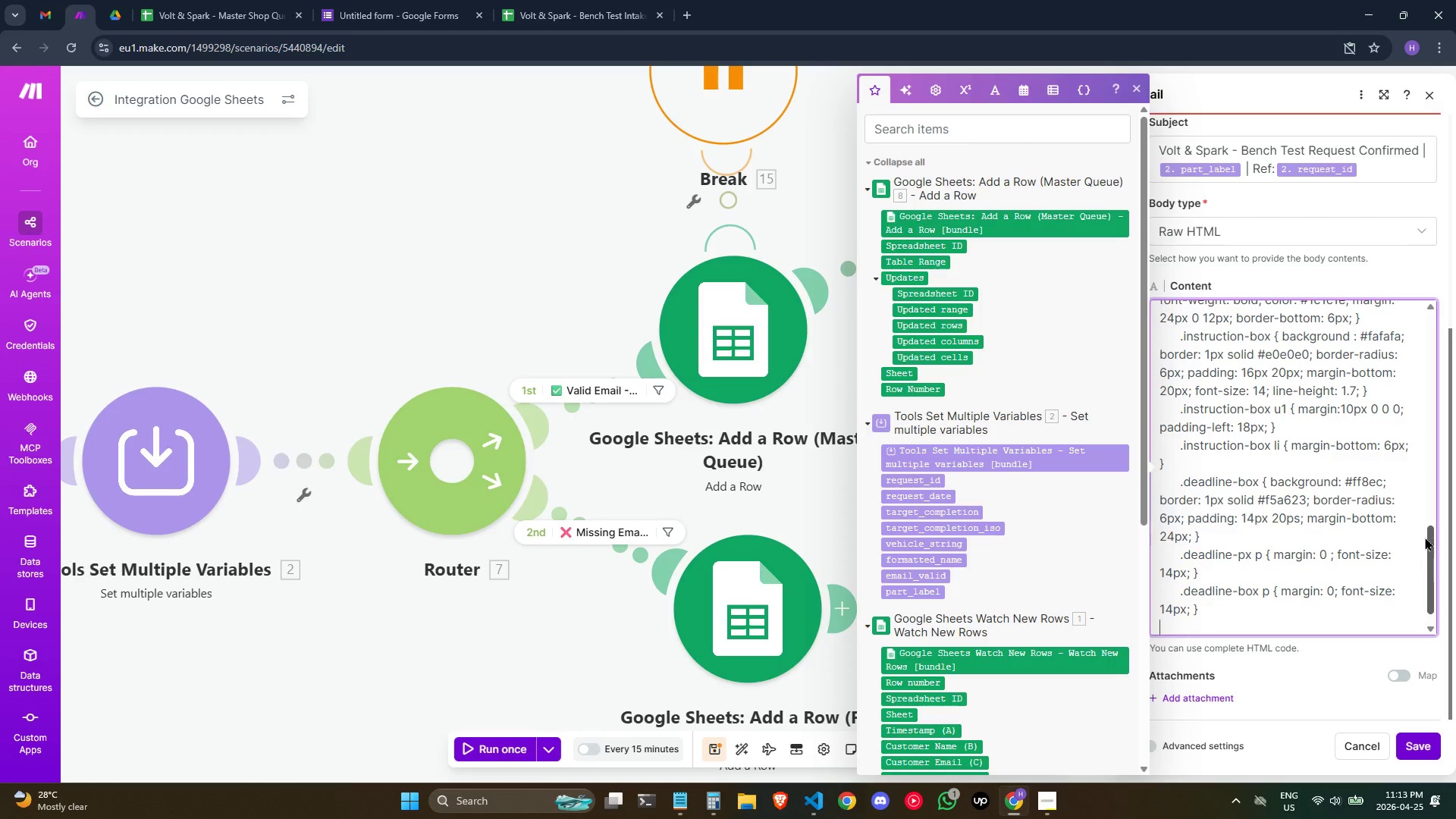 
hold_key(key=Space, duration=0.64)
 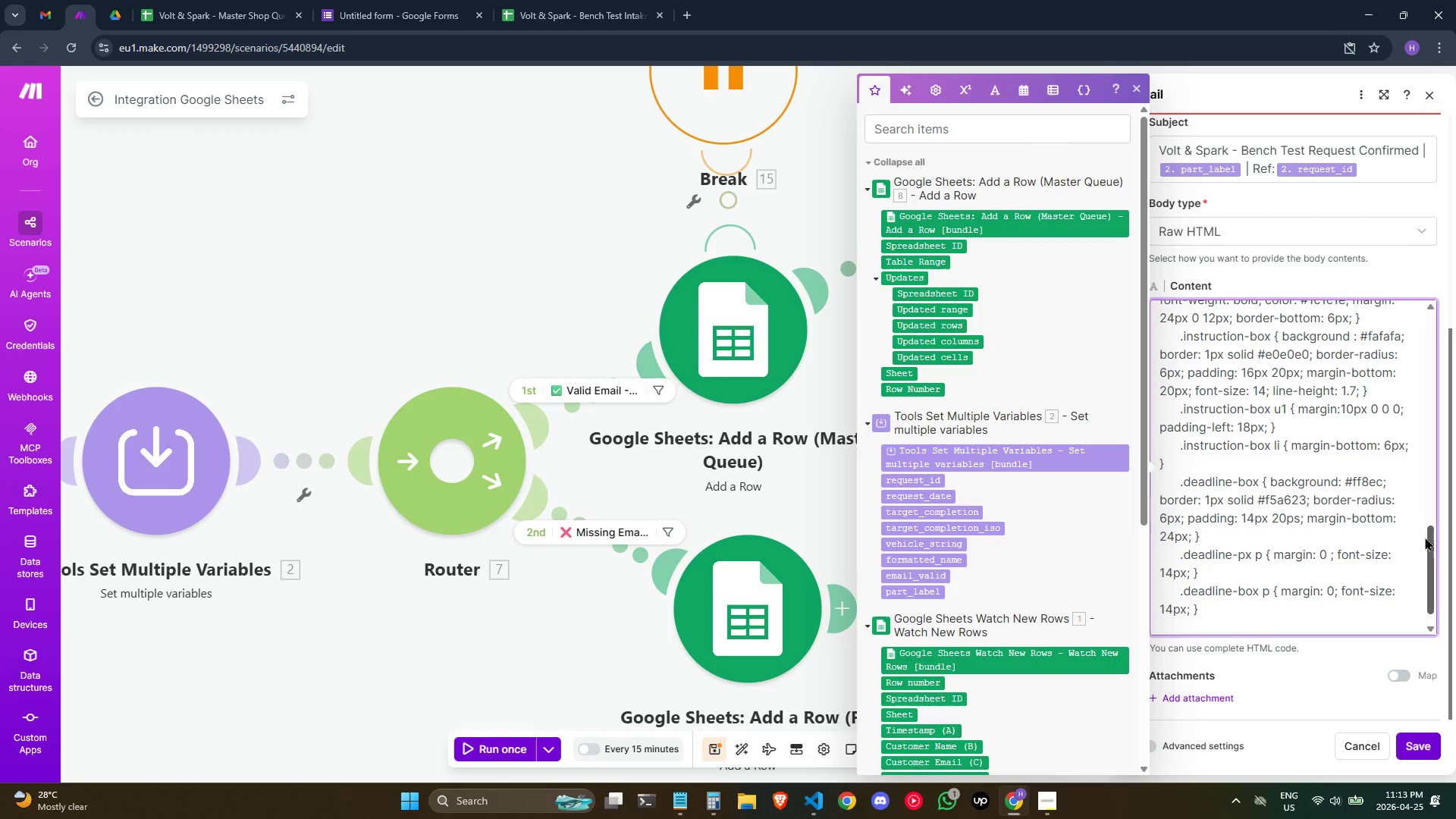 
key(Space)
 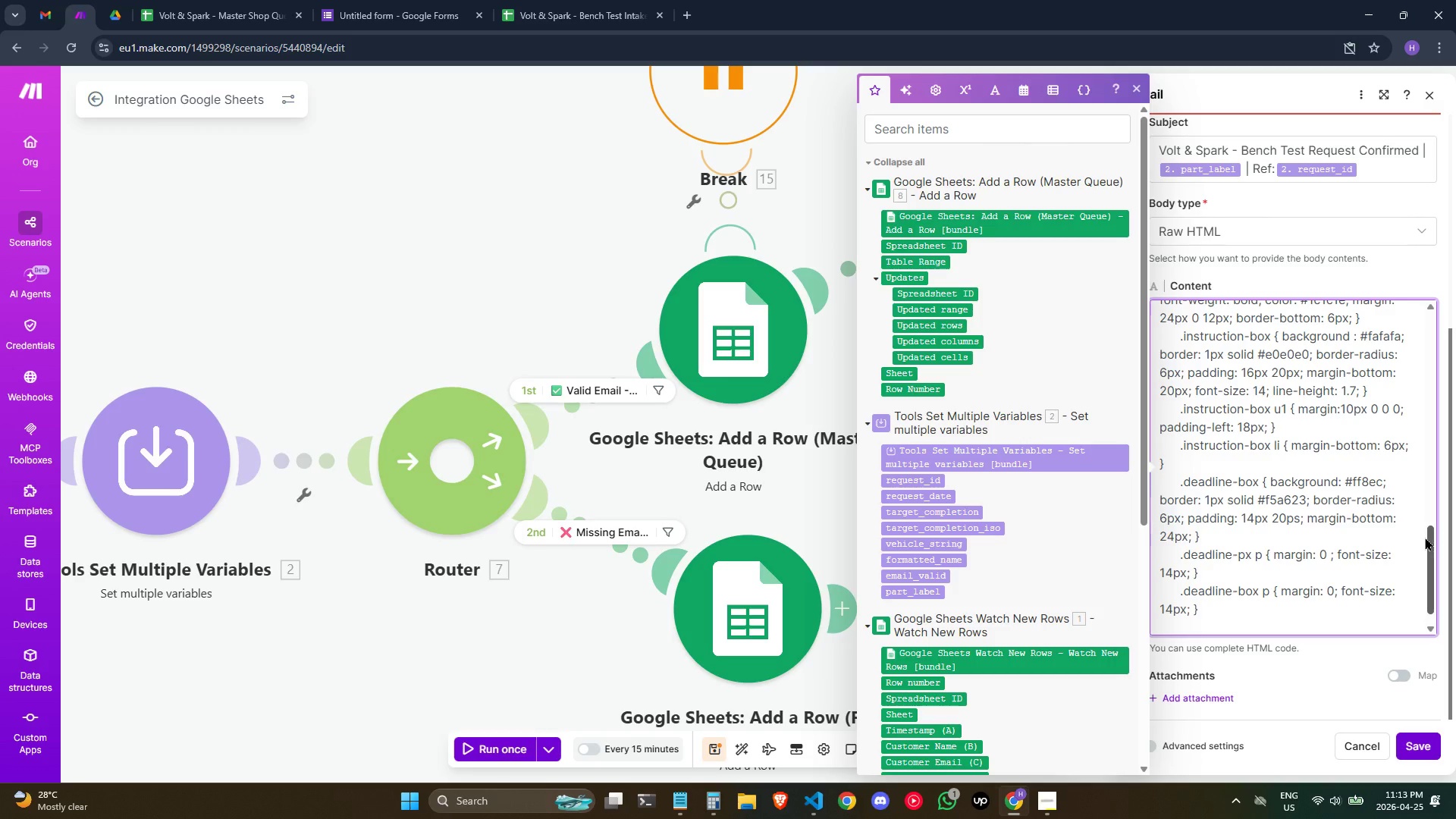 
key(Period)
 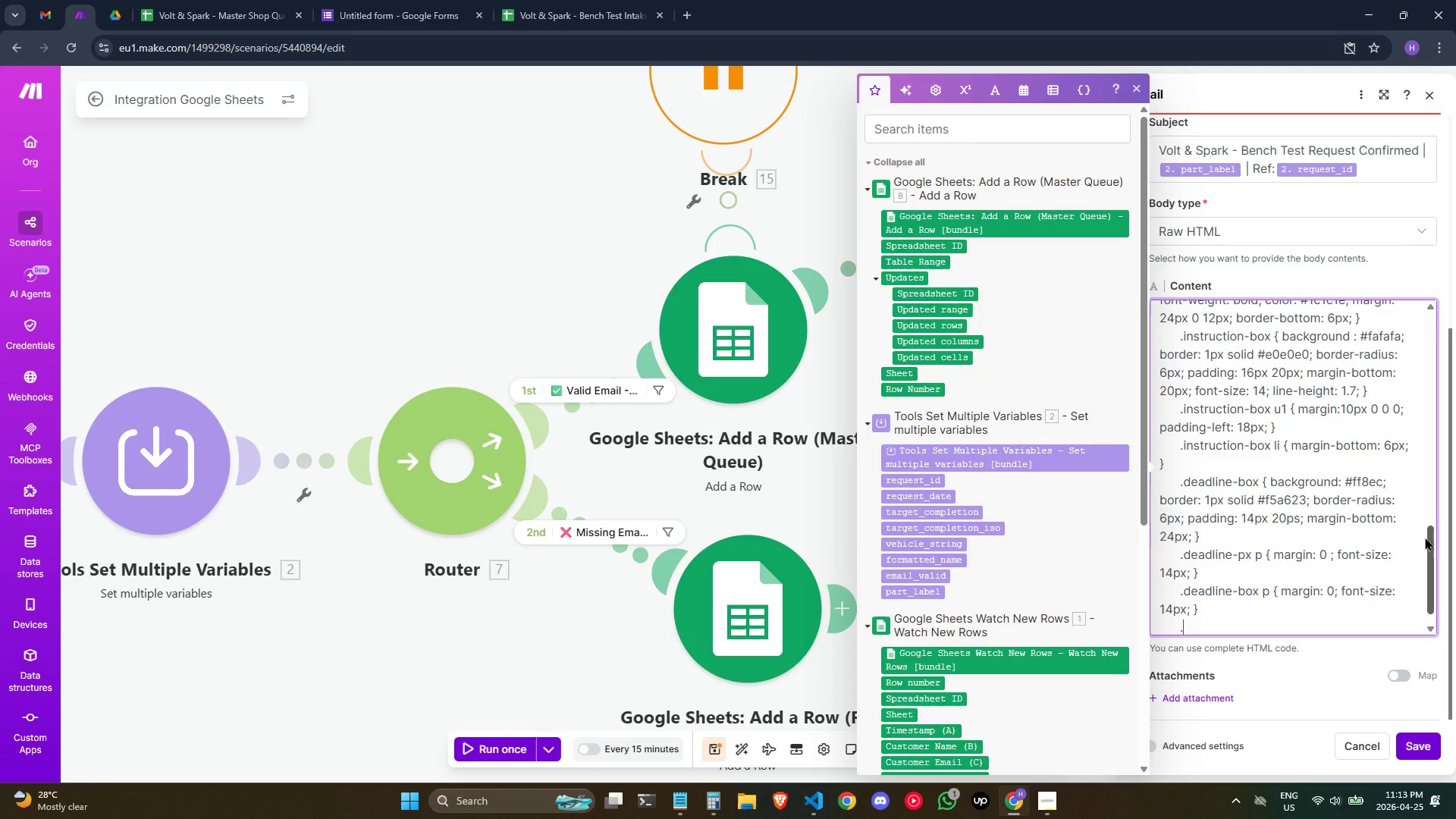 
wait(11.3)
 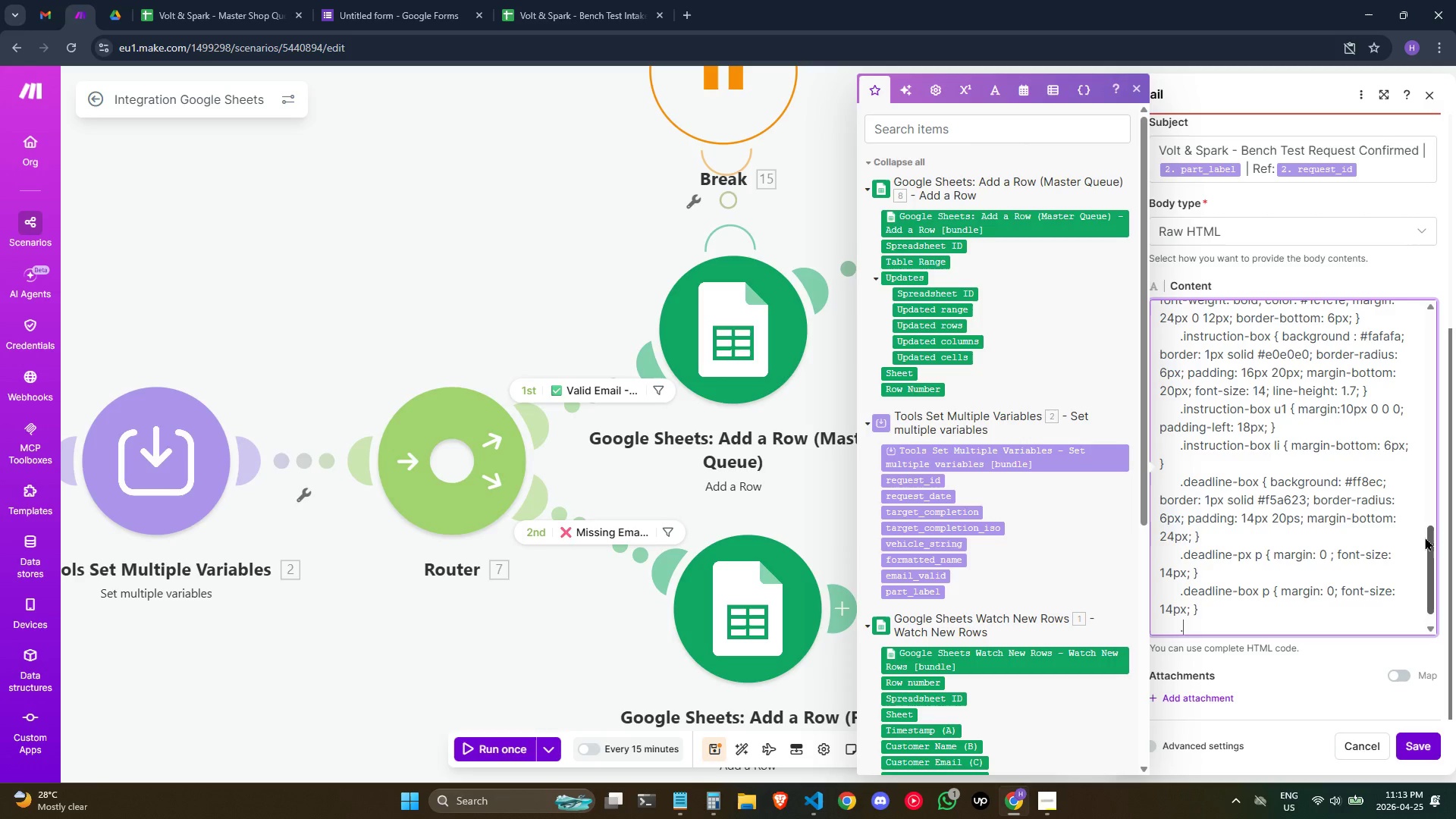 
left_click_drag(start_coordinate=[1260, 593], to_coordinate=[1291, 605])
 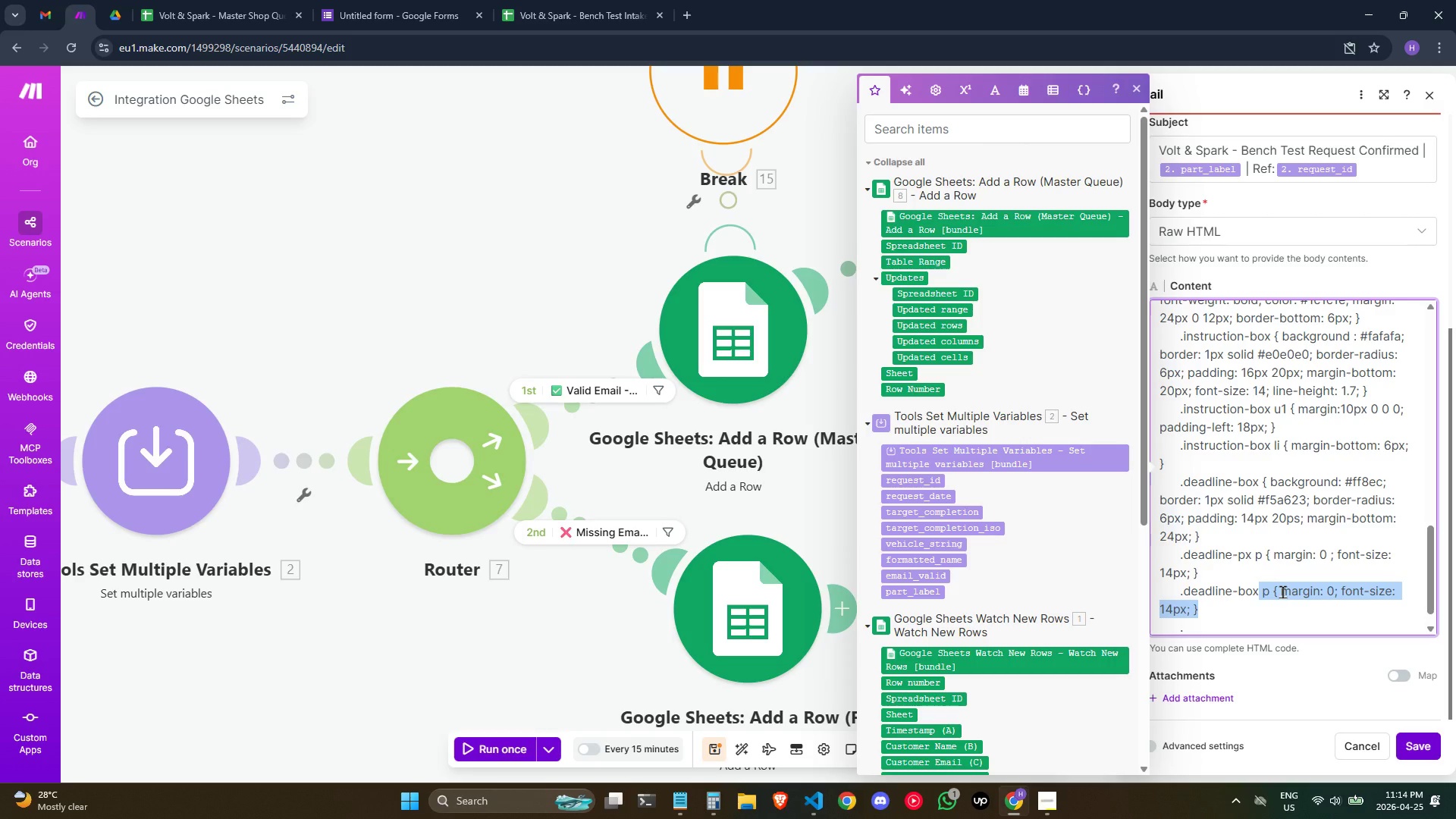 
type( .label)
 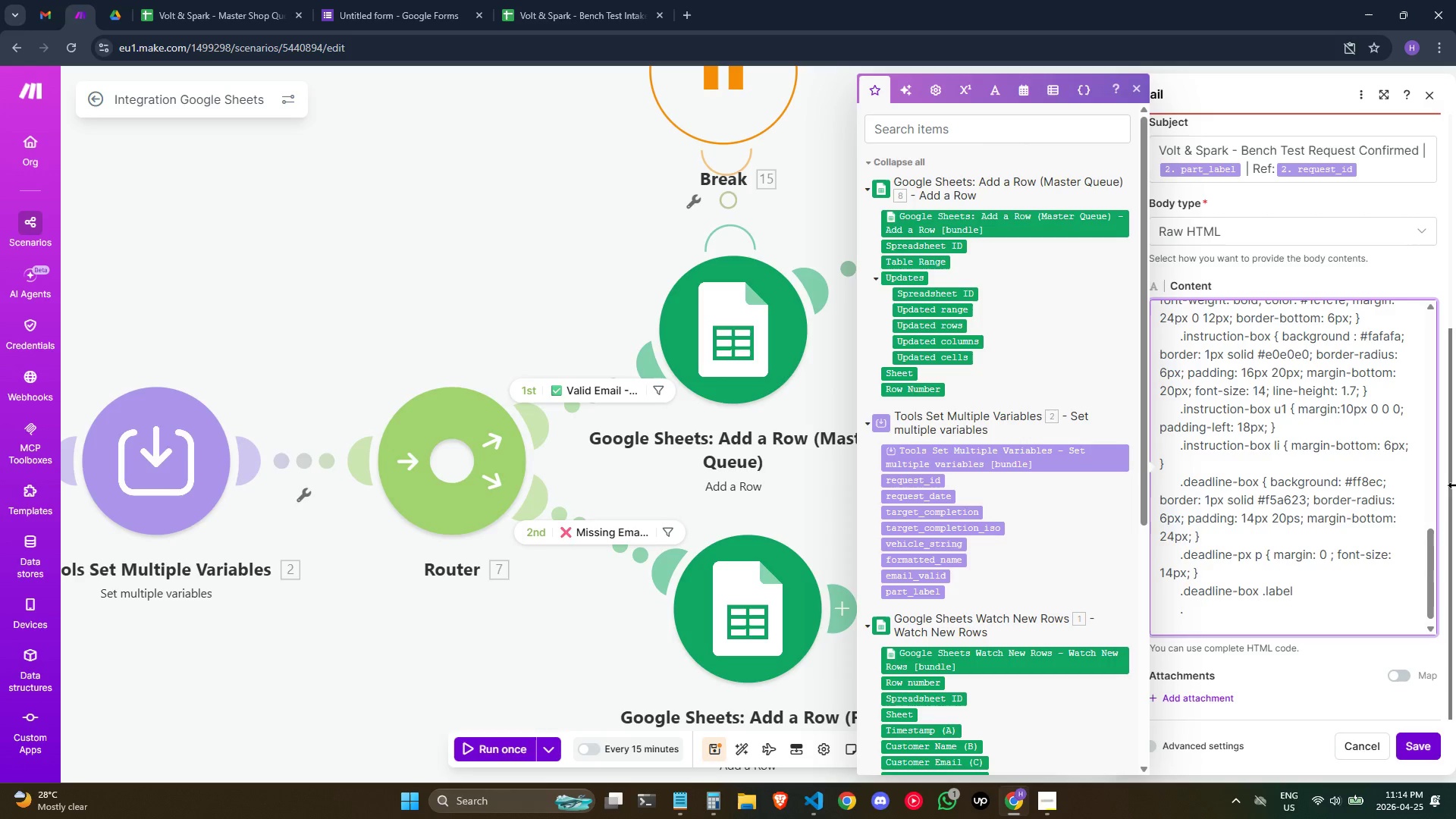 
type( { fon-size-)
 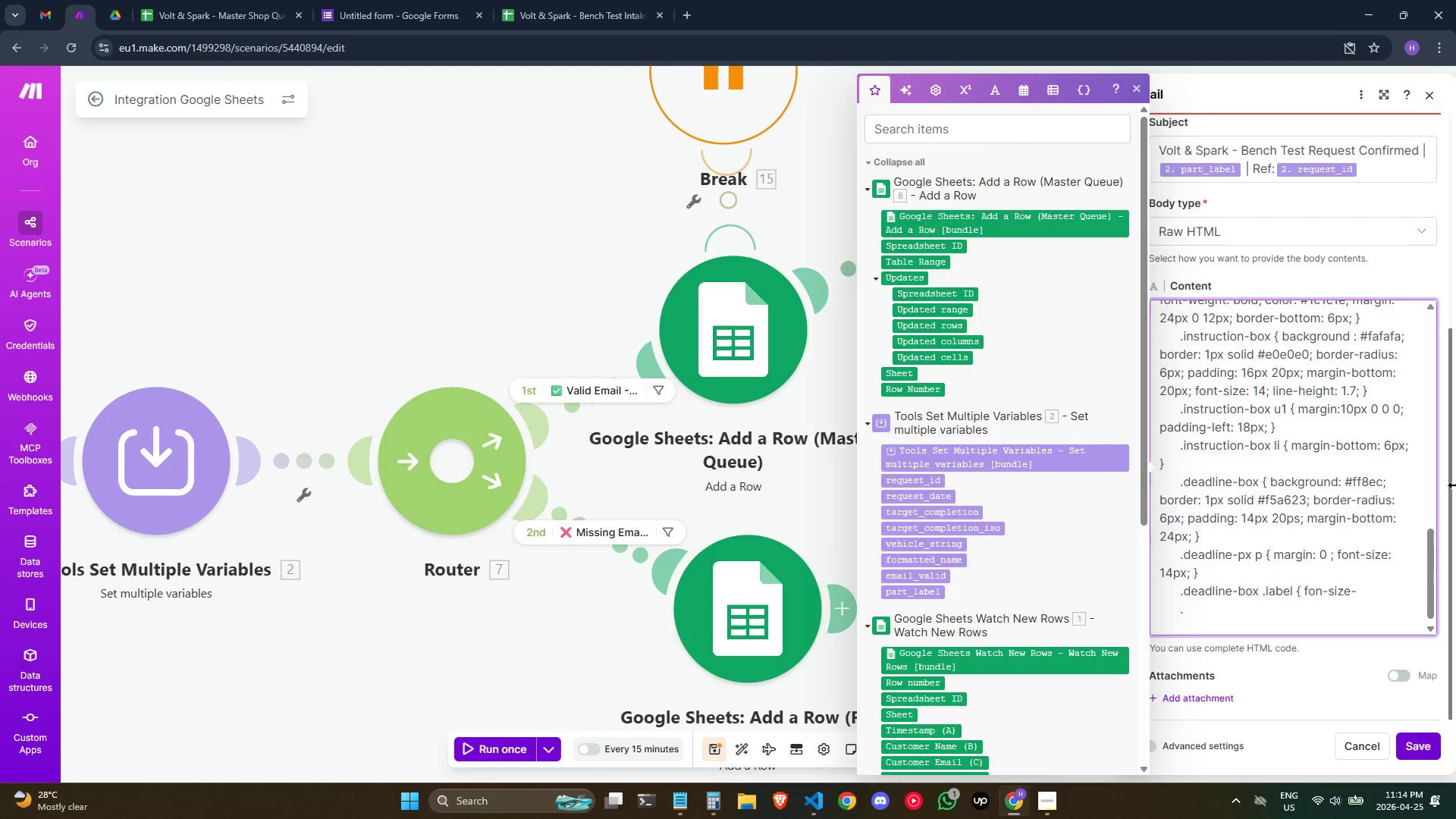 
wait(8.67)
 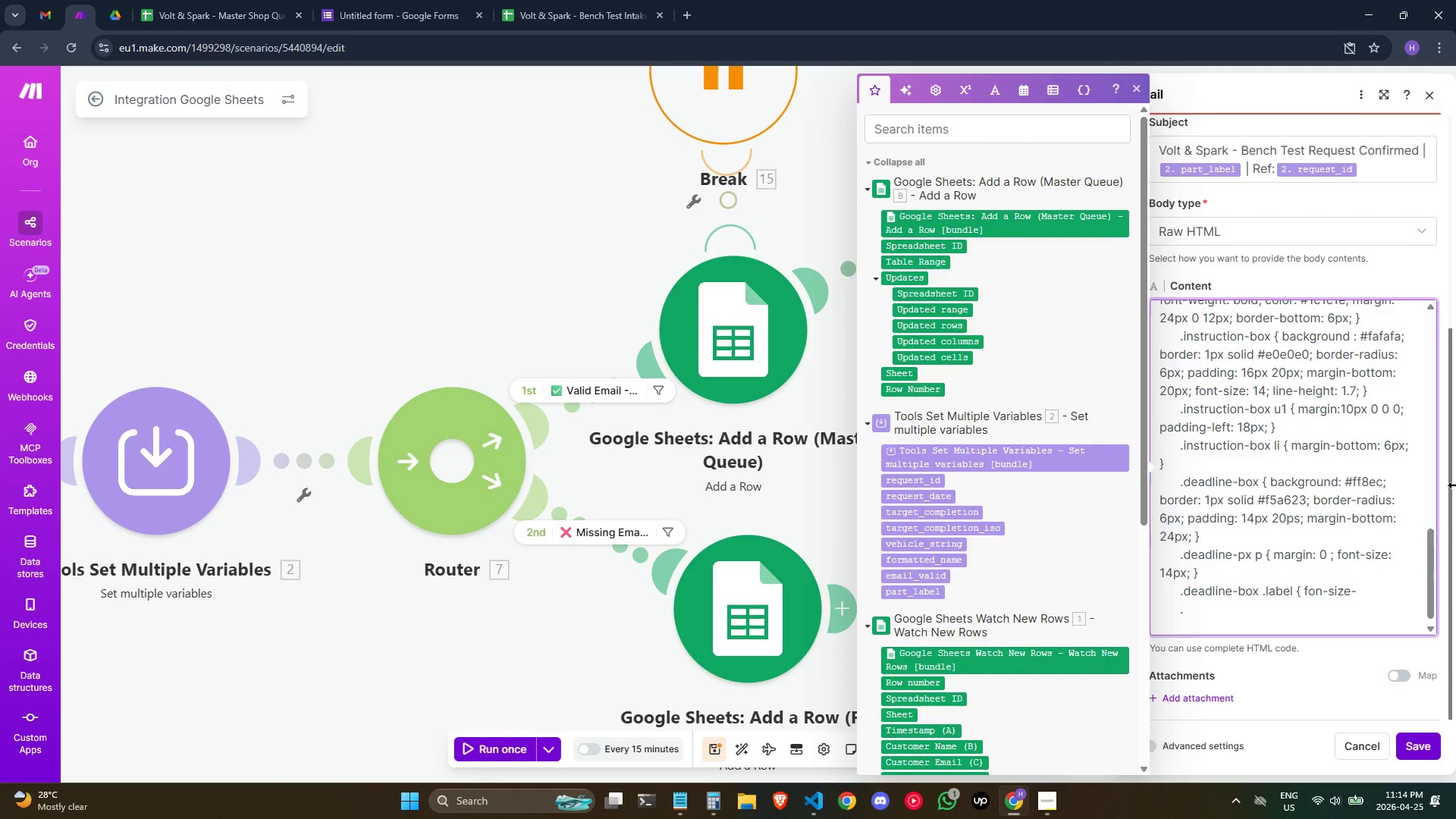 
key(Backspace)
key(Backspace)
key(Backspace)
key(Backspace)
key(Backspace)
key(Backspace)
key(Backspace)
type(nt)
 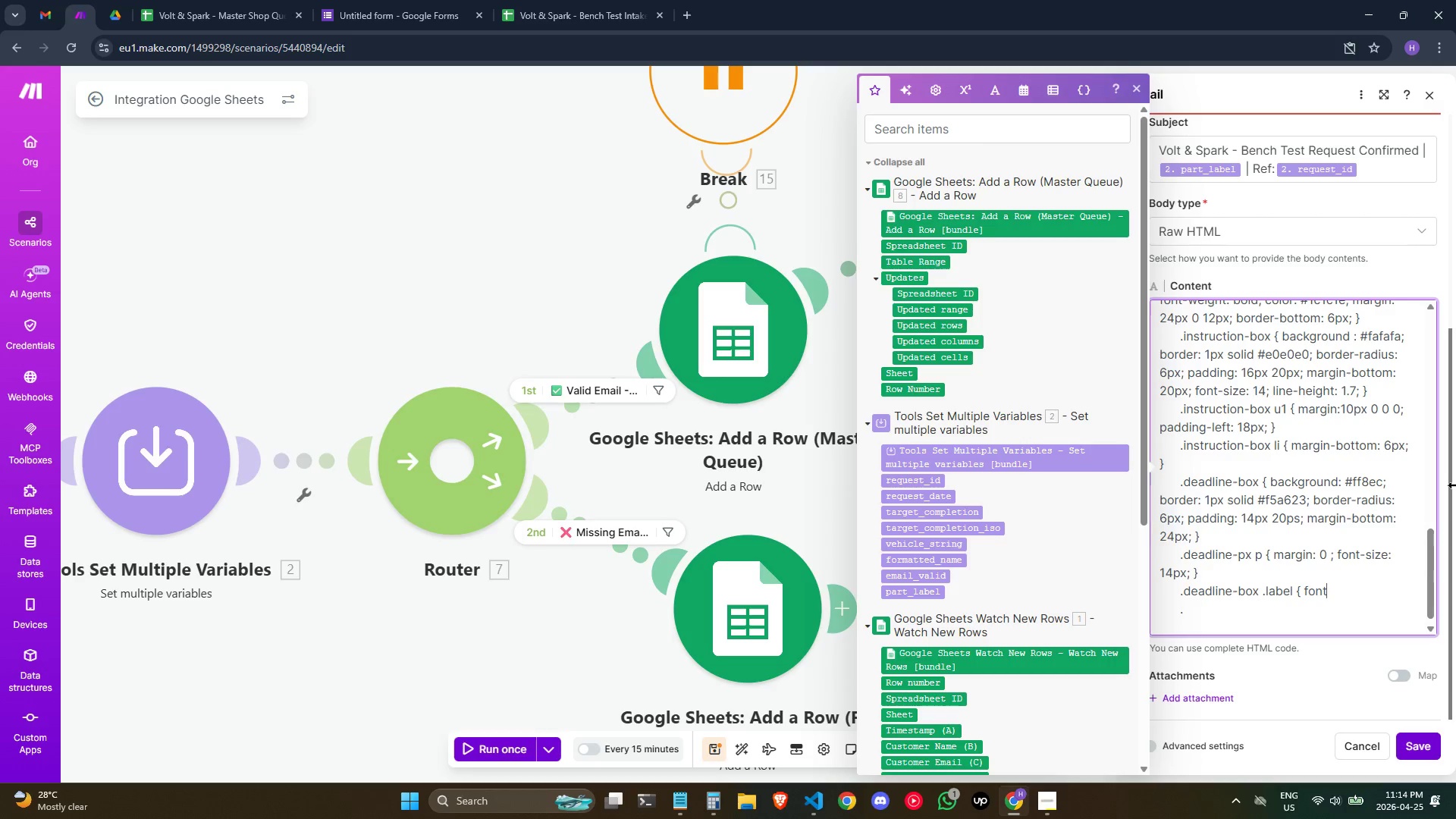 
wait(7.08)
 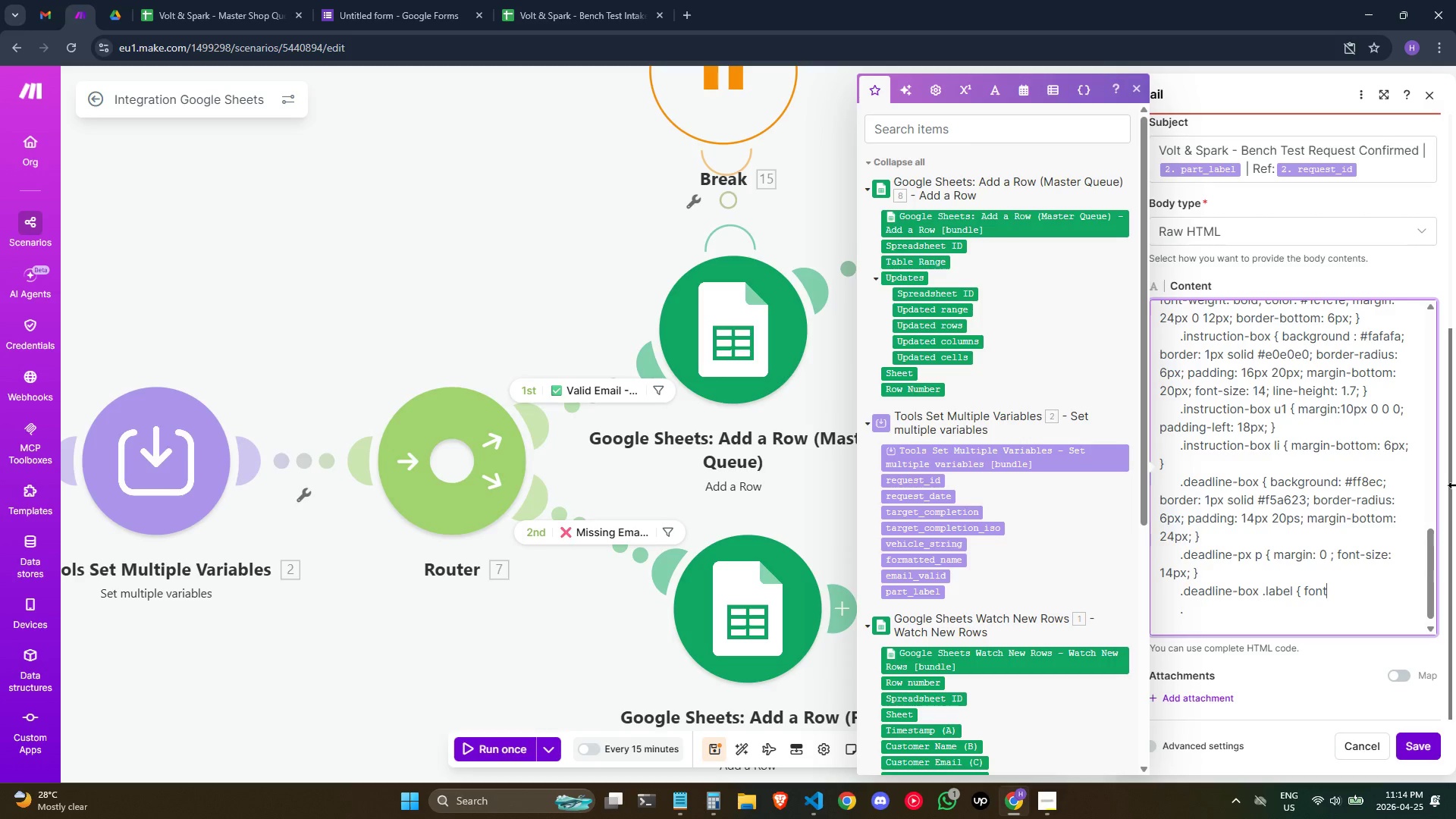 
type(-six)
key(Backspace)
type(ze: 14px )
key(Backspace)
type(; })
 